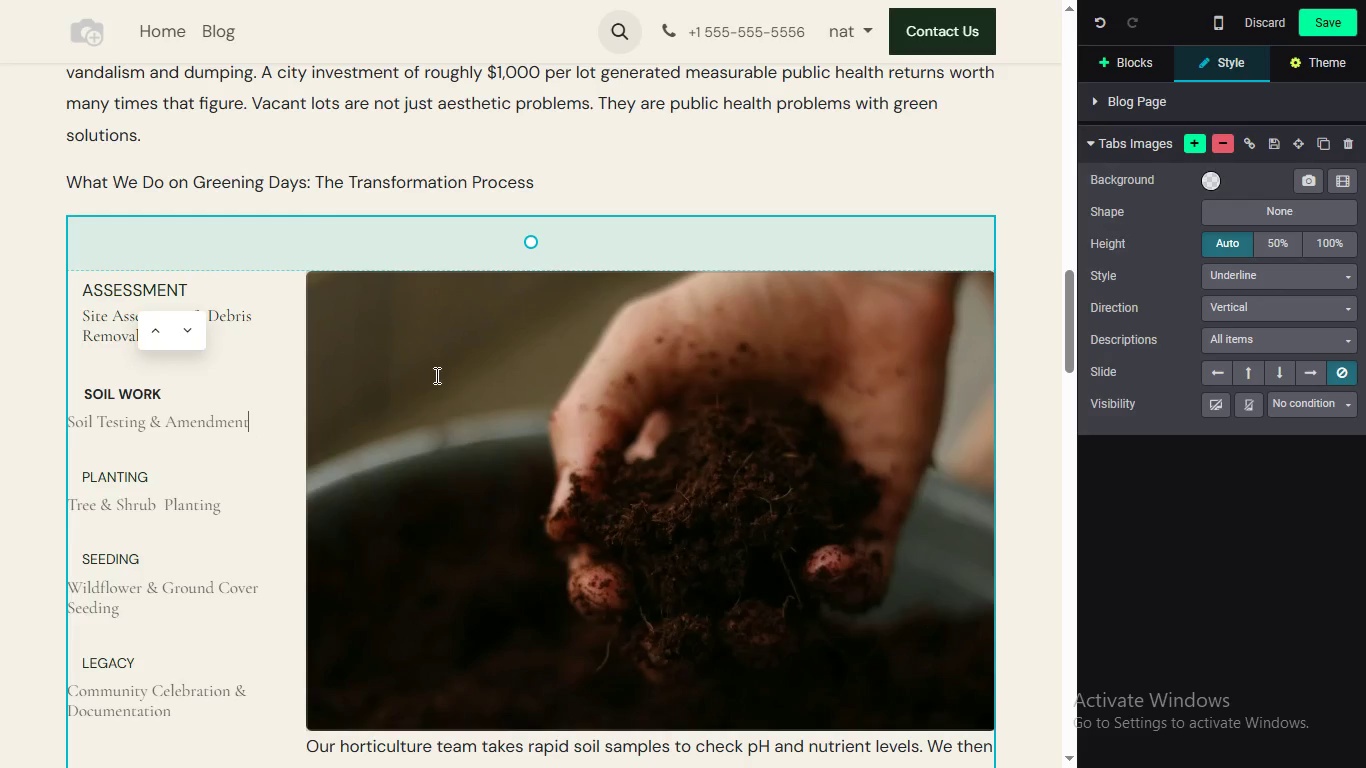 
wait(6.52)
 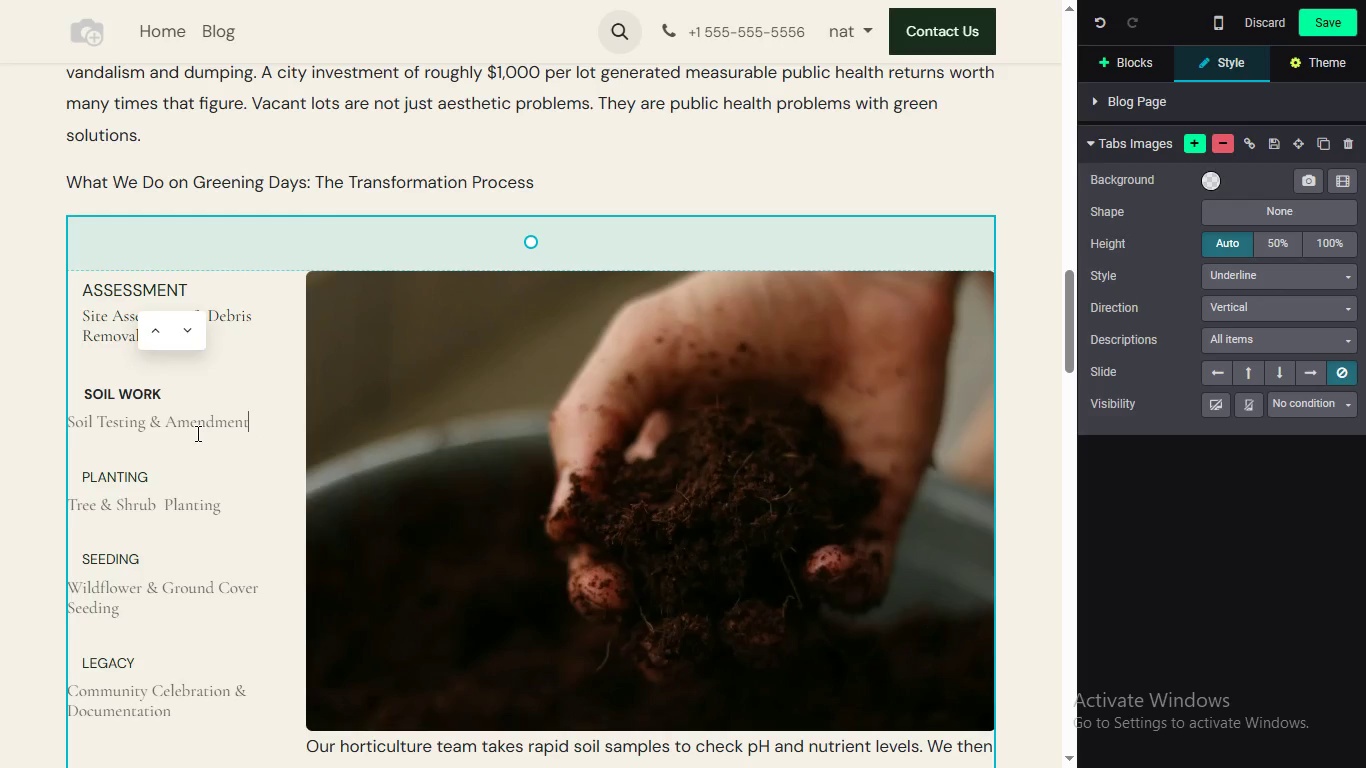 
left_click_drag(start_coordinate=[192, 296], to_coordinate=[194, 289])
 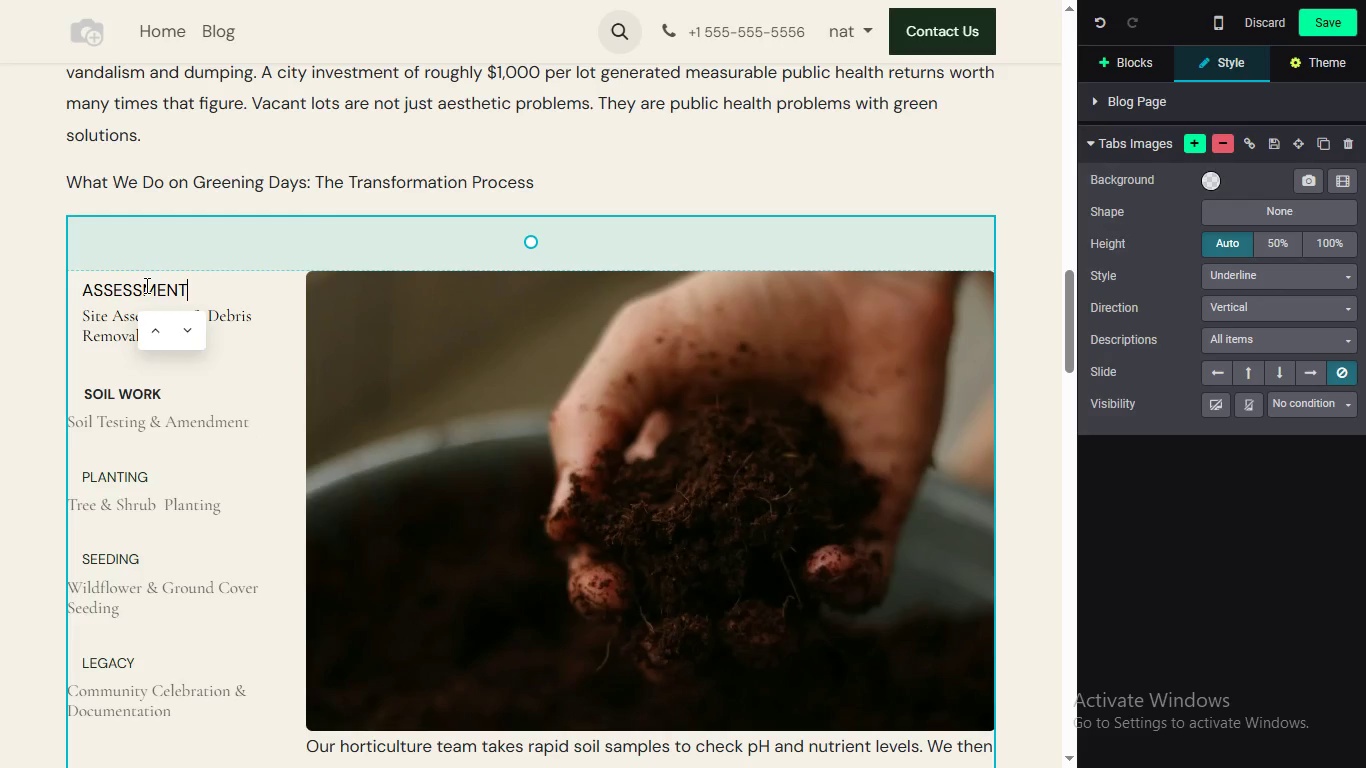 
left_click([101, 326])
 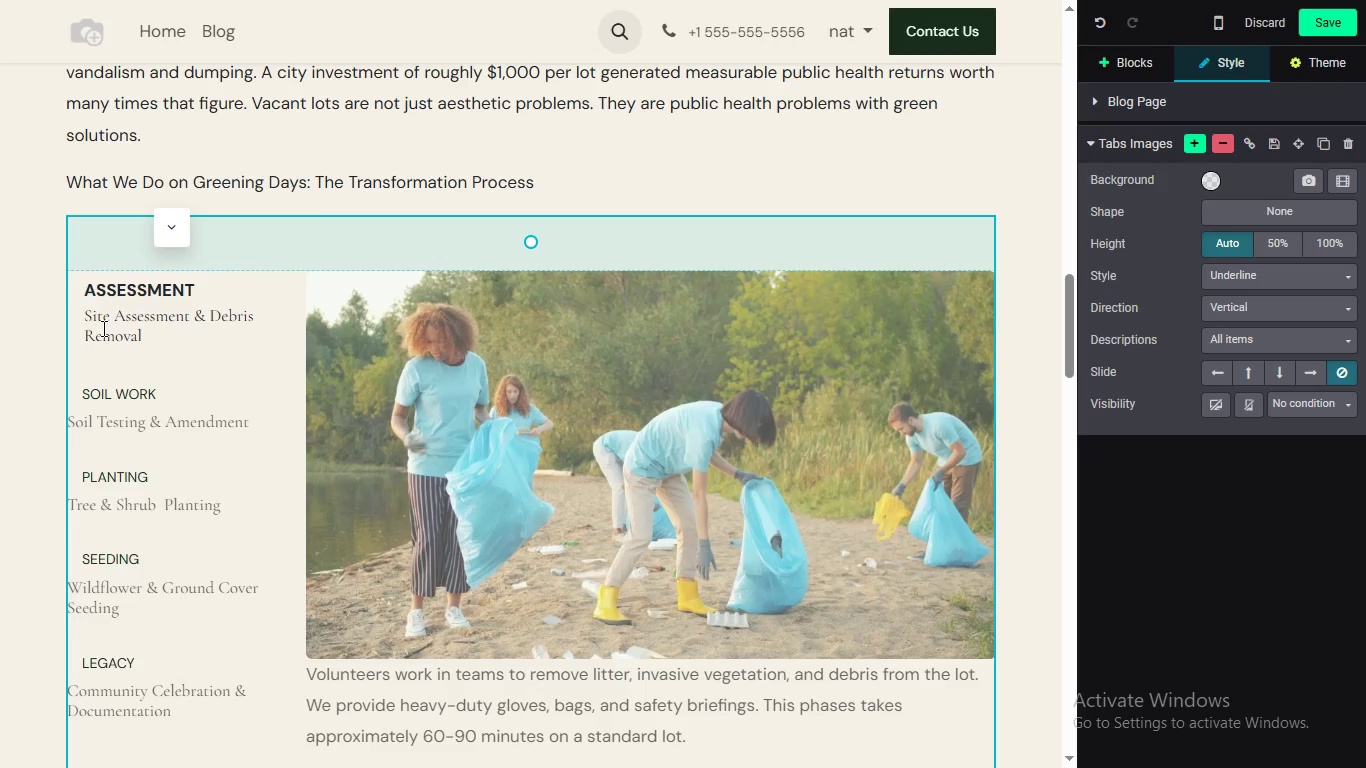 
left_click([102, 328])
 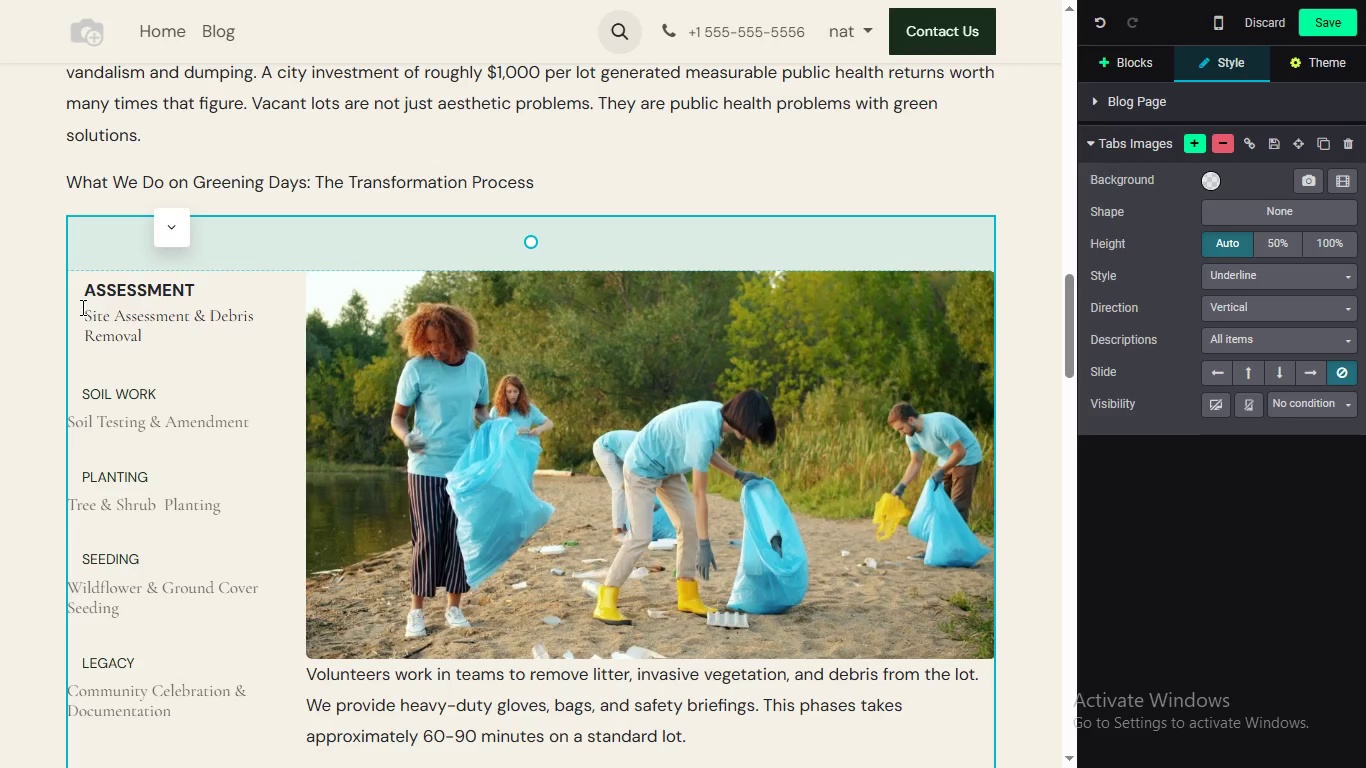 
left_click([81, 307])
 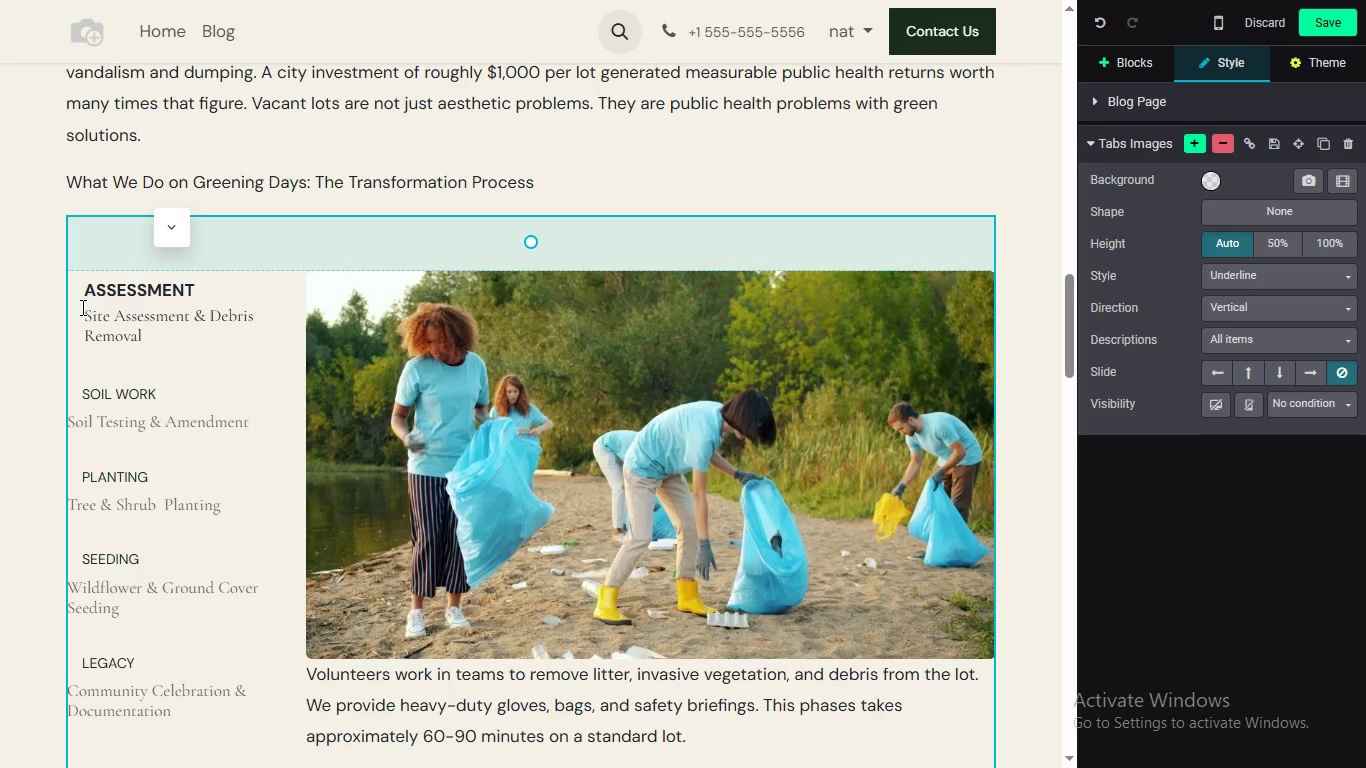 
left_click([668, 153])
 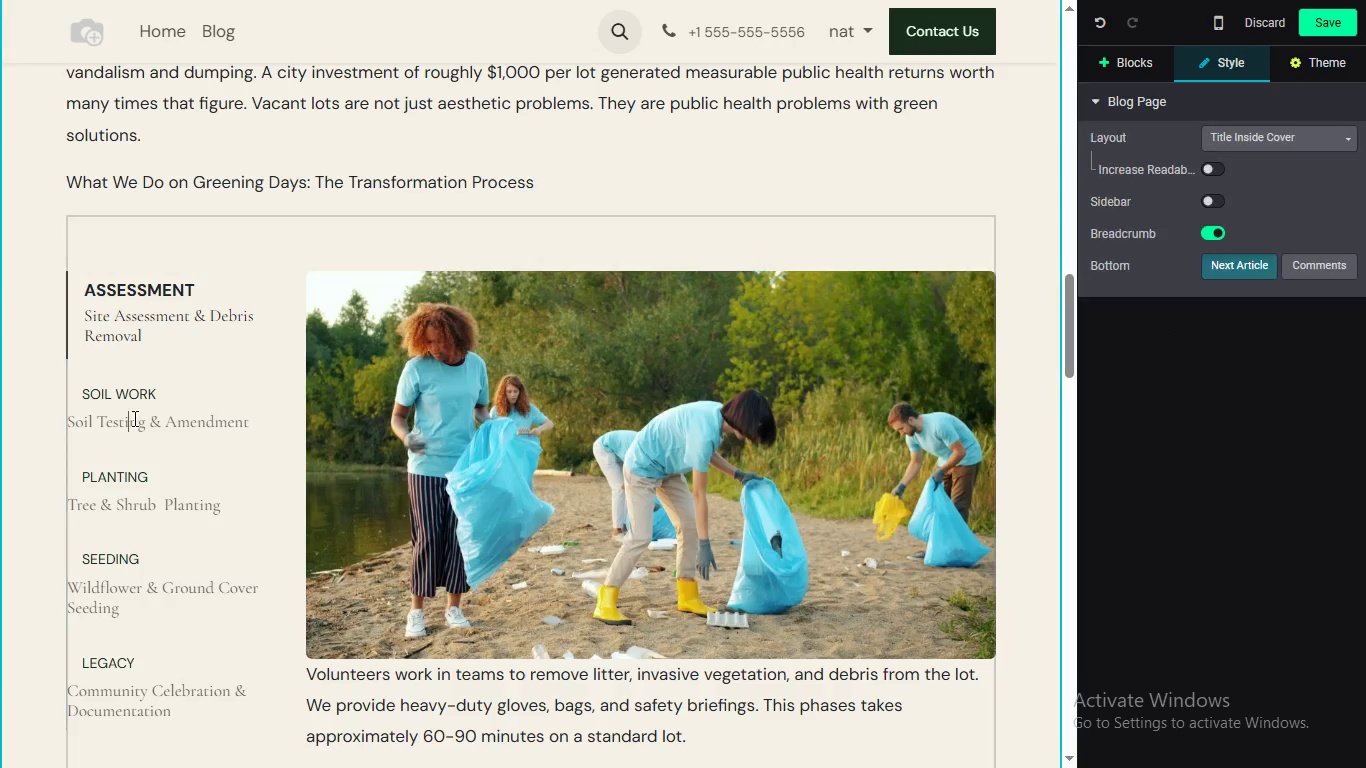 
left_click([133, 418])
 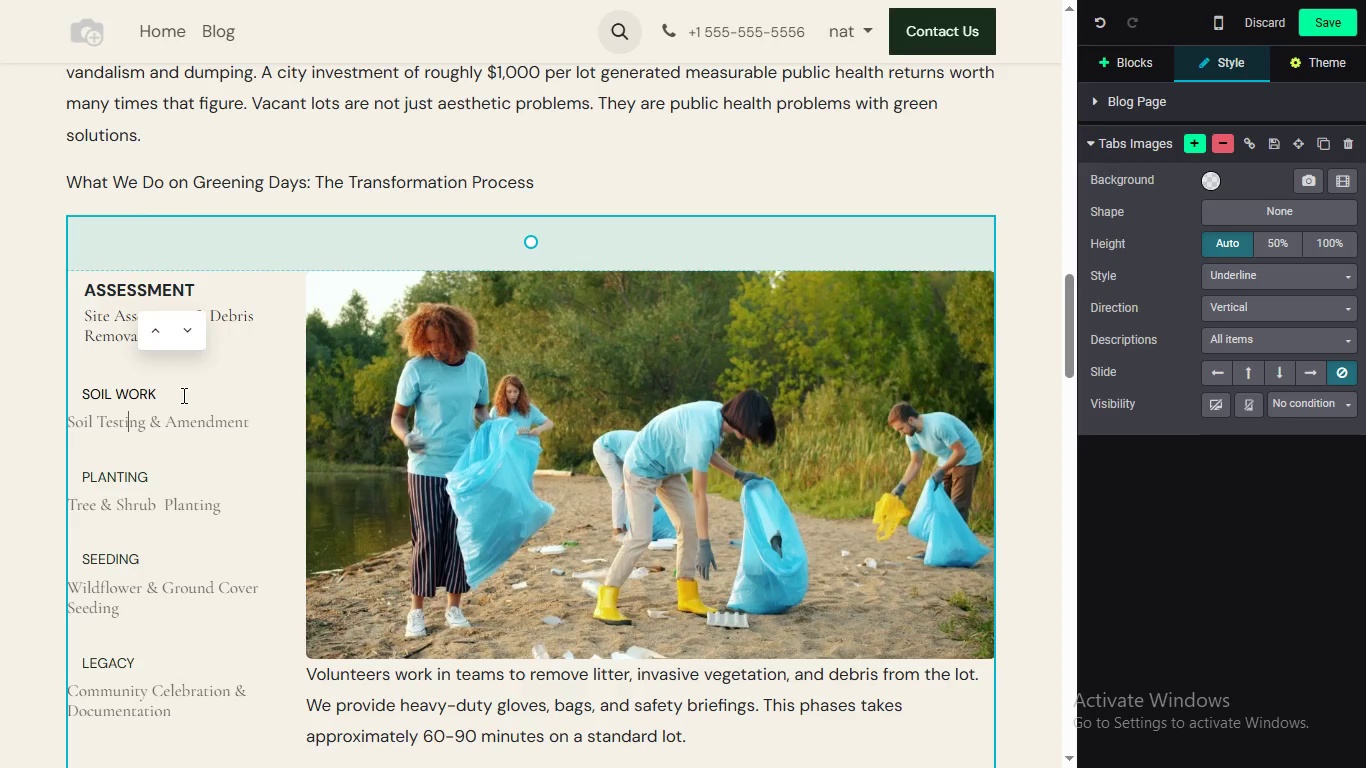 
left_click([182, 395])
 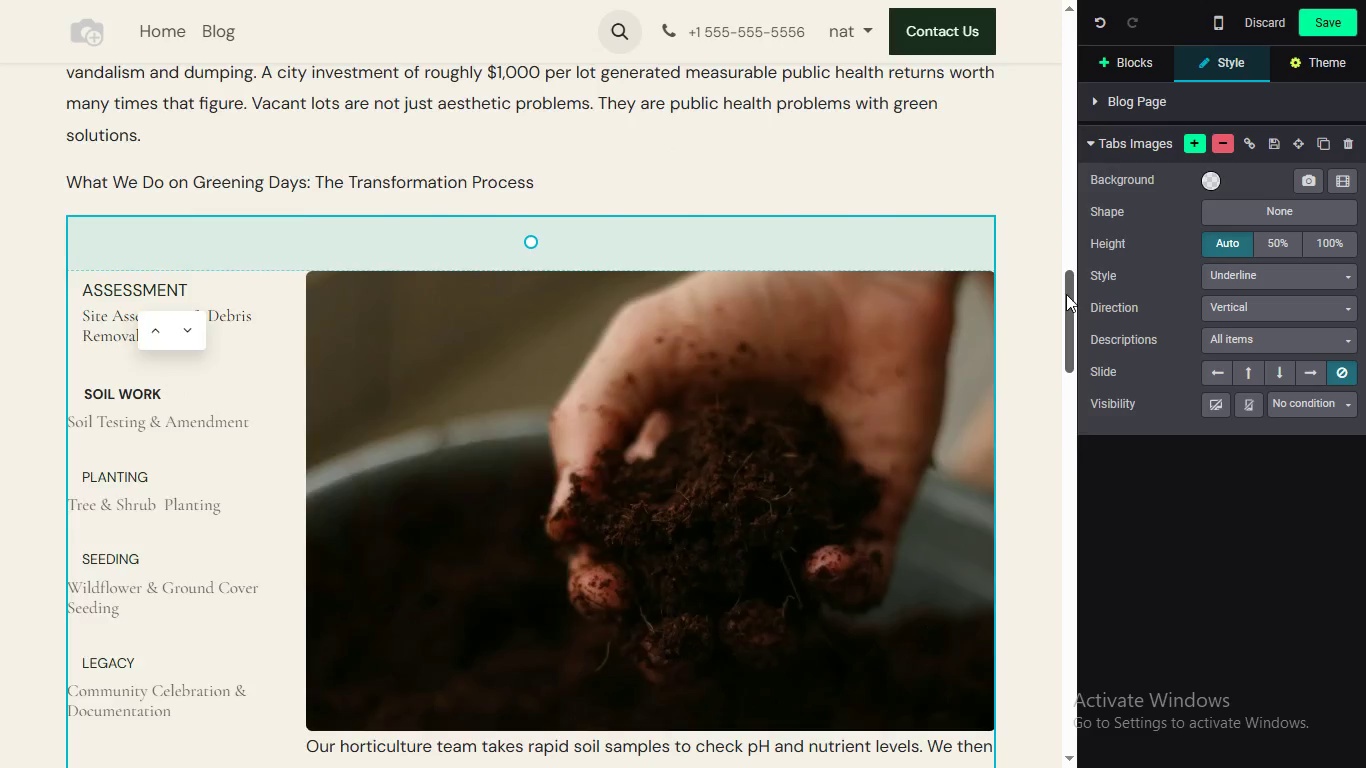 
left_click_drag(start_coordinate=[1066, 294], to_coordinate=[1052, 424])
 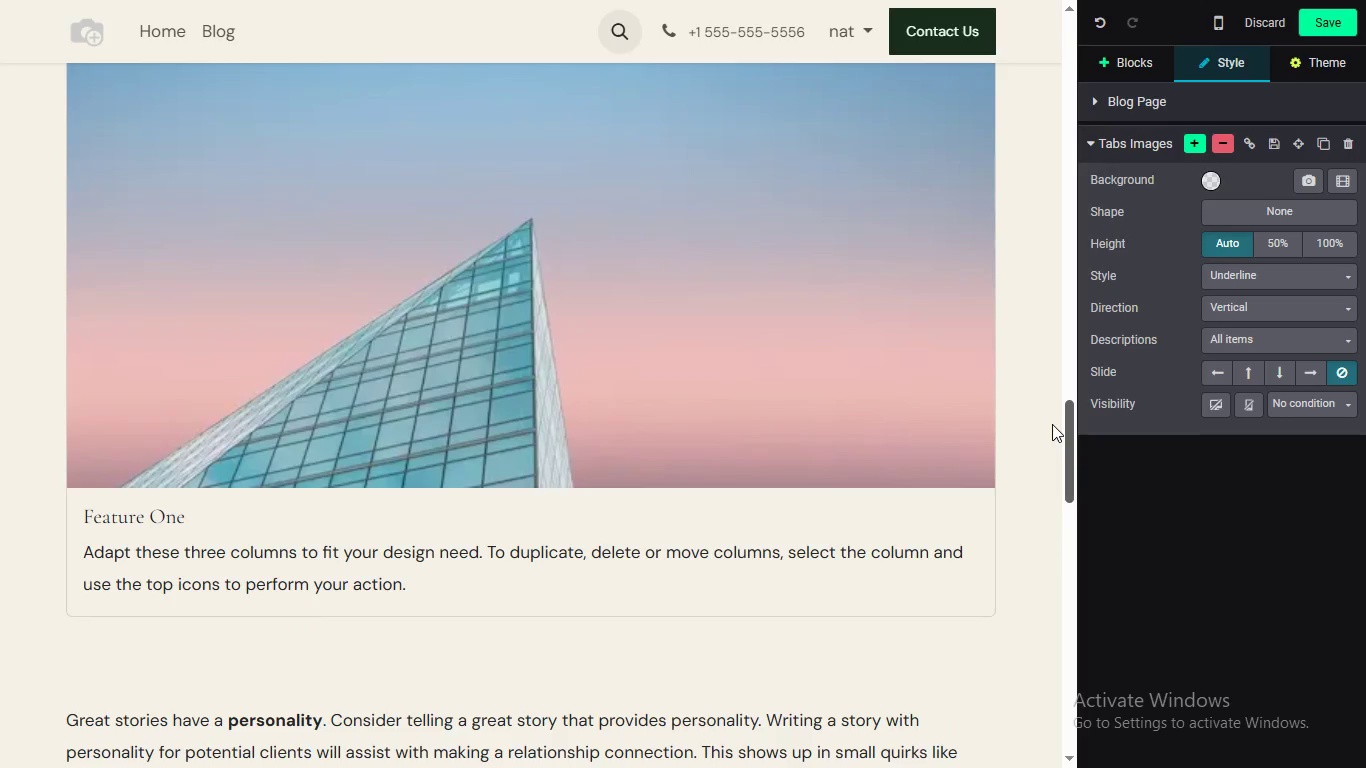 
left_click_drag(start_coordinate=[644, 315], to_coordinate=[646, 320])
 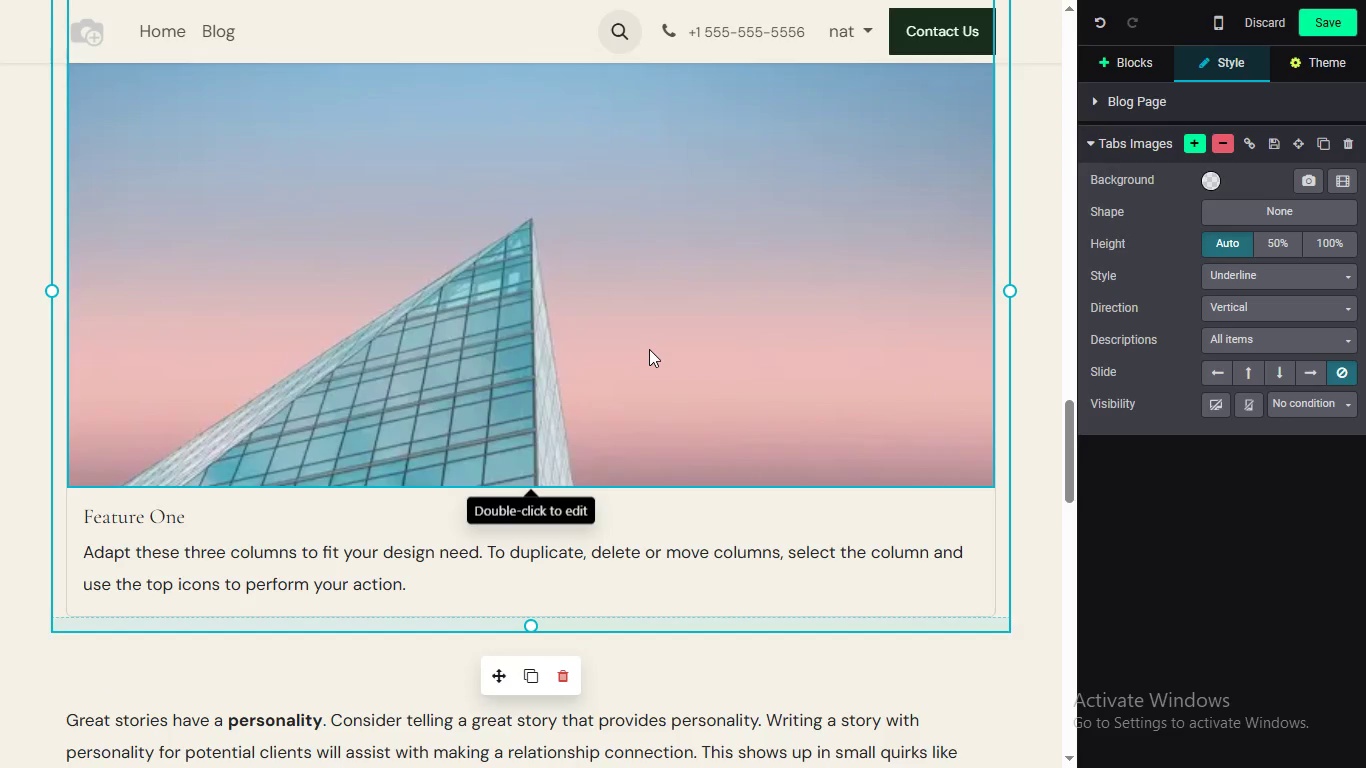 
left_click([649, 349])
 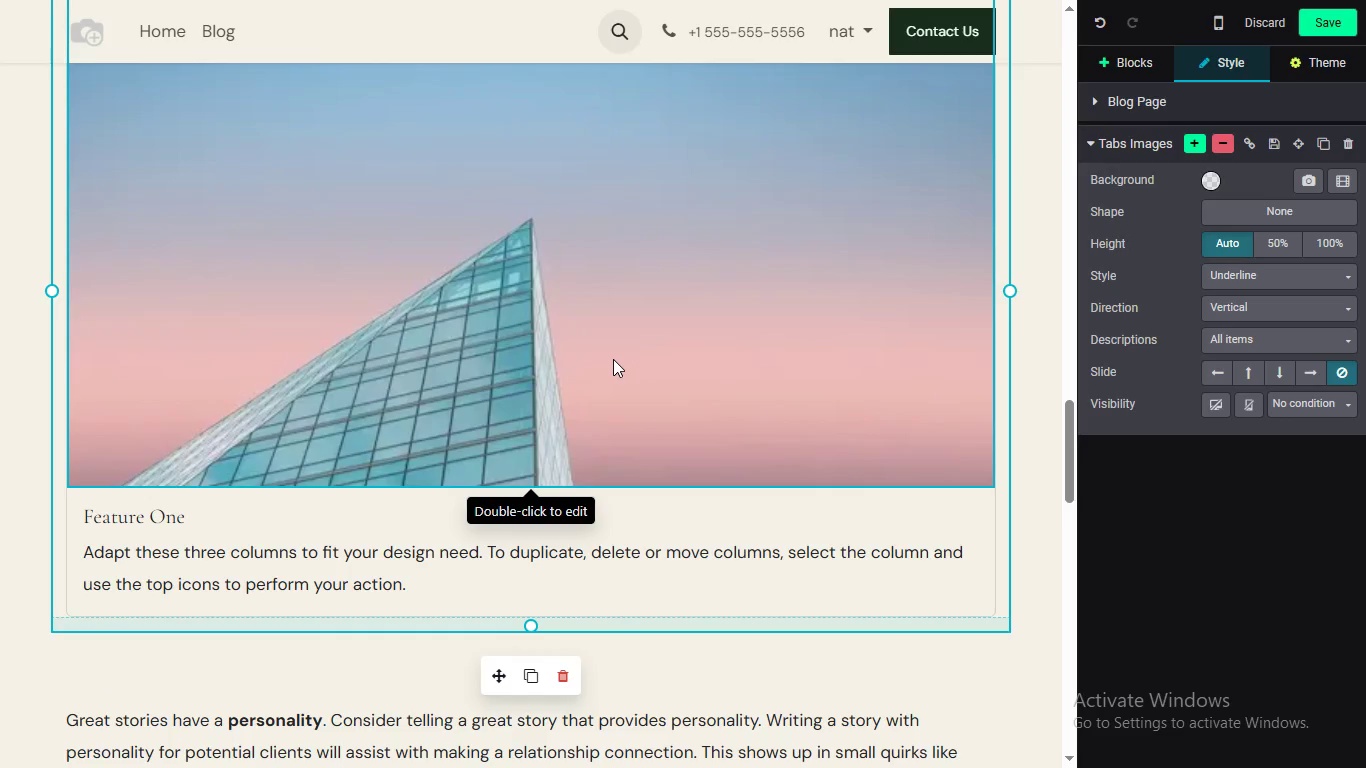 
left_click([613, 359])
 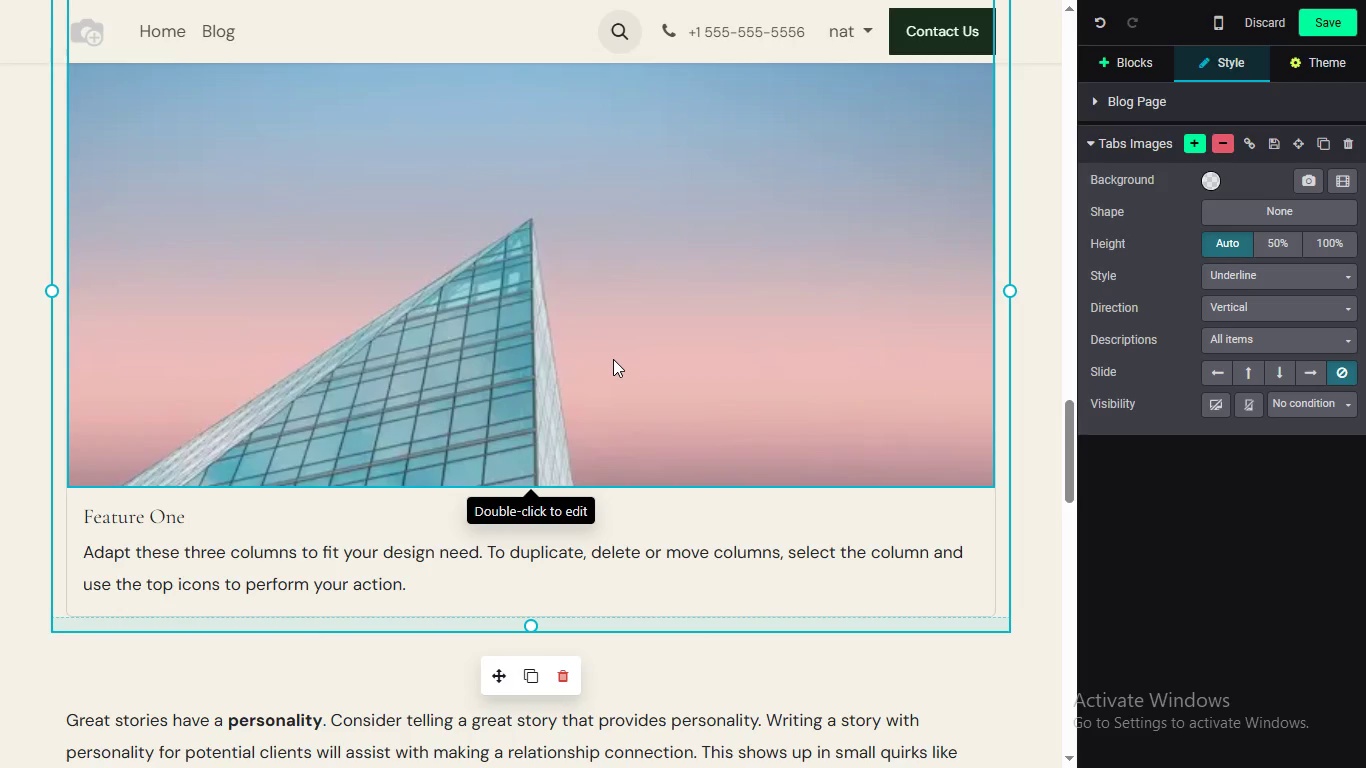 
double_click([613, 359])
 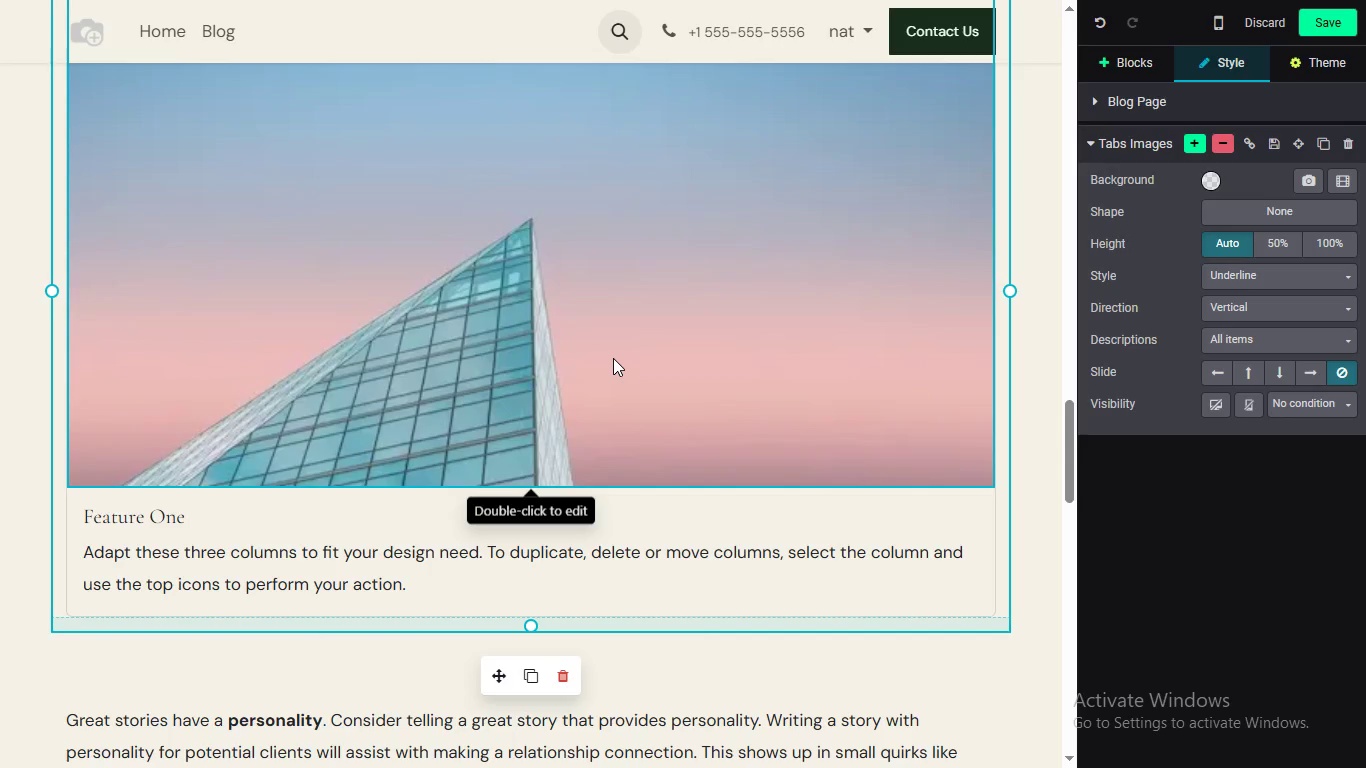 
triple_click([613, 359])
 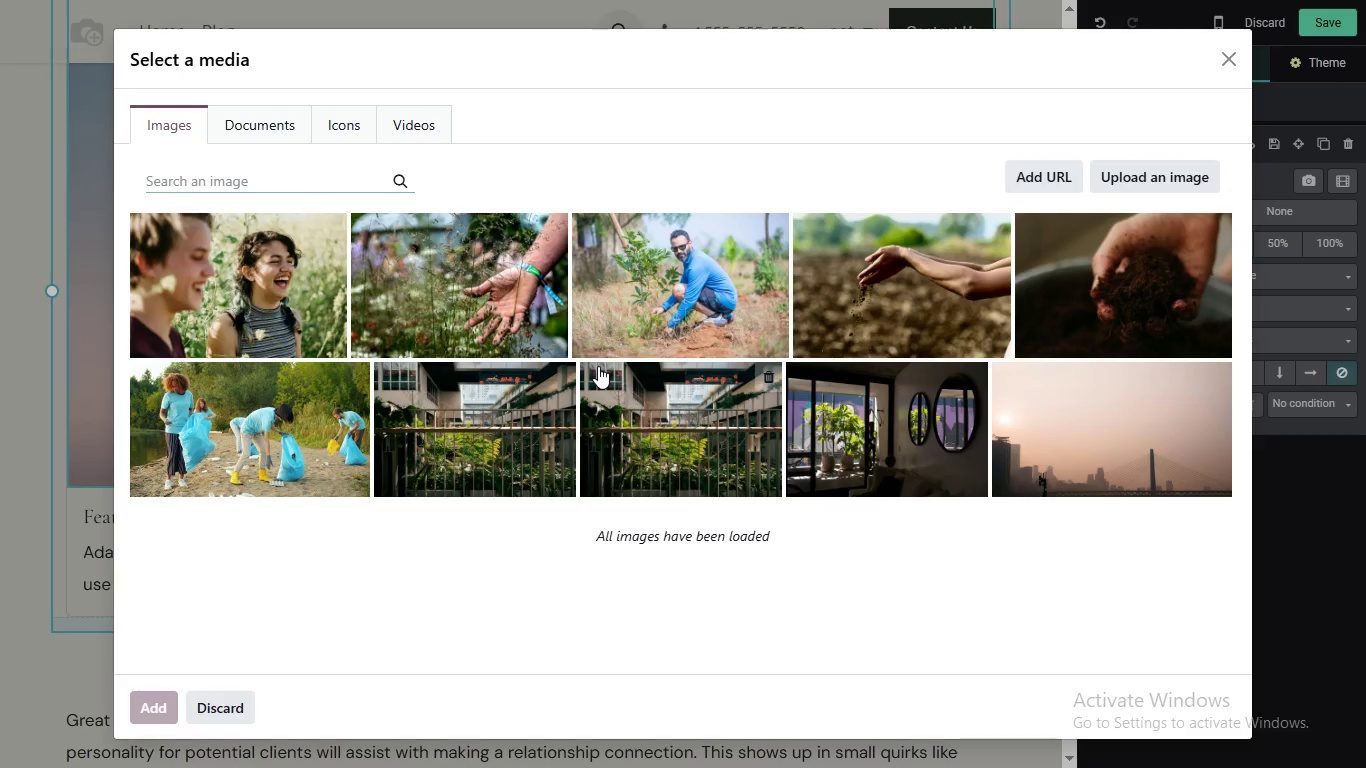 
wait(20.66)
 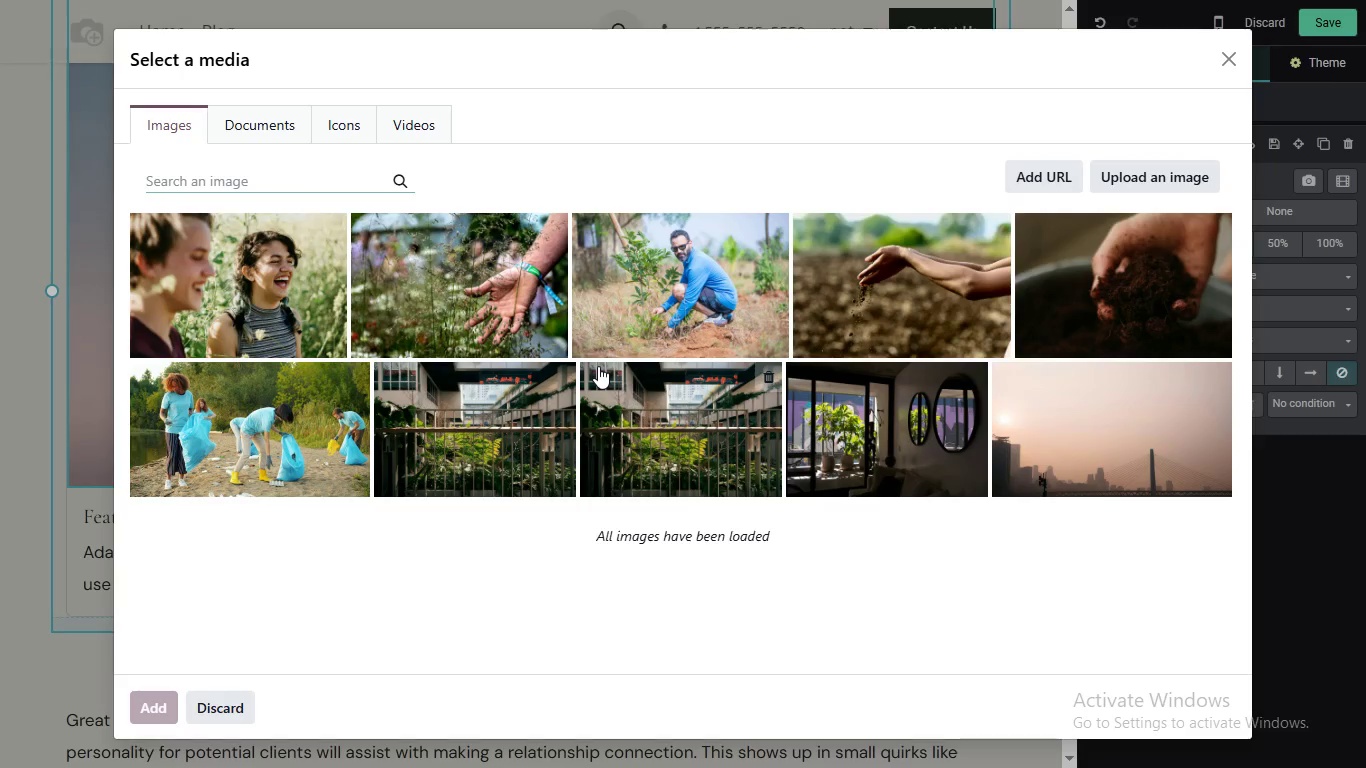 
type(community garden volunteers)
 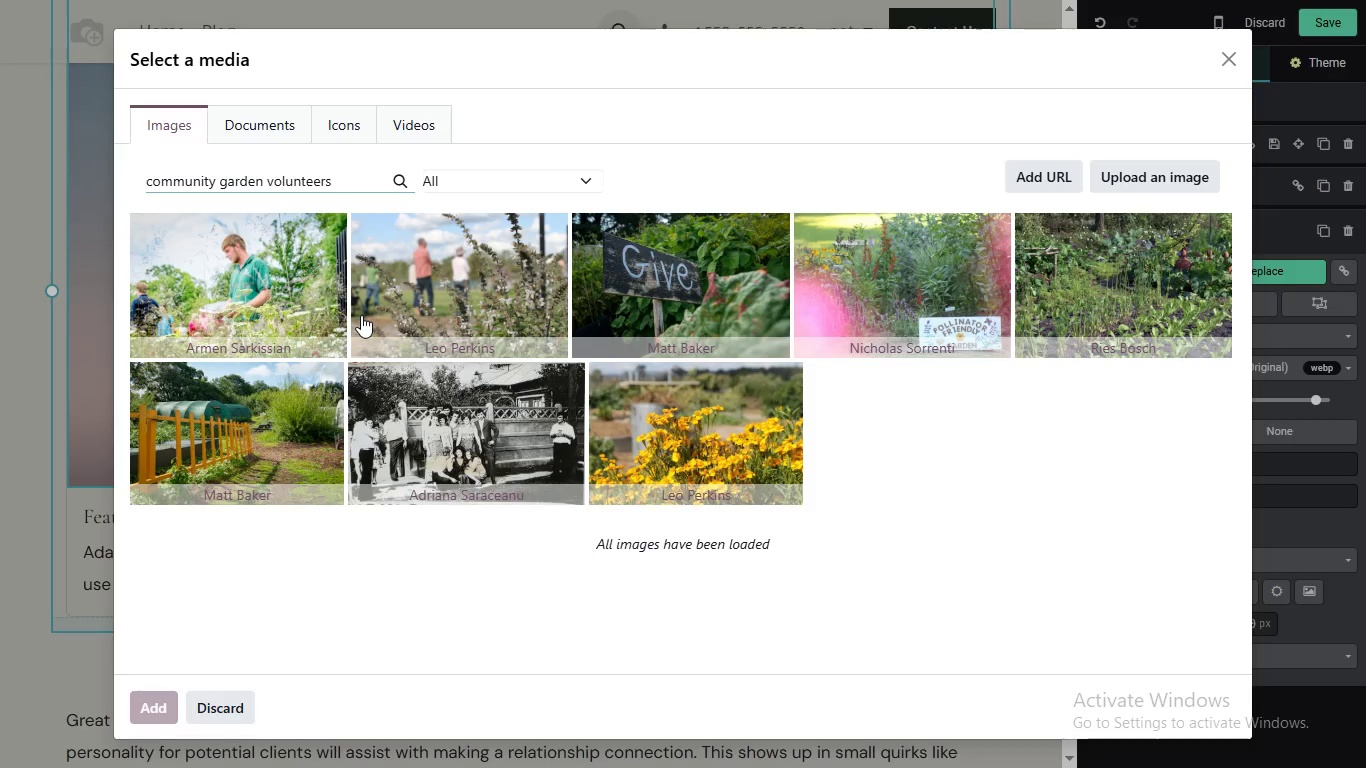 
wait(27.64)
 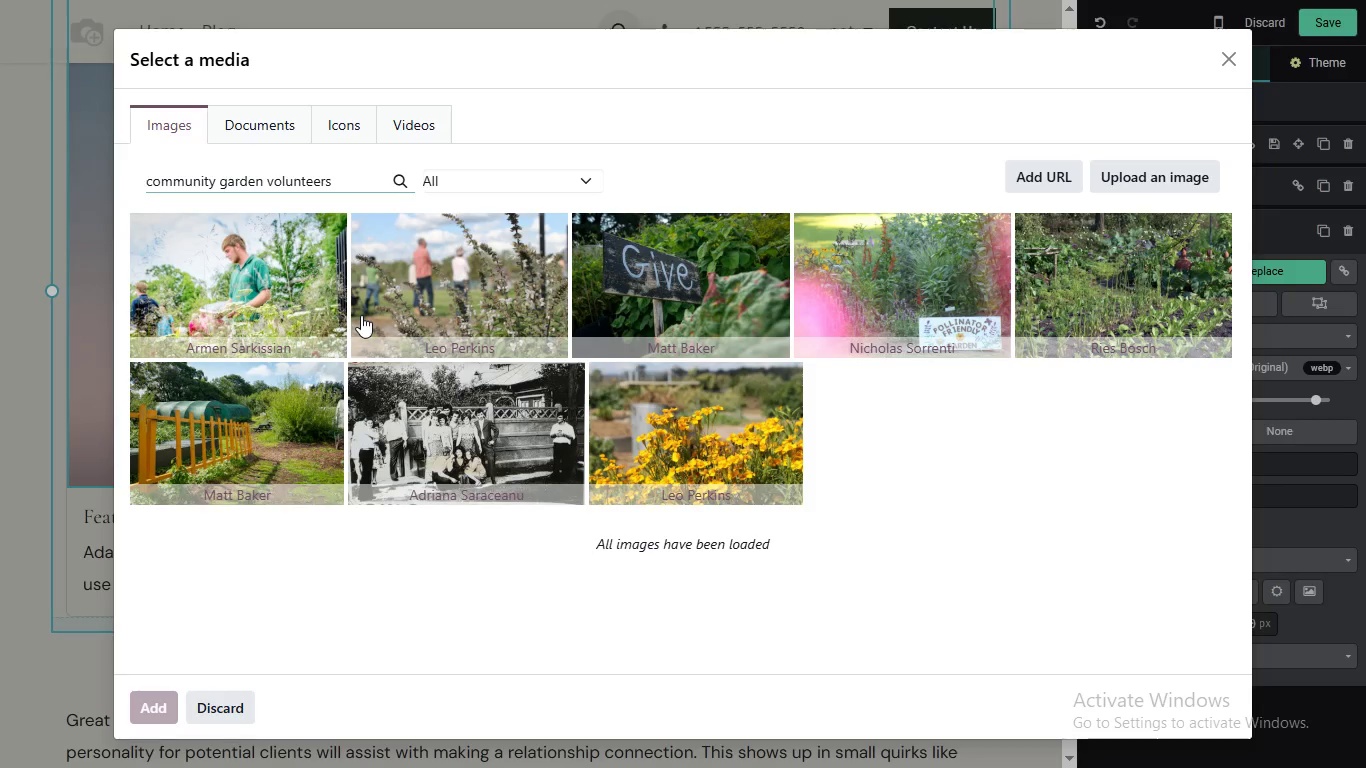 
left_click([238, 278])
 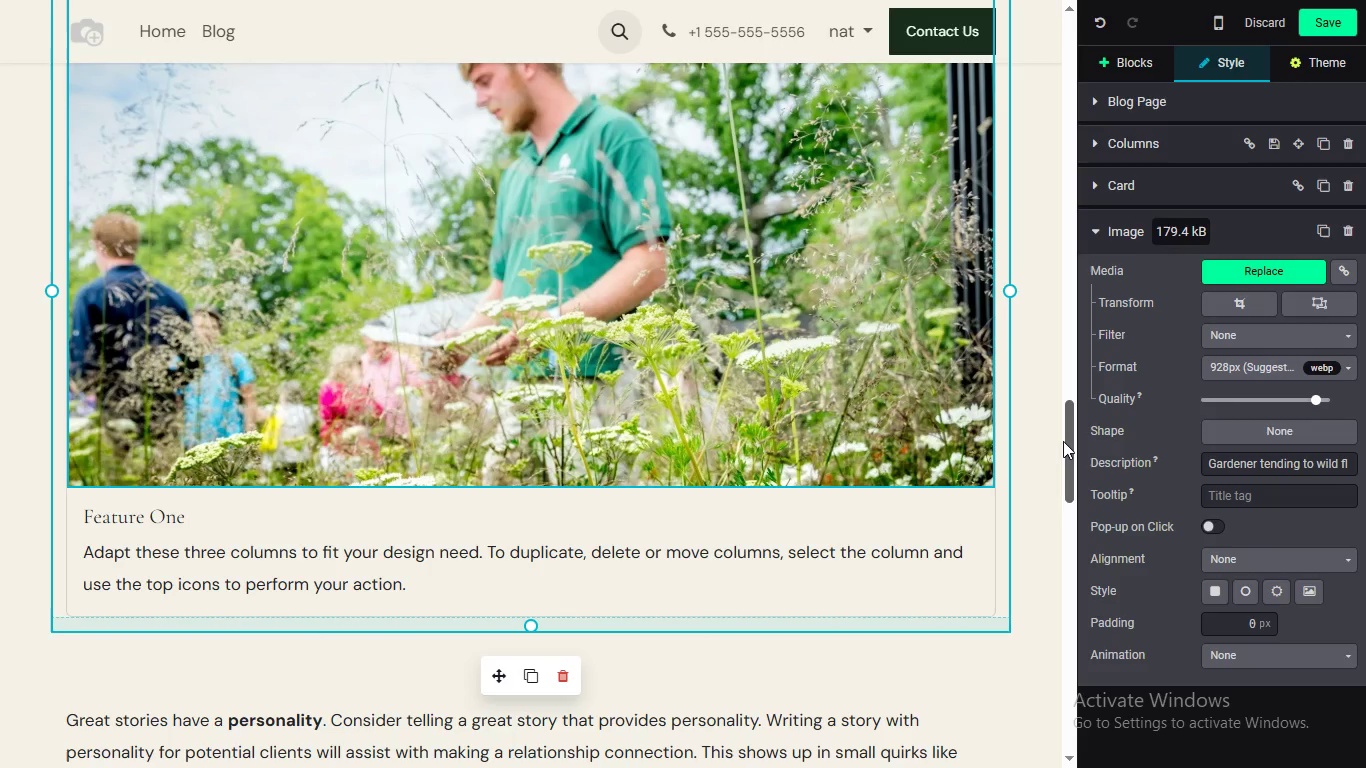 
wait(27.97)
 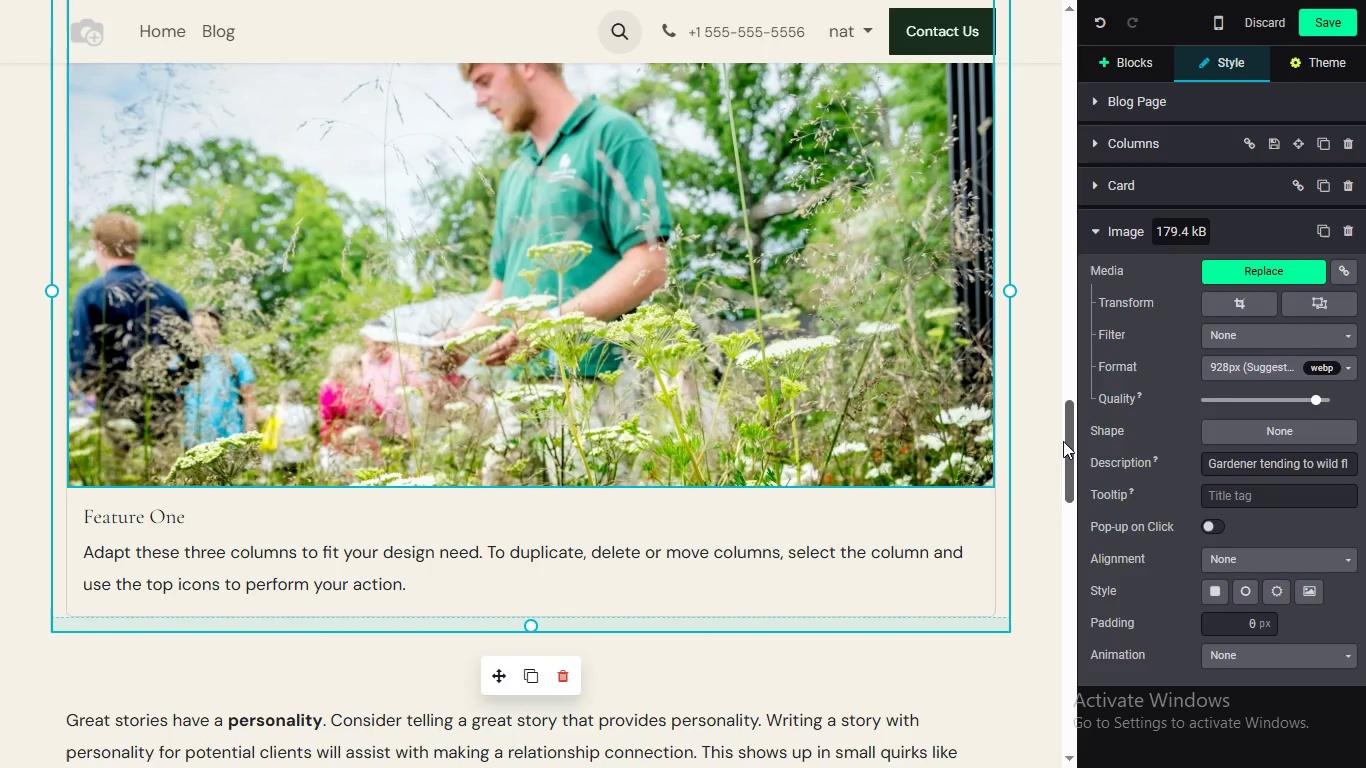 
key(4)
 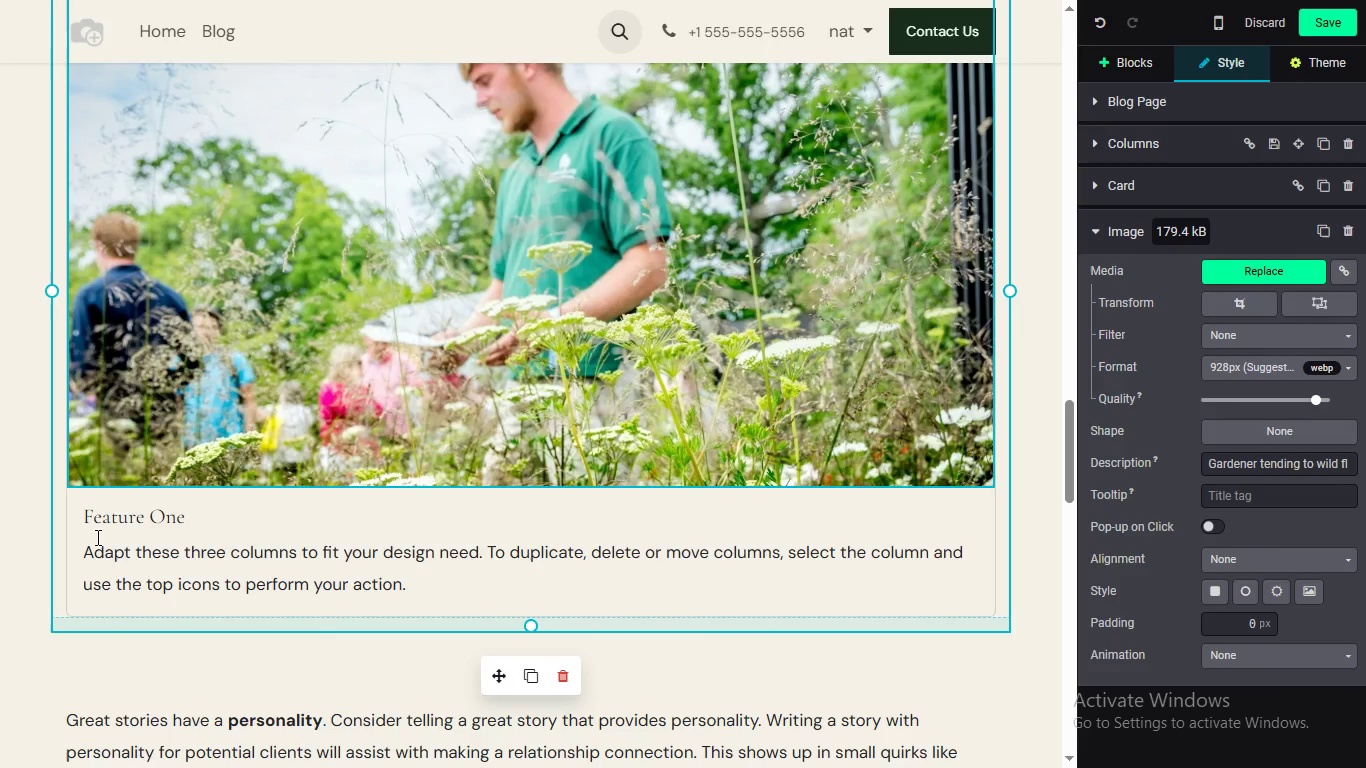 
left_click_drag(start_coordinate=[86, 545], to_coordinate=[84, 505])
 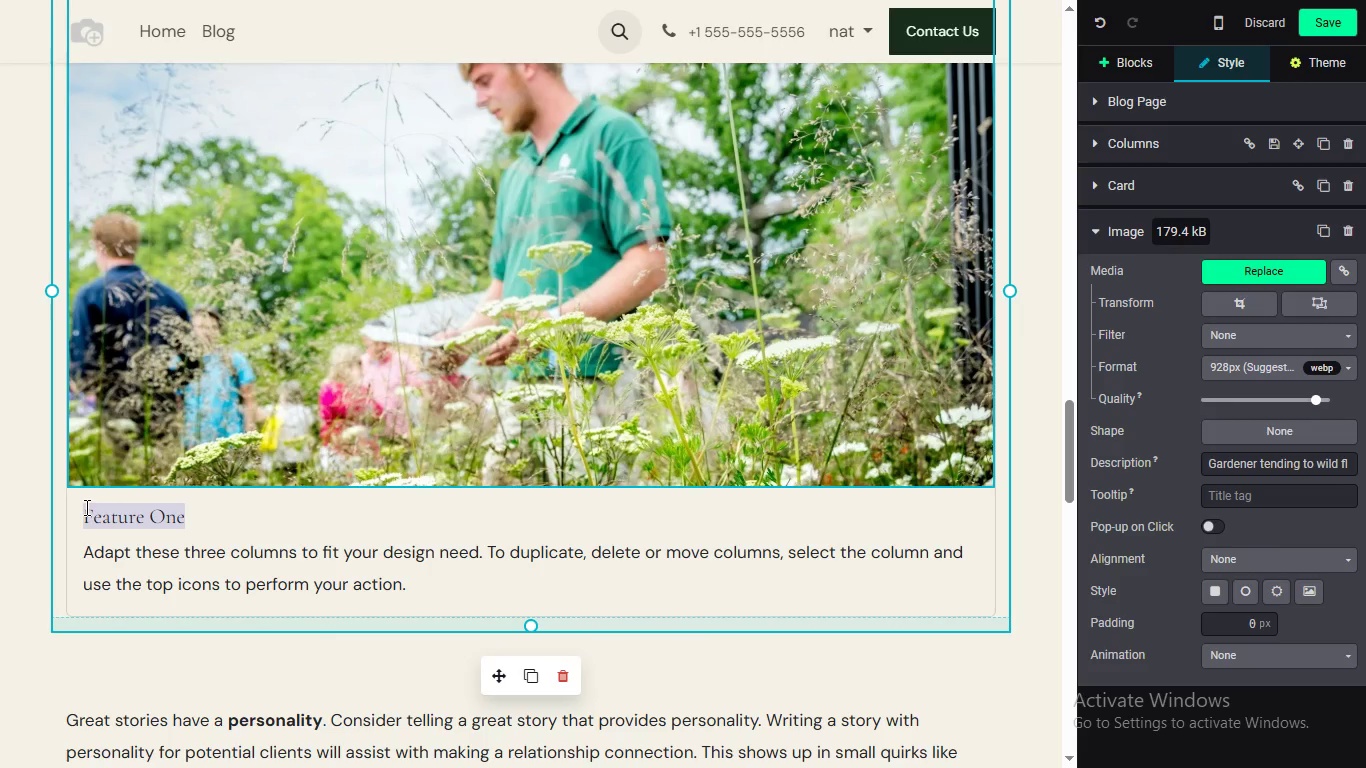 
key(Backspace)
 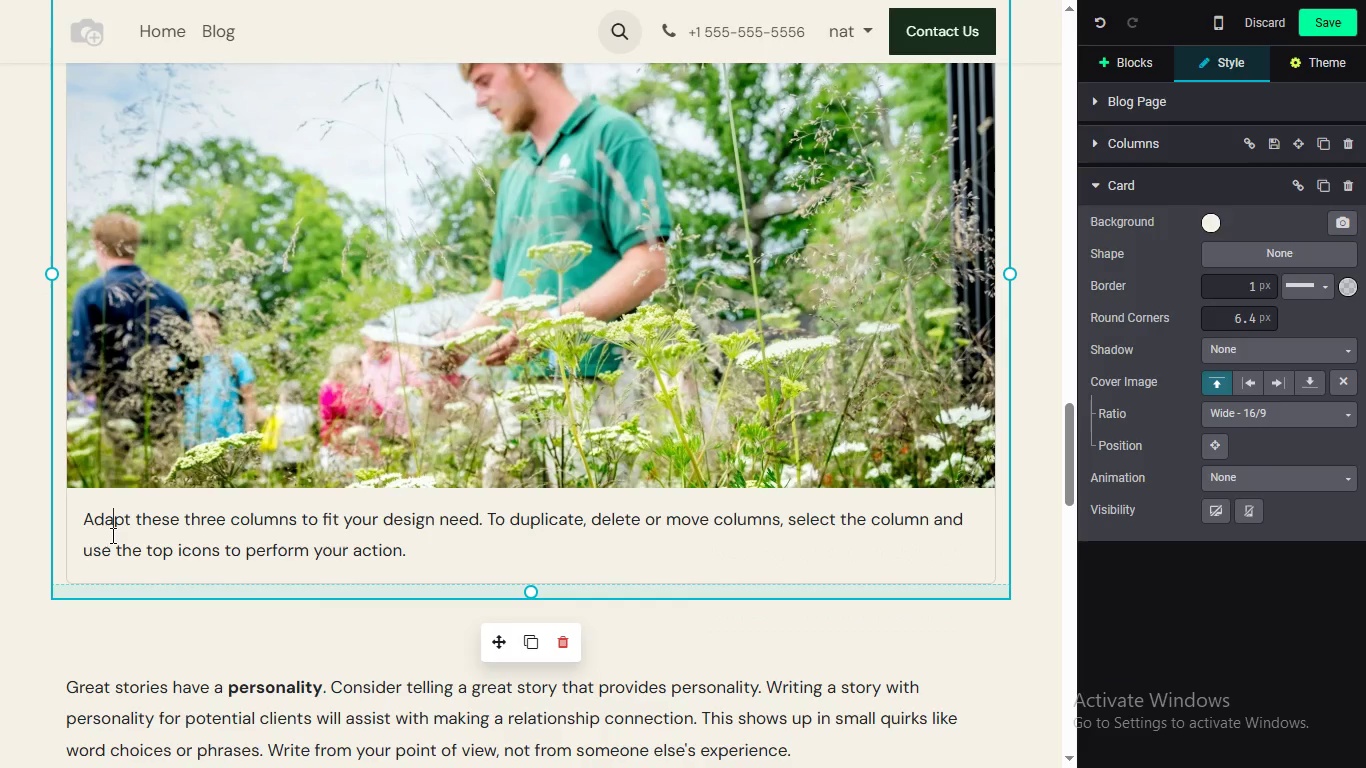 
double_click([111, 535])
 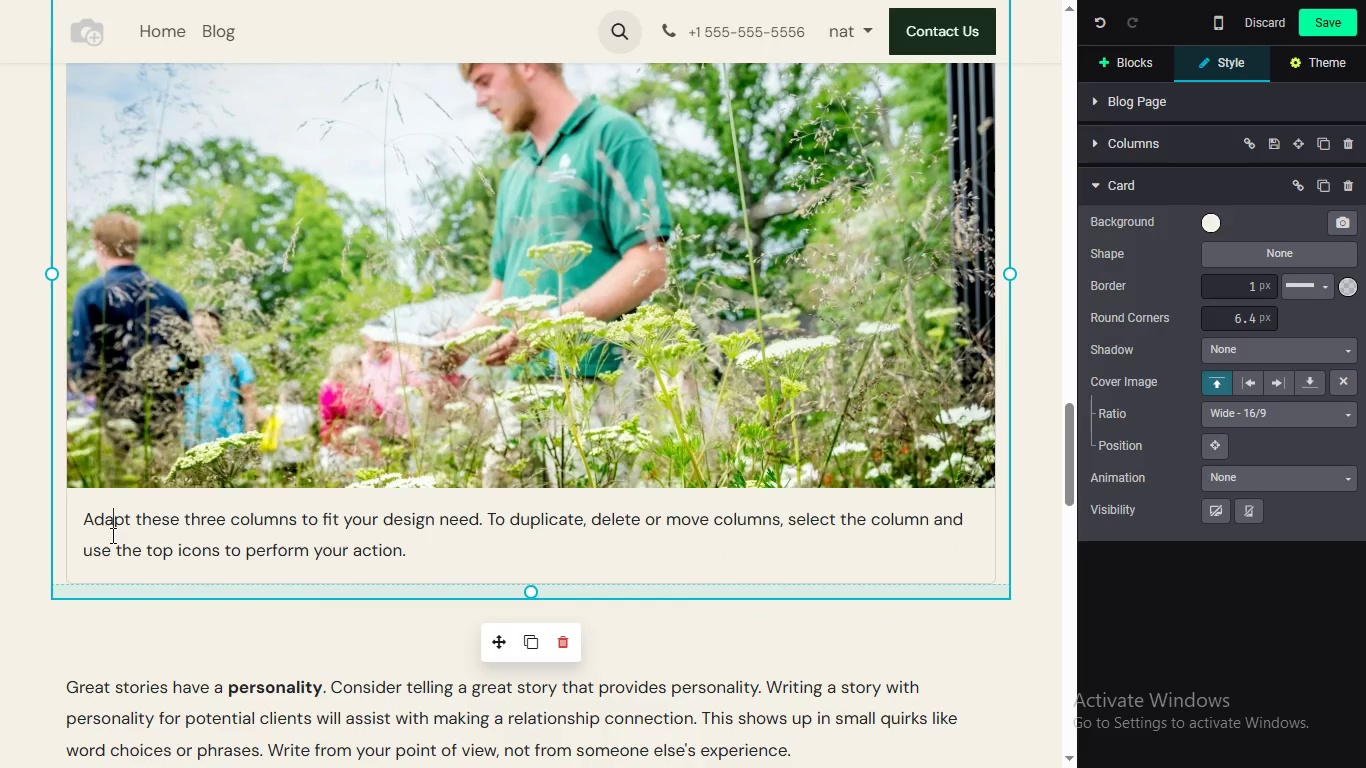 
triple_click([111, 535])
 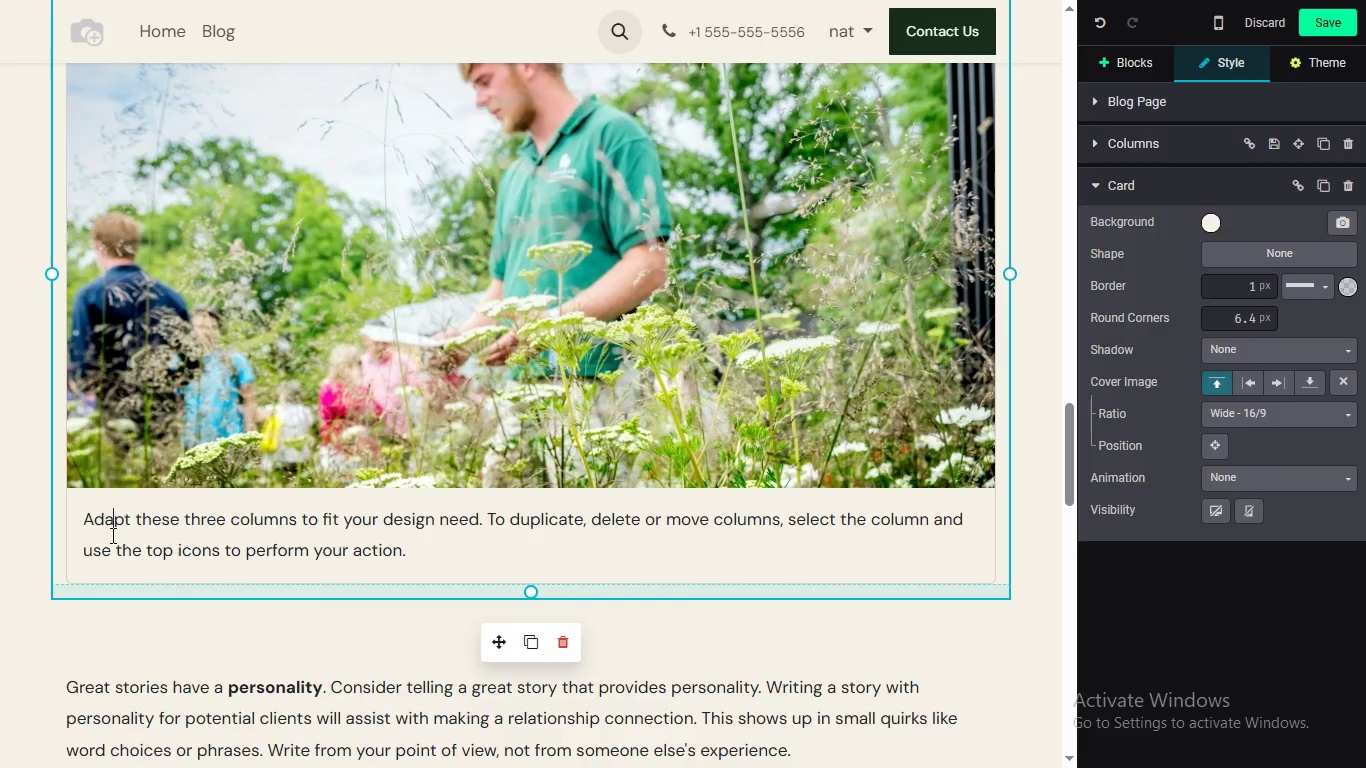 
triple_click([111, 535])
 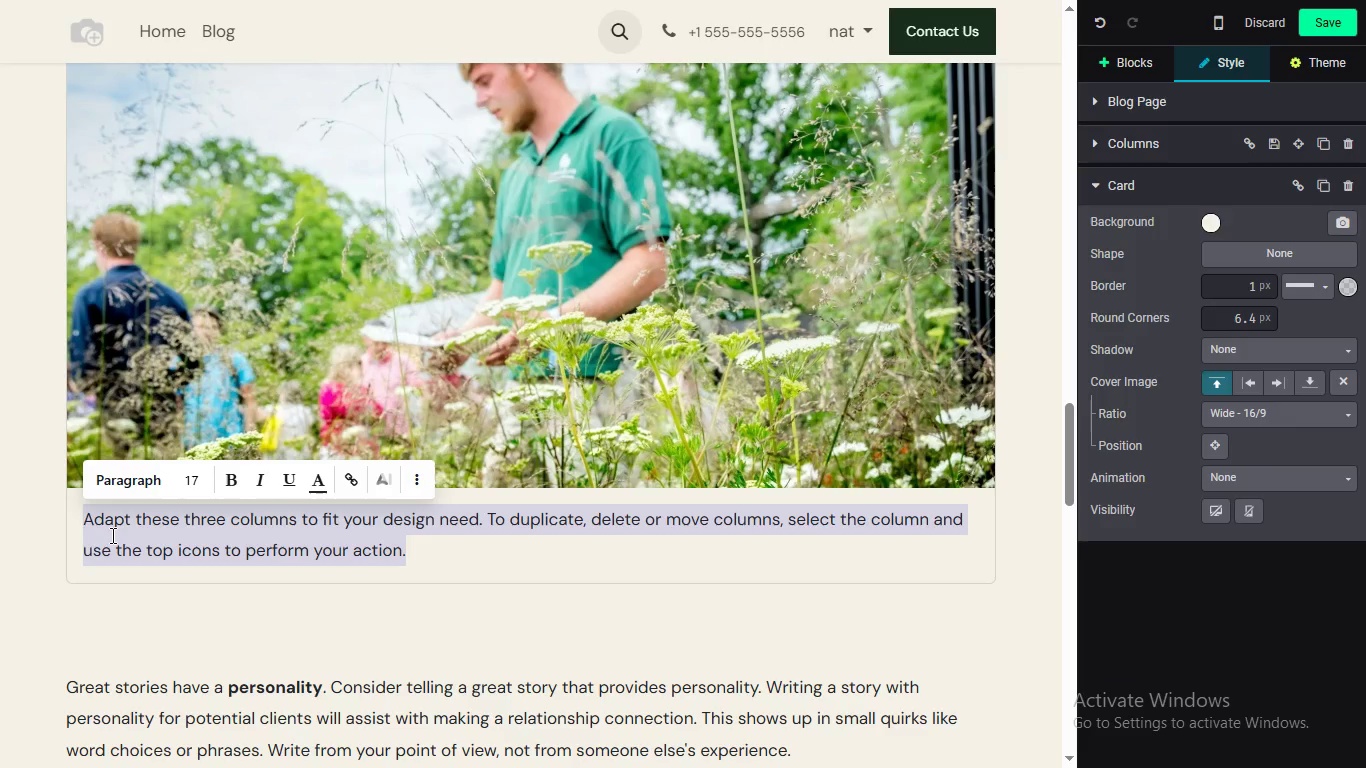 
type(Every greening day ends with a shared )
 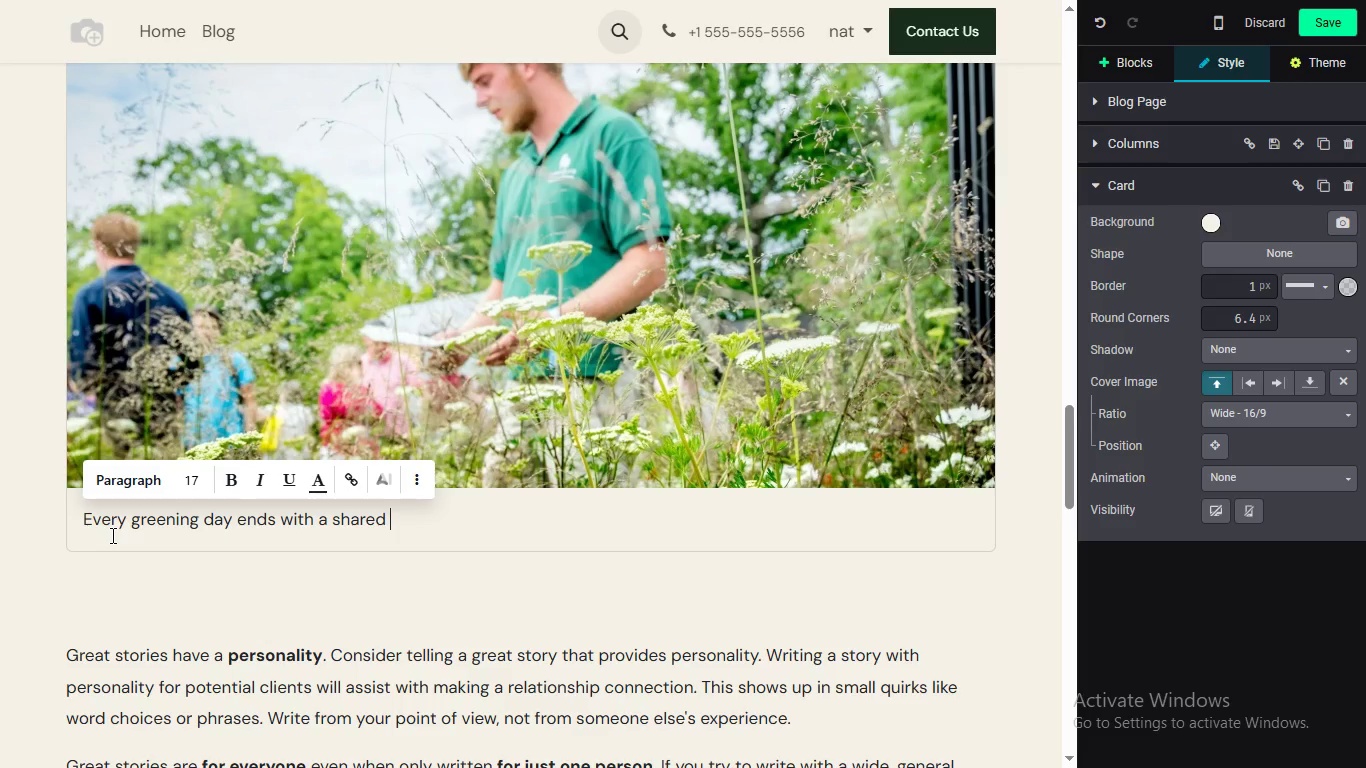 
type(metal provided by a negi)
key(Backspace)
key(Backspace)
type(ighborhood resturant, a group photo for our )
 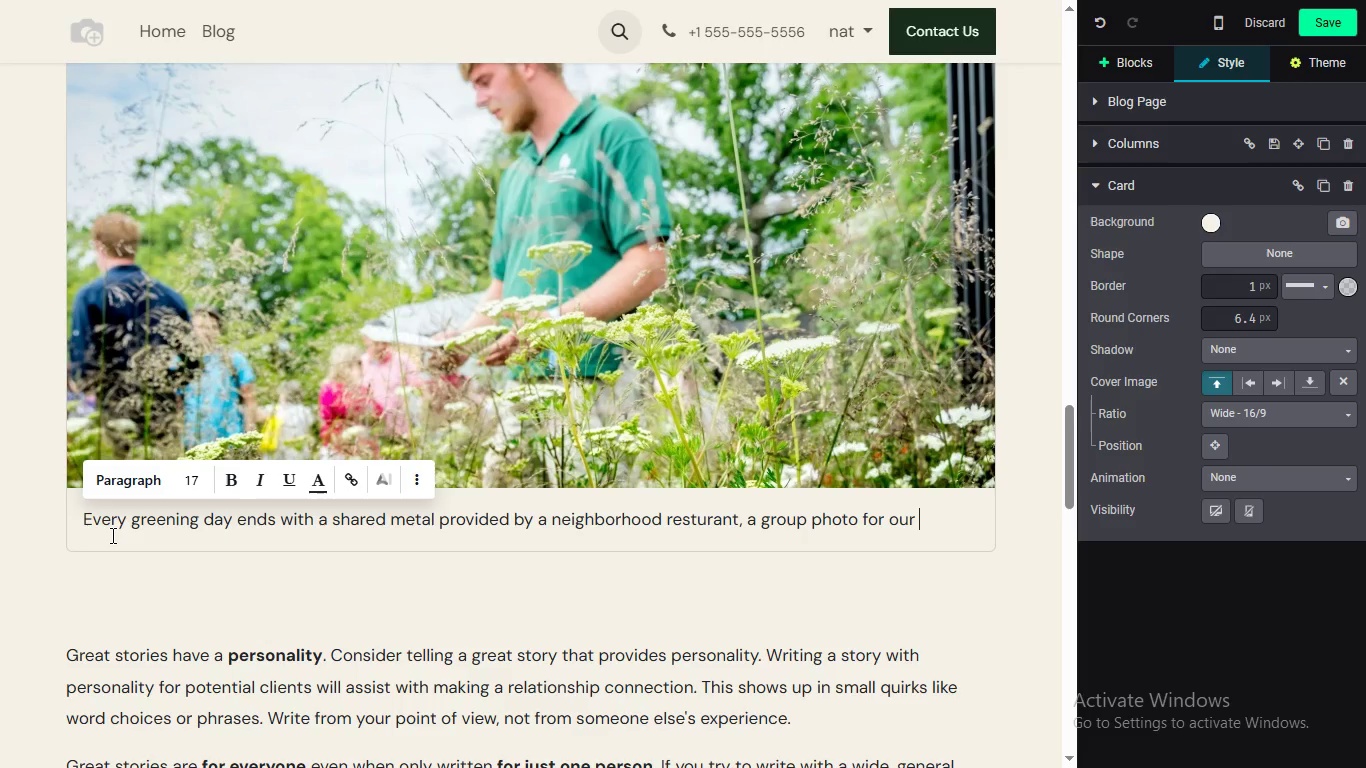 
type(project archive, andbriefing on the maintenance schedue)
key(Backspace)
type(le so c)
key(Backspace)
type(volunteers can return to care for what they've planted.)
 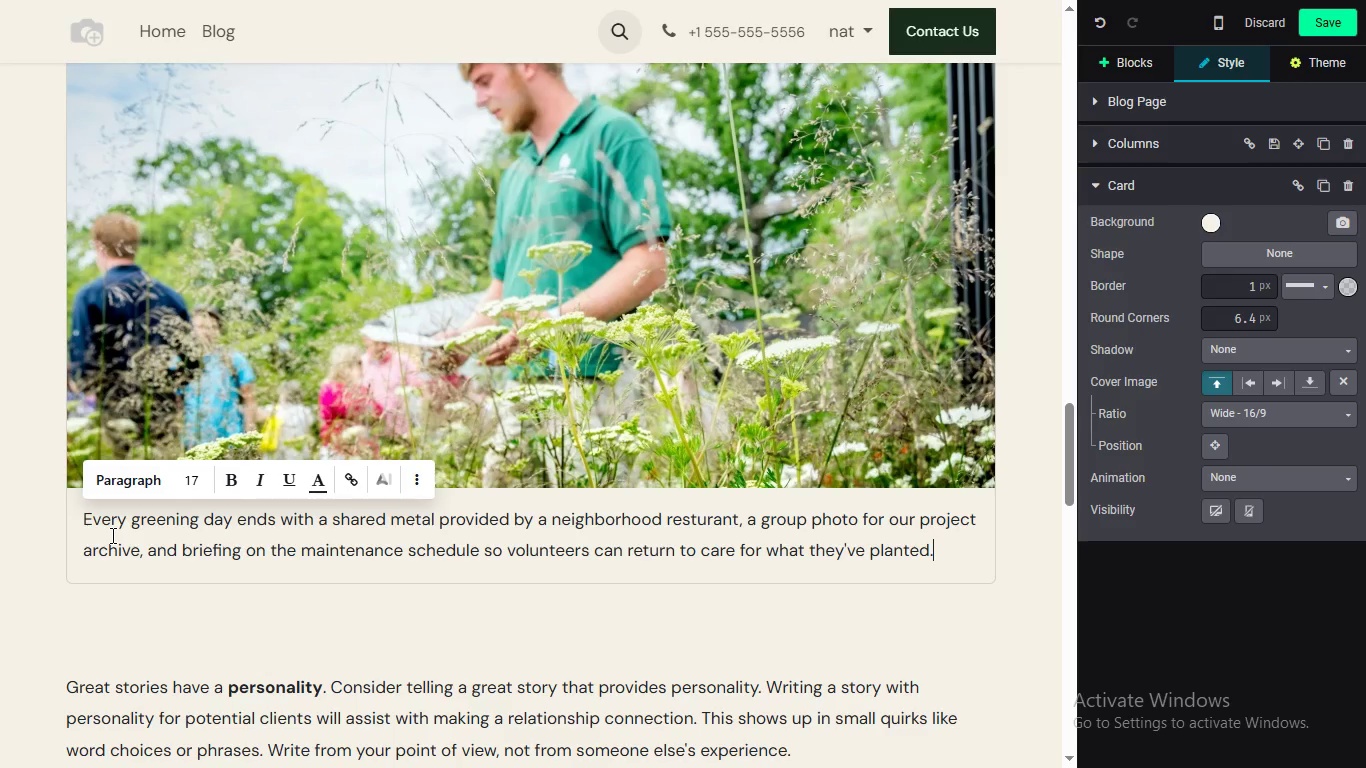 
wait(22.45)
 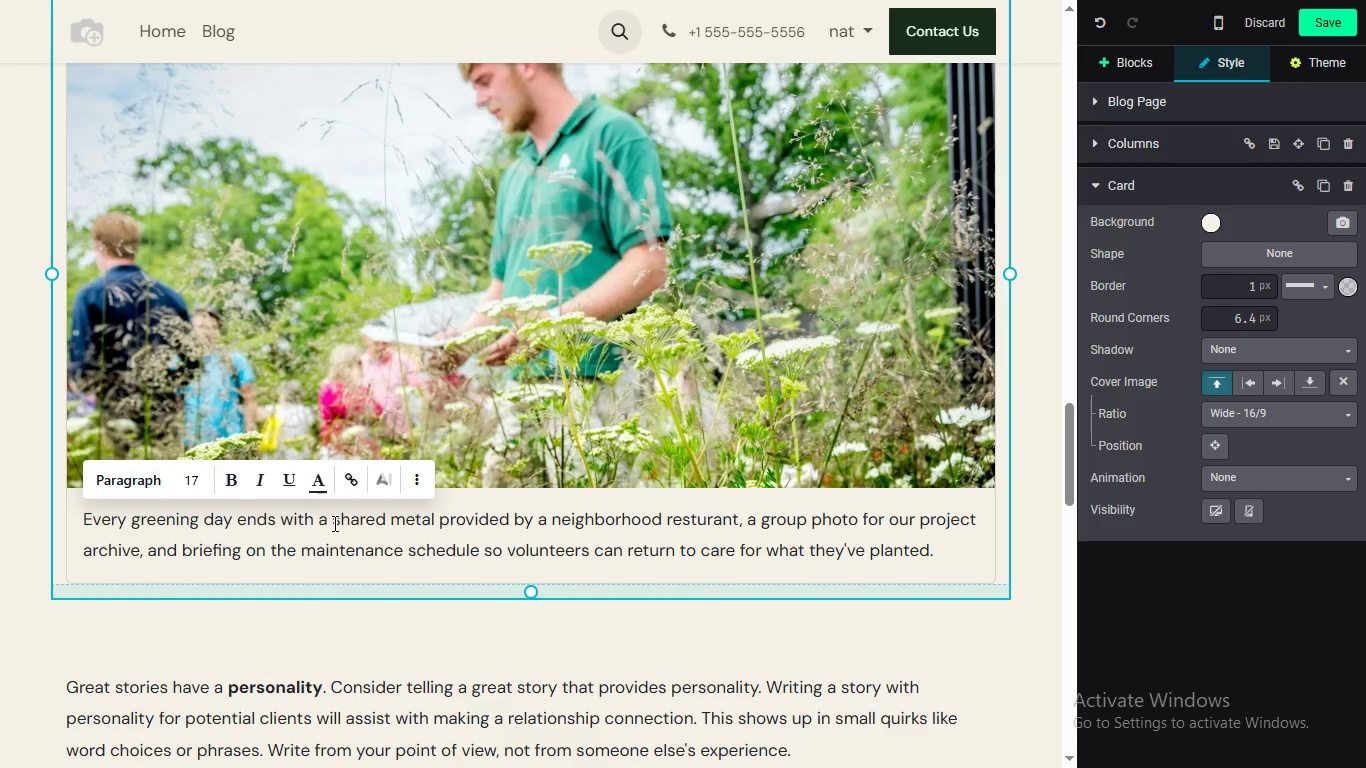 
double_click([247, 547])
 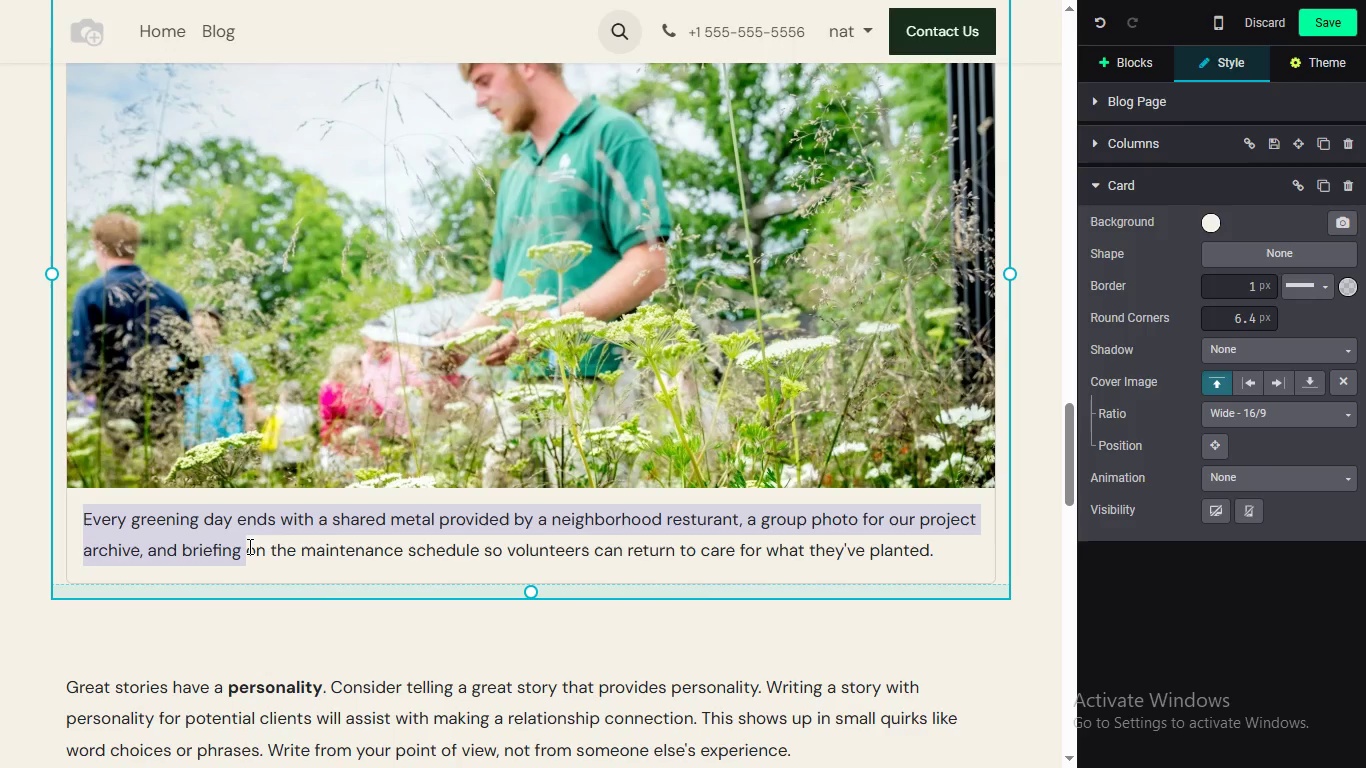 
triple_click([247, 547])
 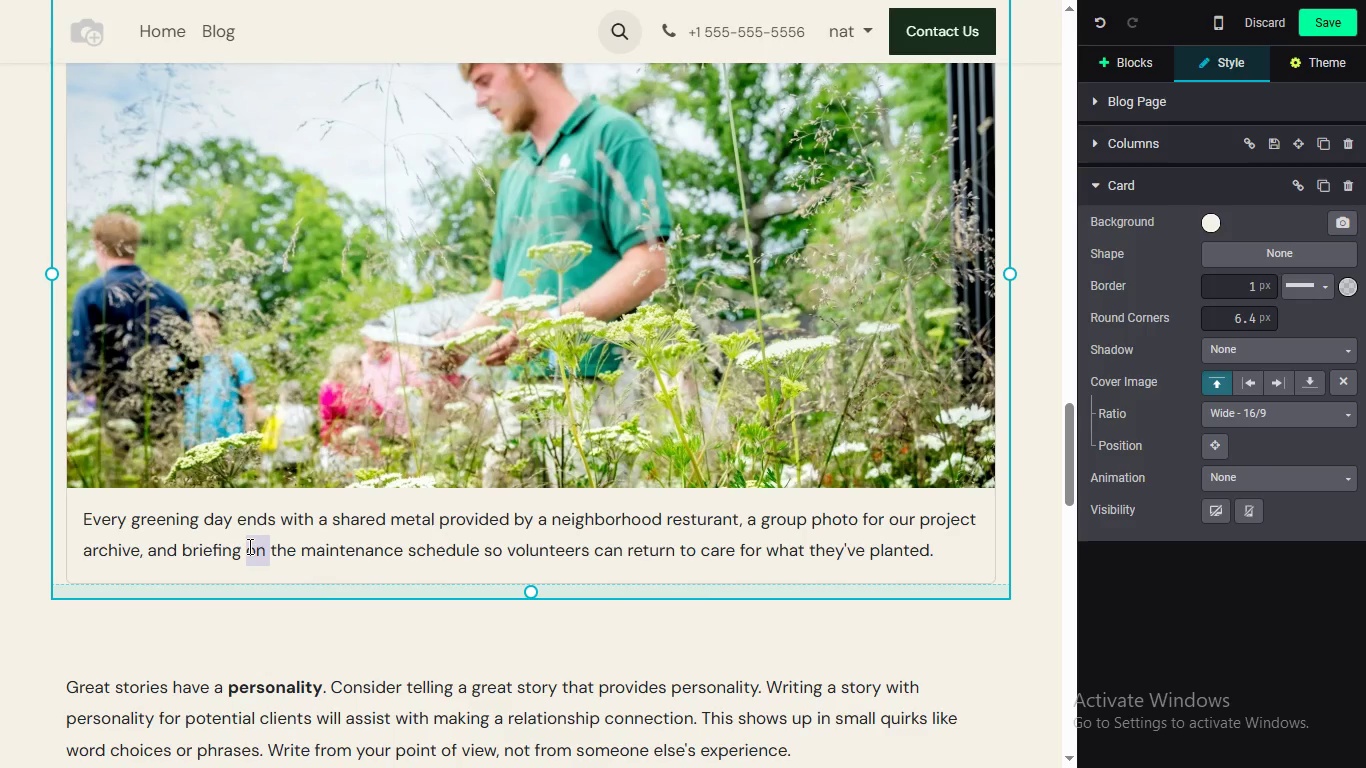 
double_click([248, 546])
 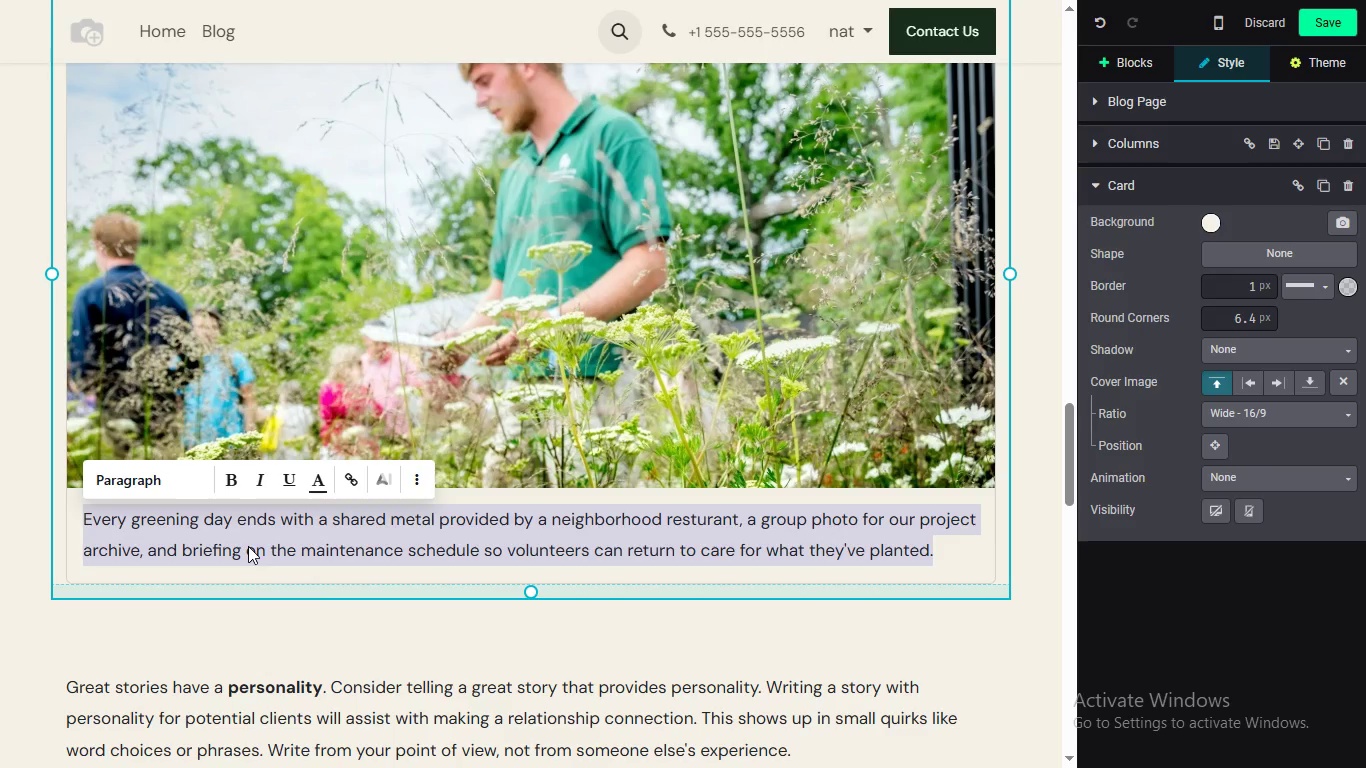 
triple_click([248, 546])
 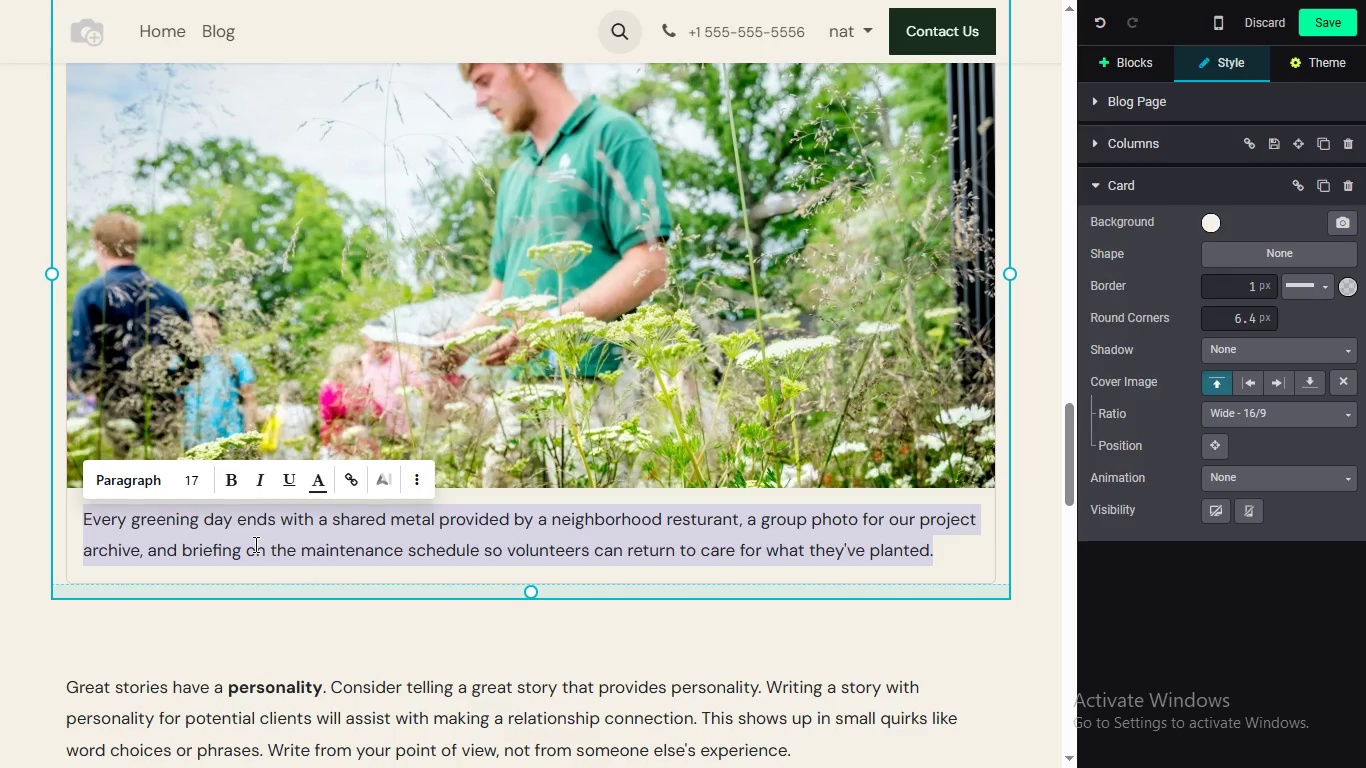 
type(Volunteers atour EAST)
key(Backspace)
key(Backspace)
key(Backspace)
type(astsideCO)
key(Backspace)
type(orridorprj)
key(Backspace)
type(oject in Arp)
key(Backspace)
key(Backspace)
type(prin)
key(Backspace)
type(l 2025, plantn the 300th tree in teh initiativee's)
 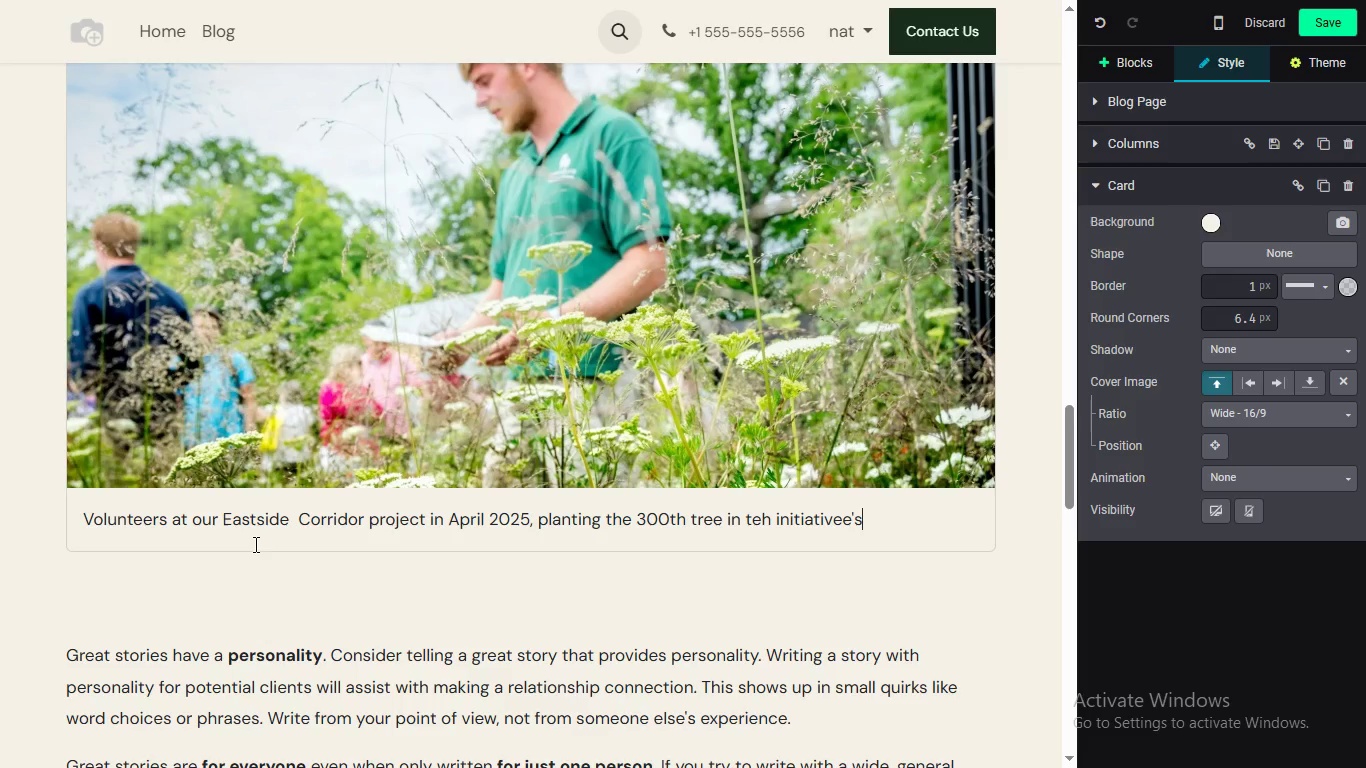 
key(ArrowLeft)
 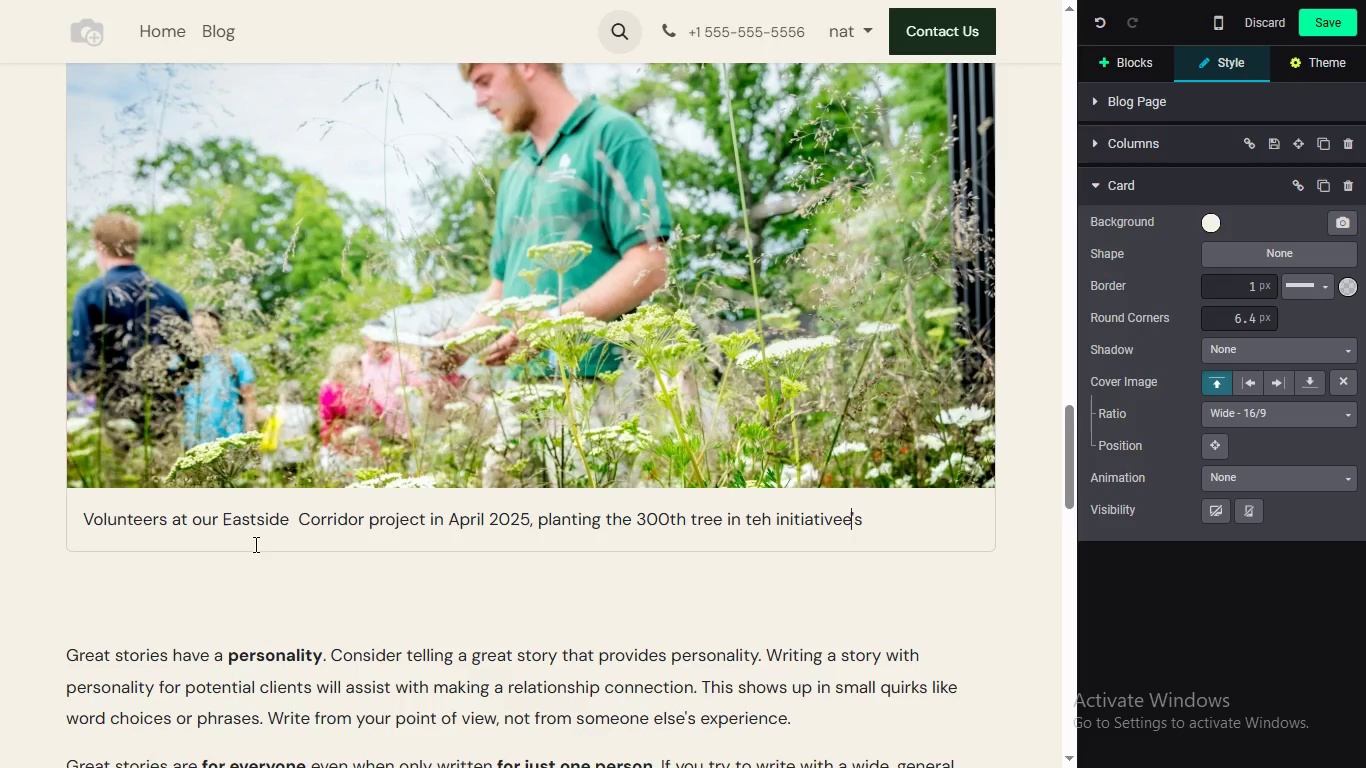 
key(ArrowLeft)
 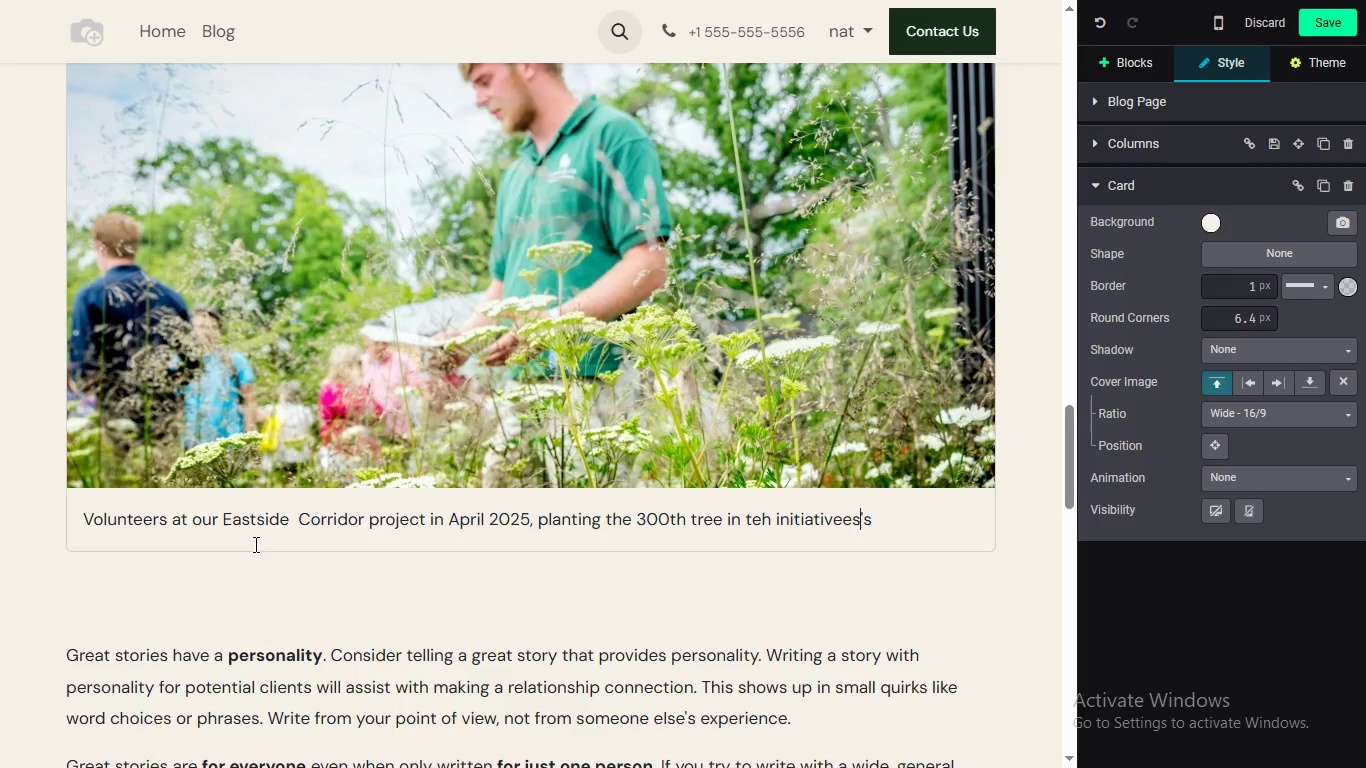 
key(S)
 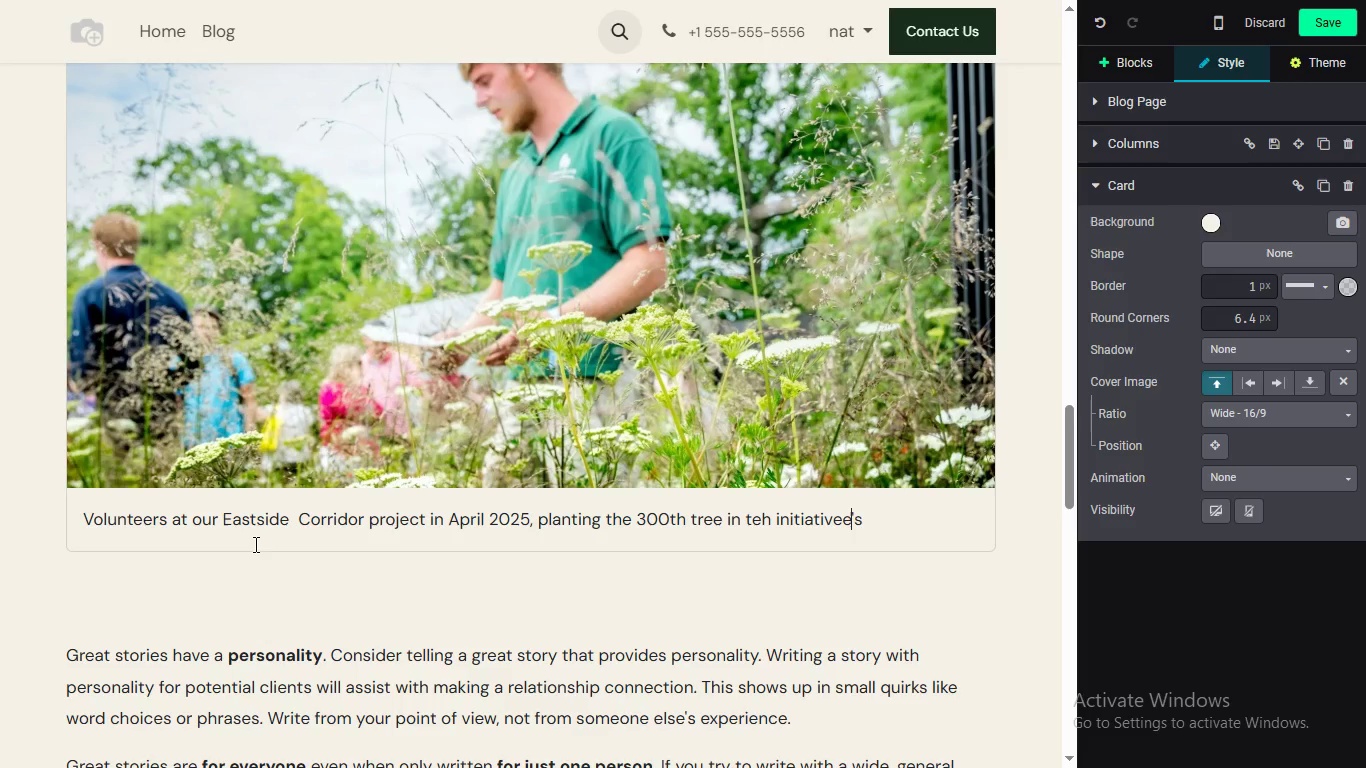 
key(Backspace)
 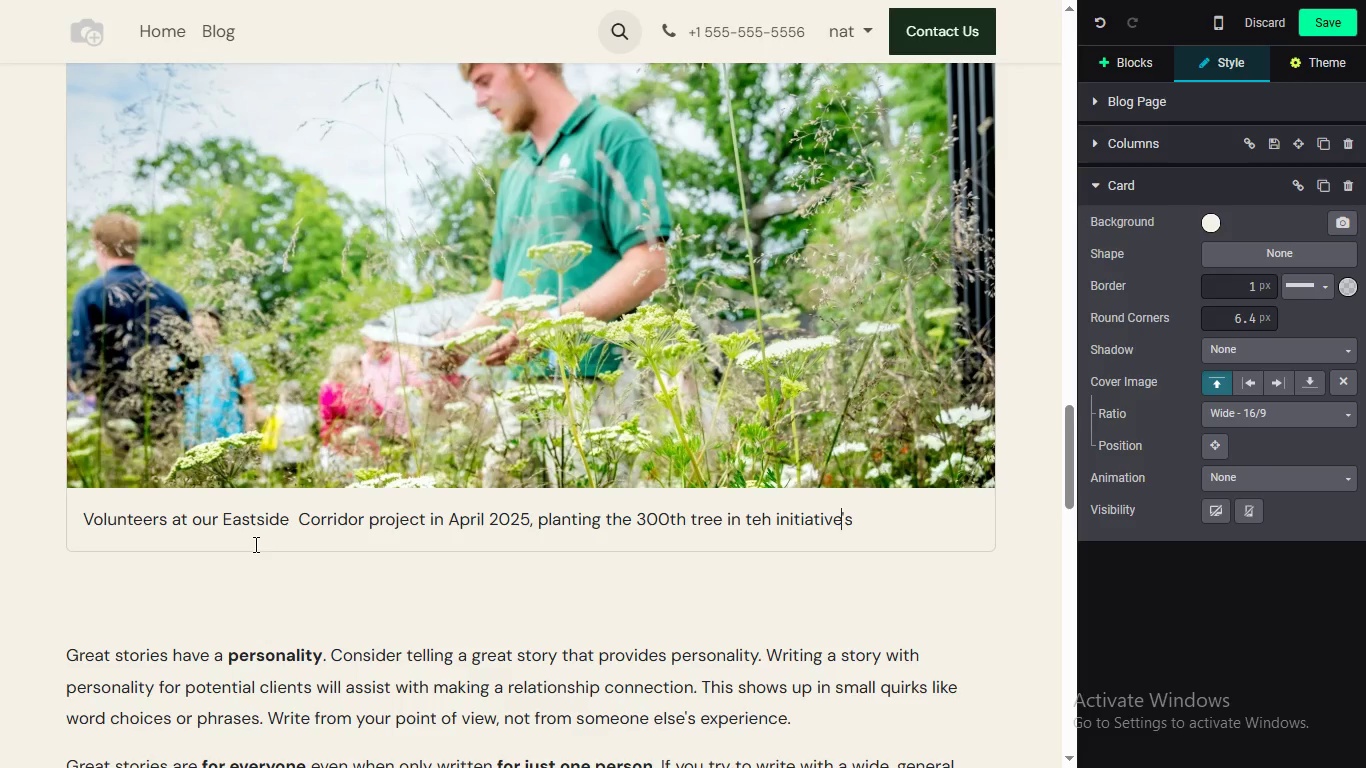 
key(Backspace)
 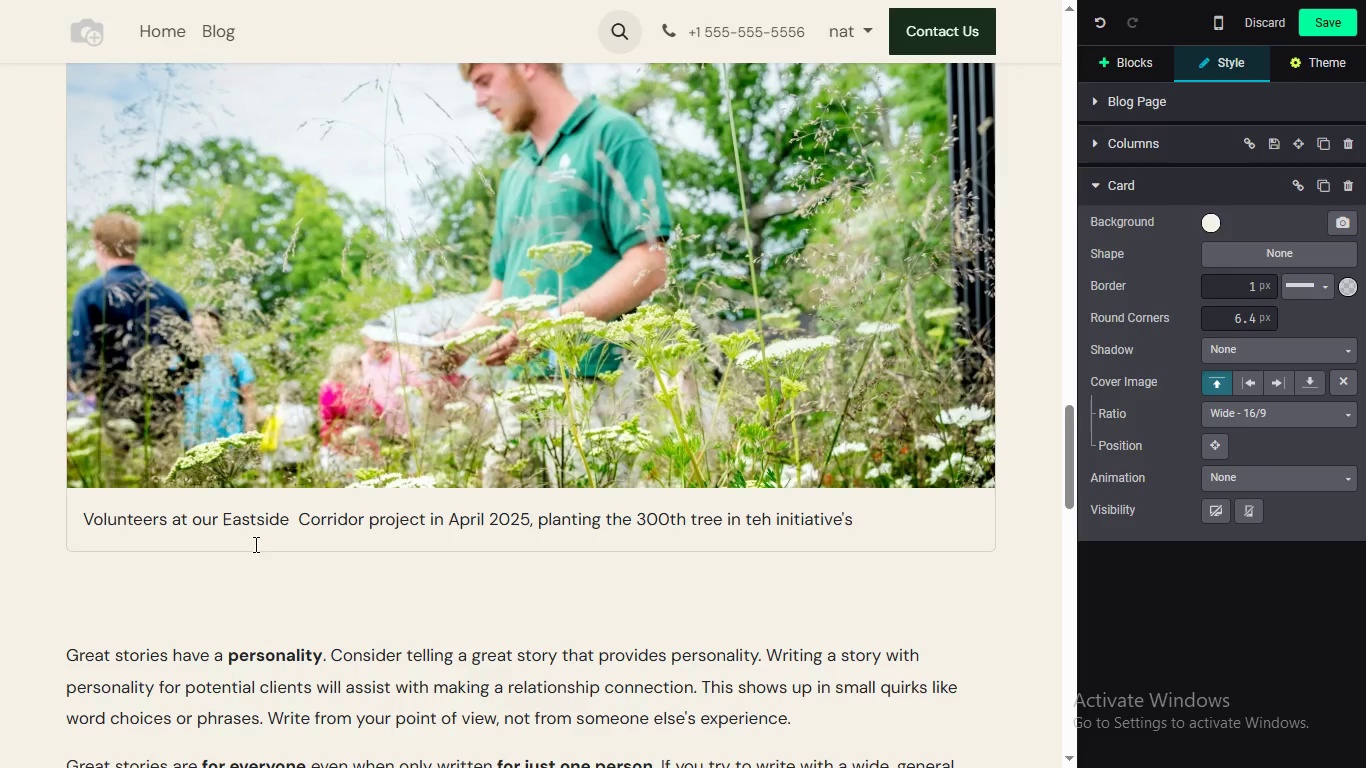 
key(ArrowRight)
 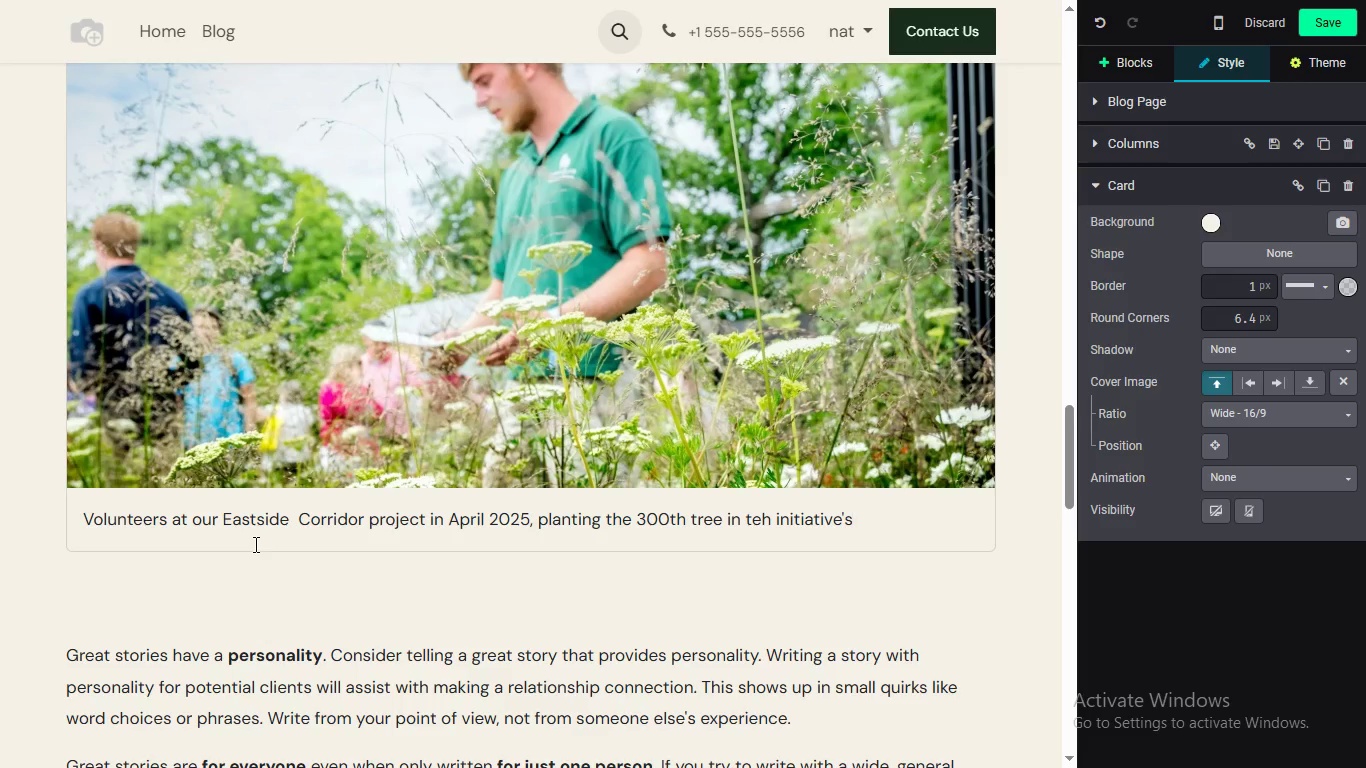 
key(ArrowRight)
 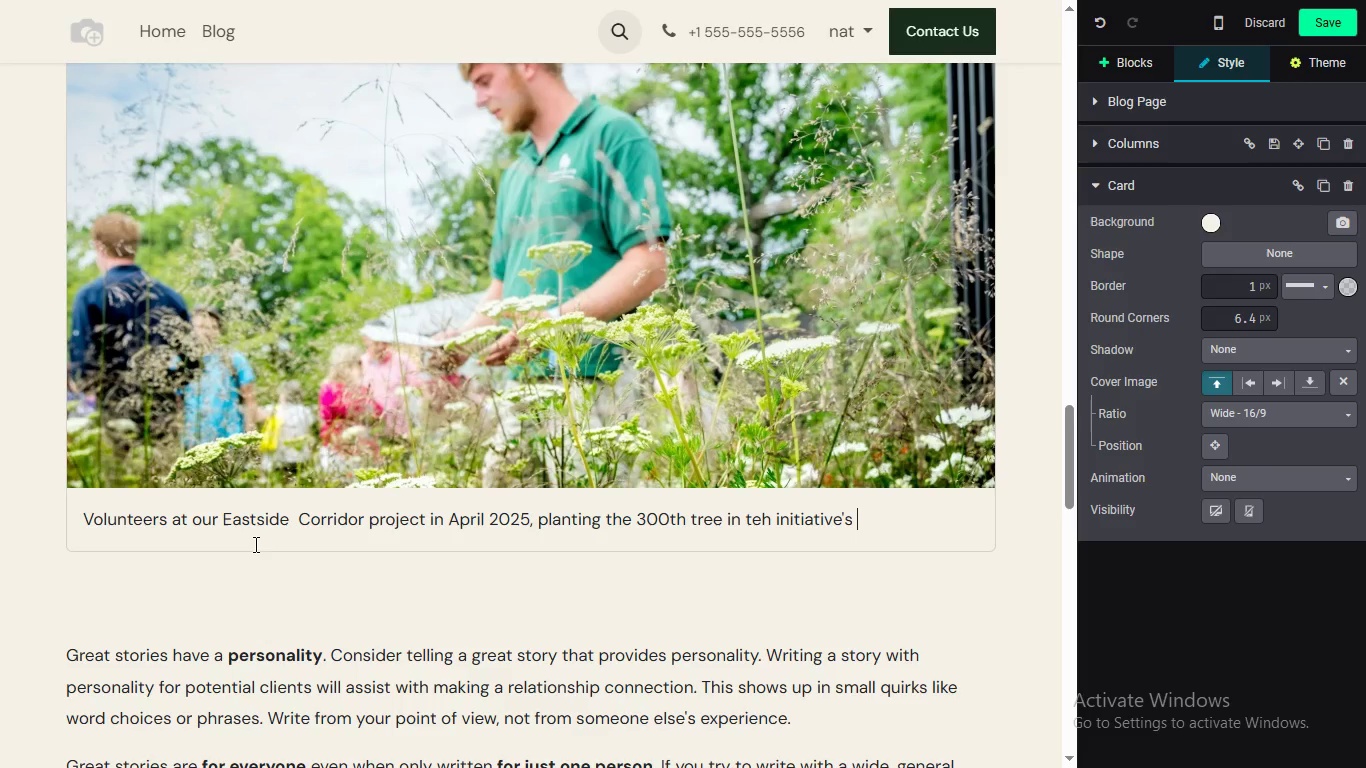 
type( history. The lot had been vacant for 11 years befor this transformation.)
 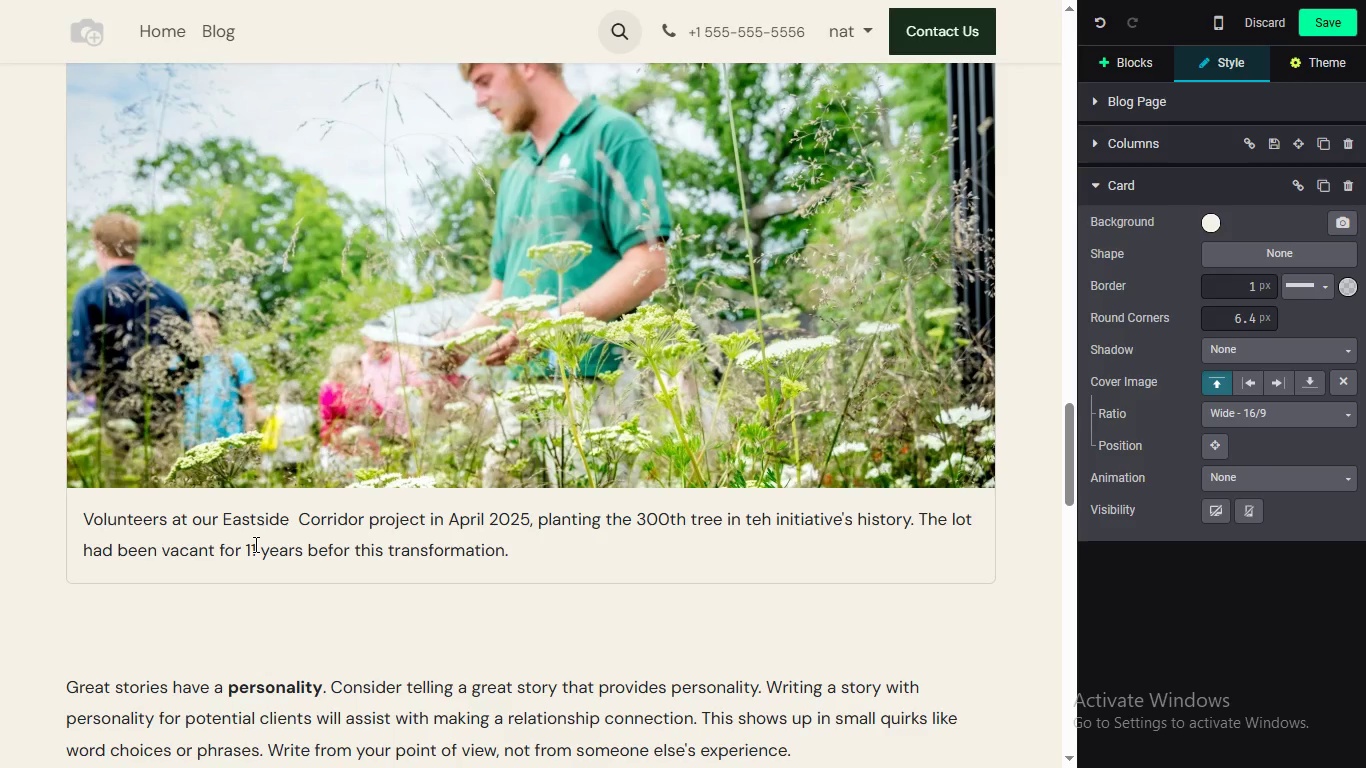 
wait(12.03)
 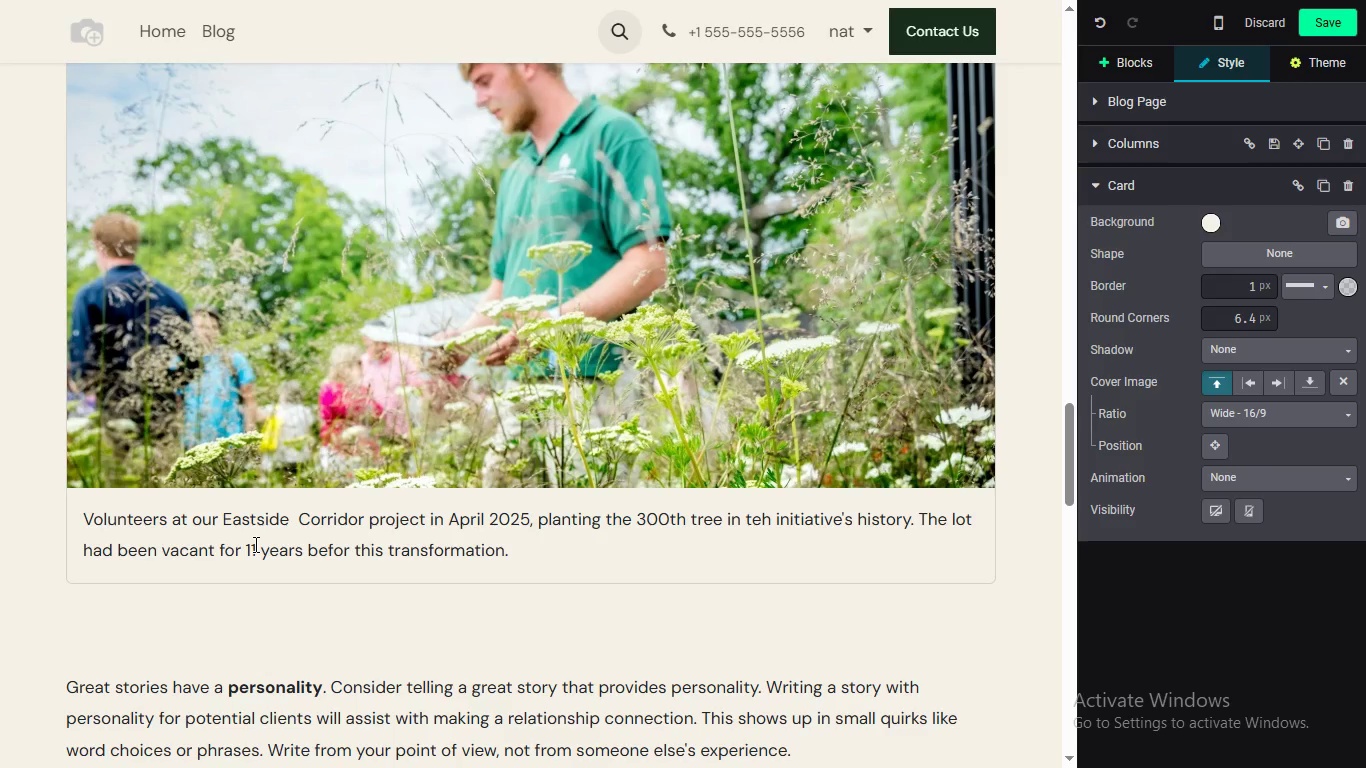 
left_click([763, 523])
 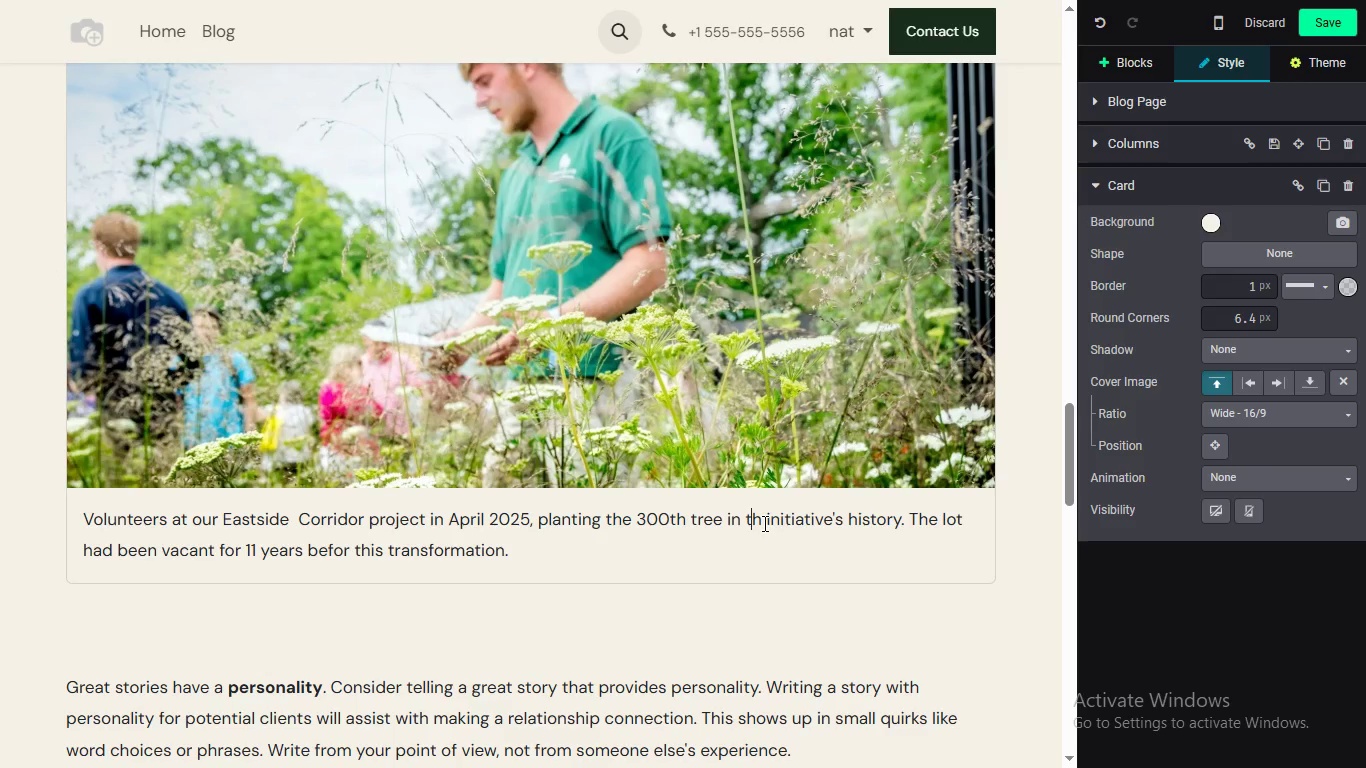 
key(Backspace)
 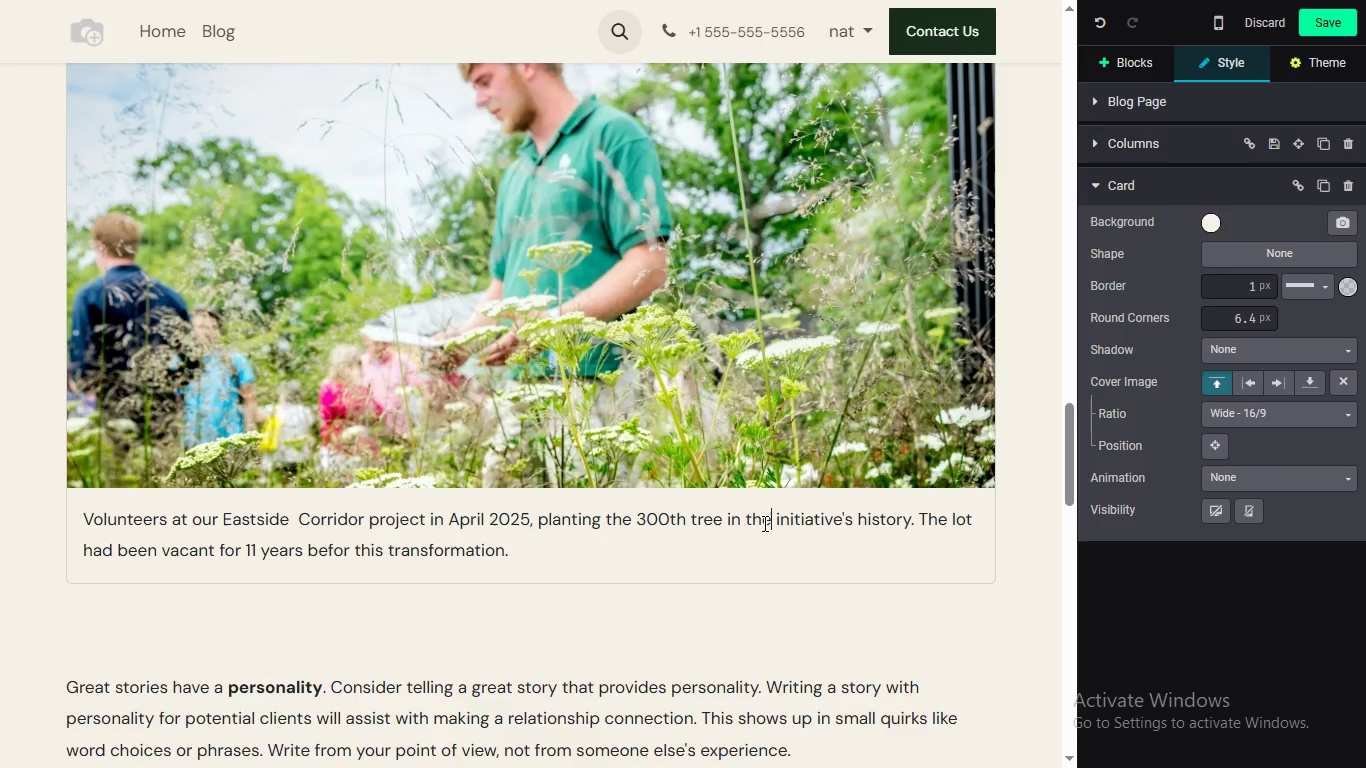 
key(ArrowRight)
 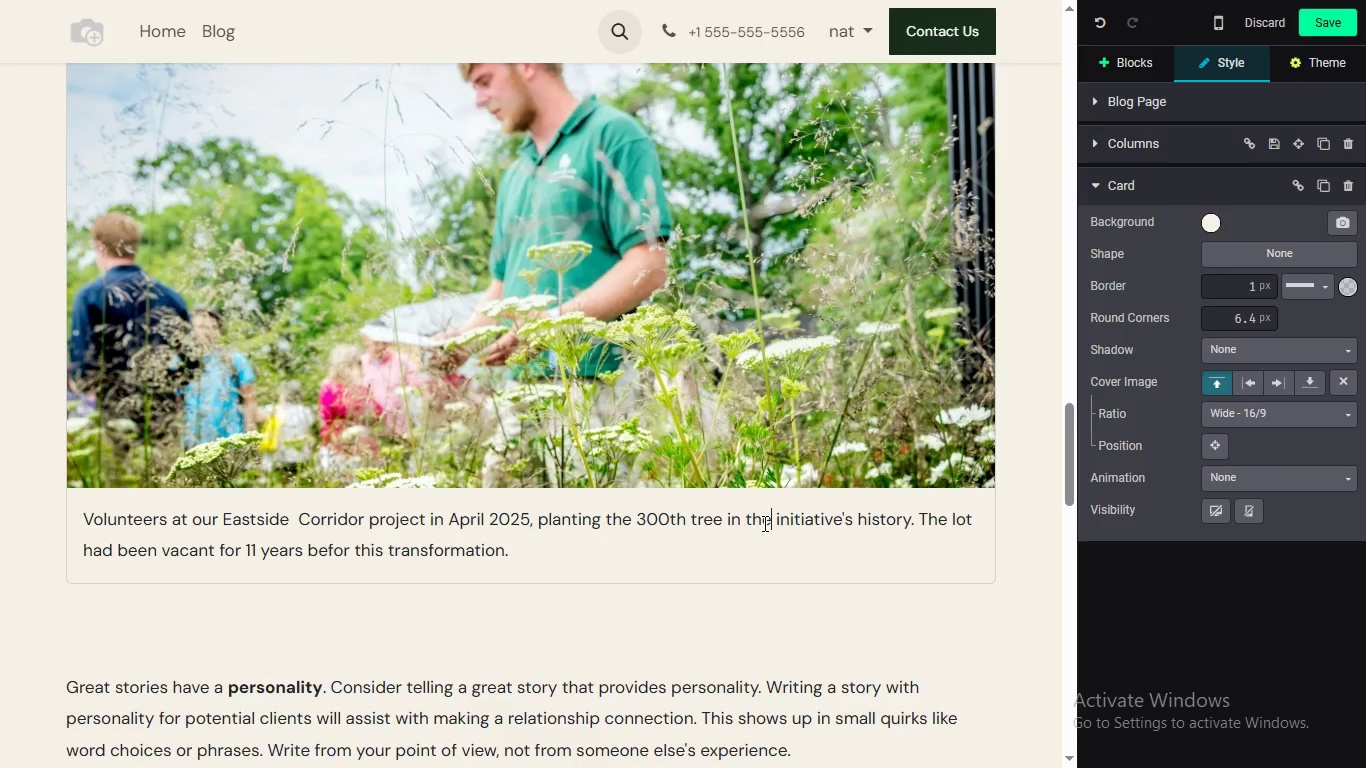 
key(E)
 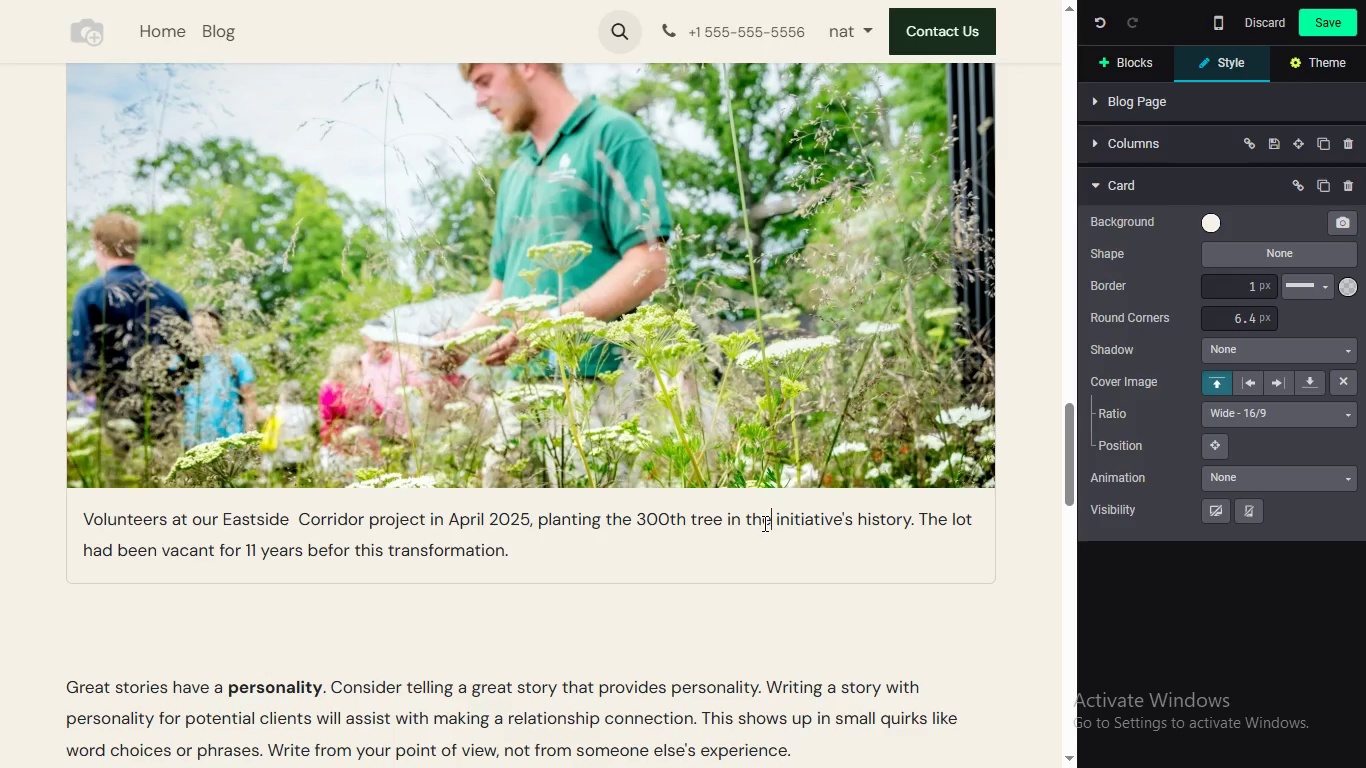 
wait(10.75)
 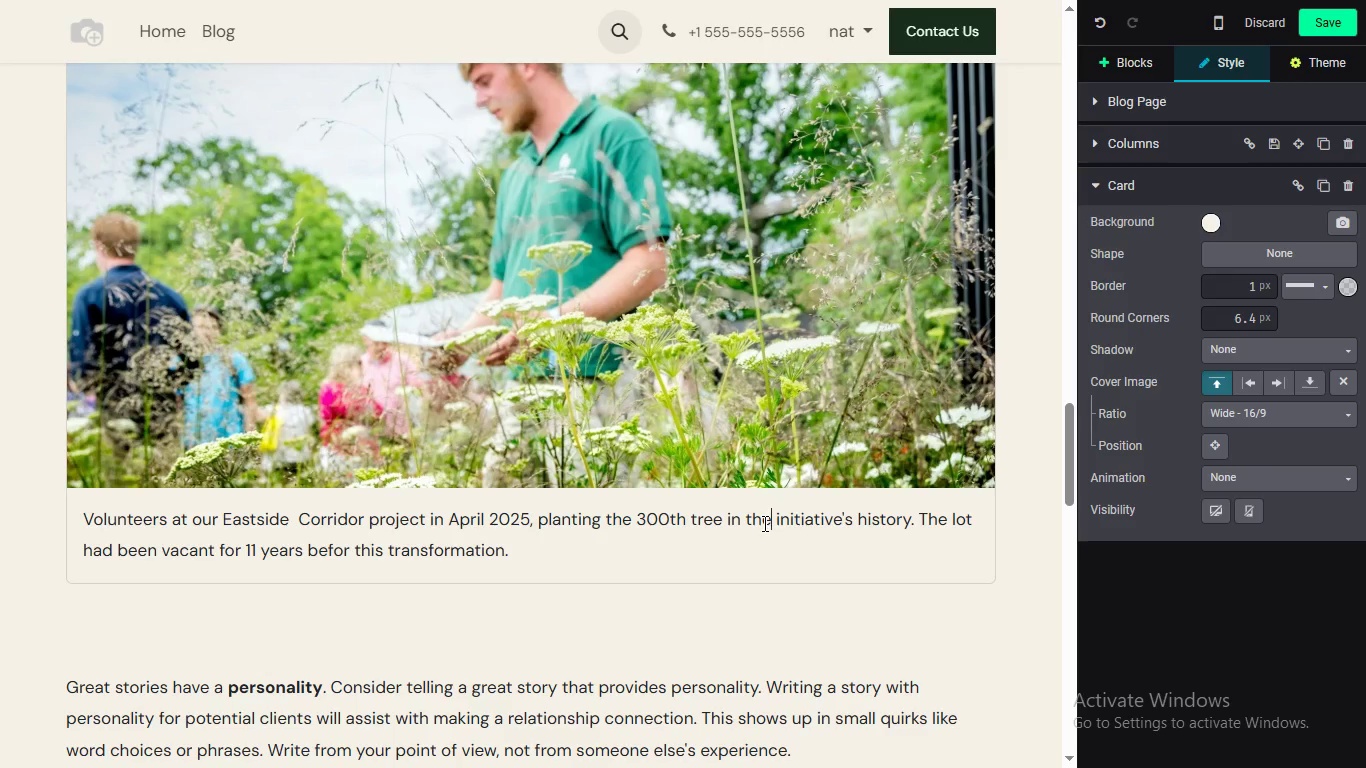 
left_click_drag(start_coordinate=[1064, 428], to_coordinate=[1096, 444])
 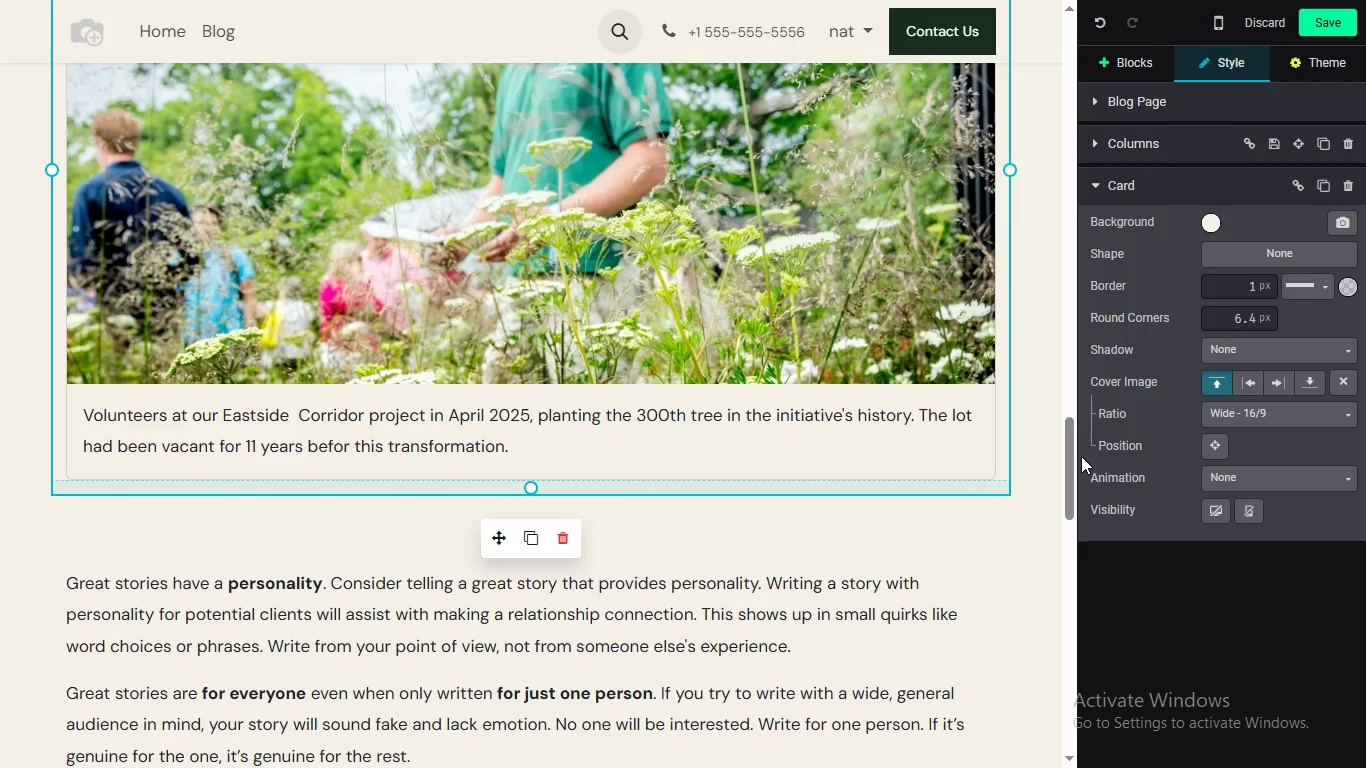 
wait(11.03)
 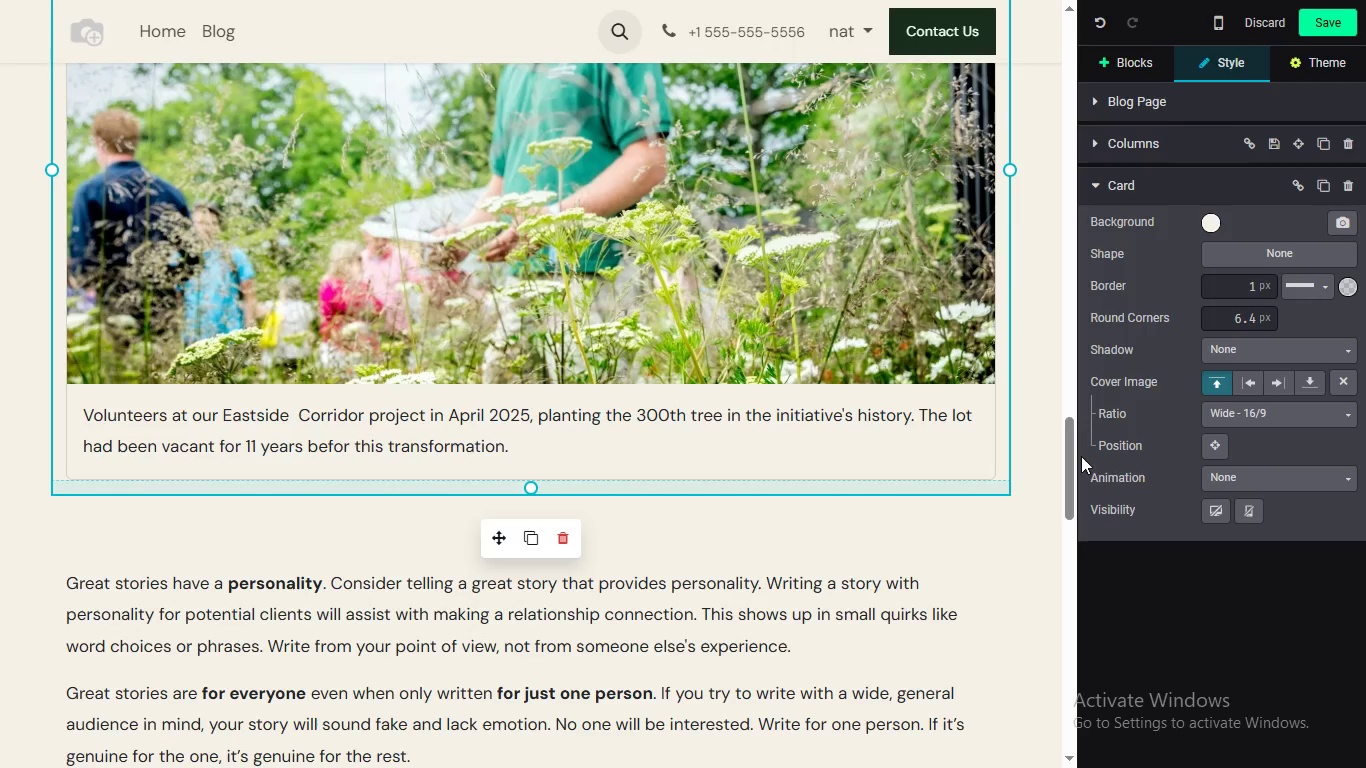 
left_click_drag(start_coordinate=[1070, 456], to_coordinate=[1072, 497])
 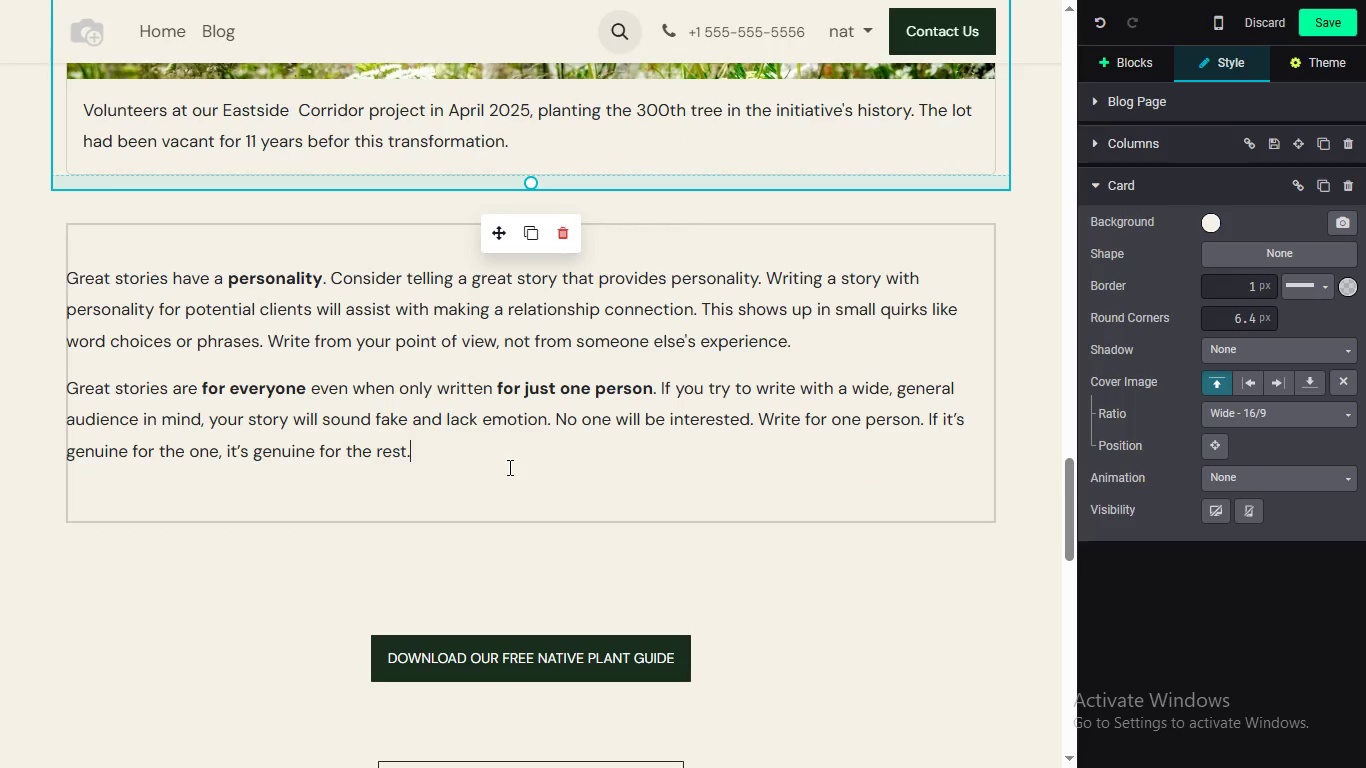 
key(Control+A)
 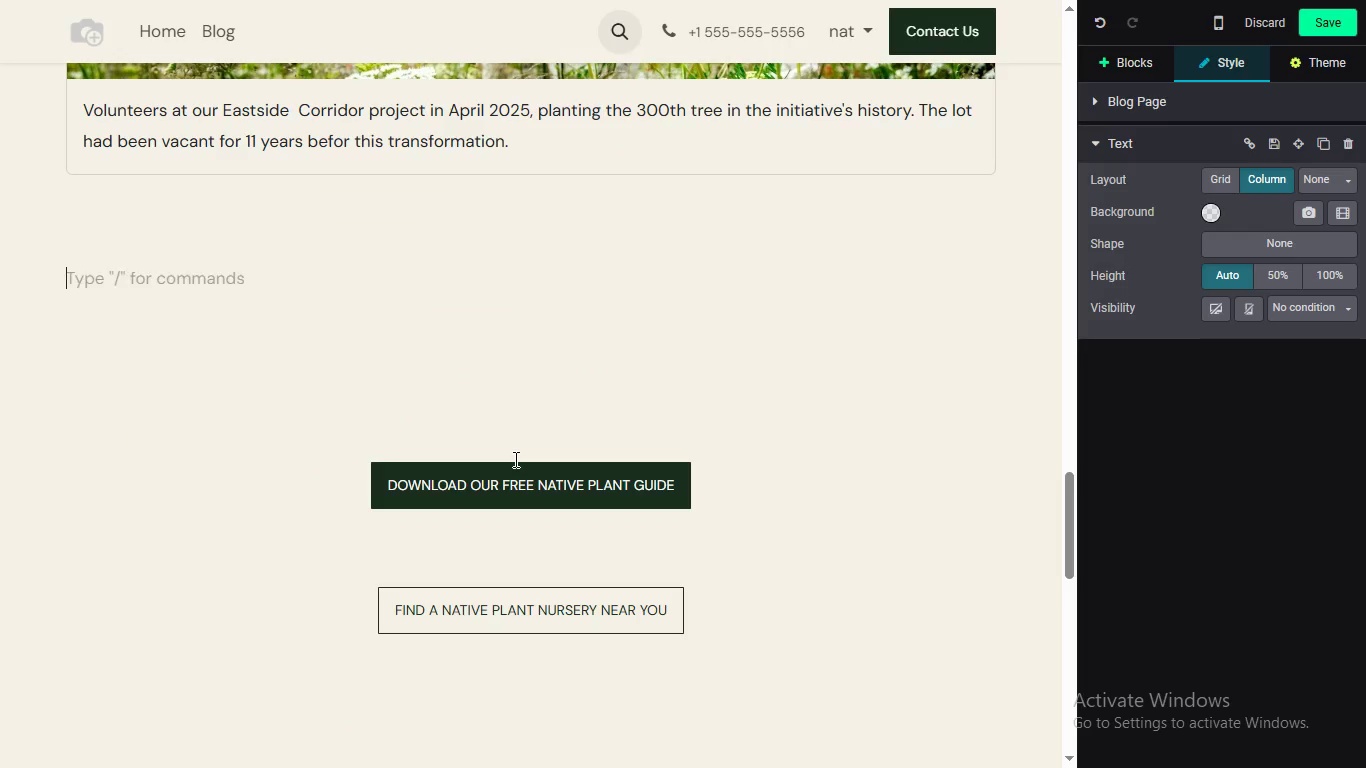 
key(Backspace)
type(Upcoming Greeing Day EV)
key(Backspace)
type(vents)
 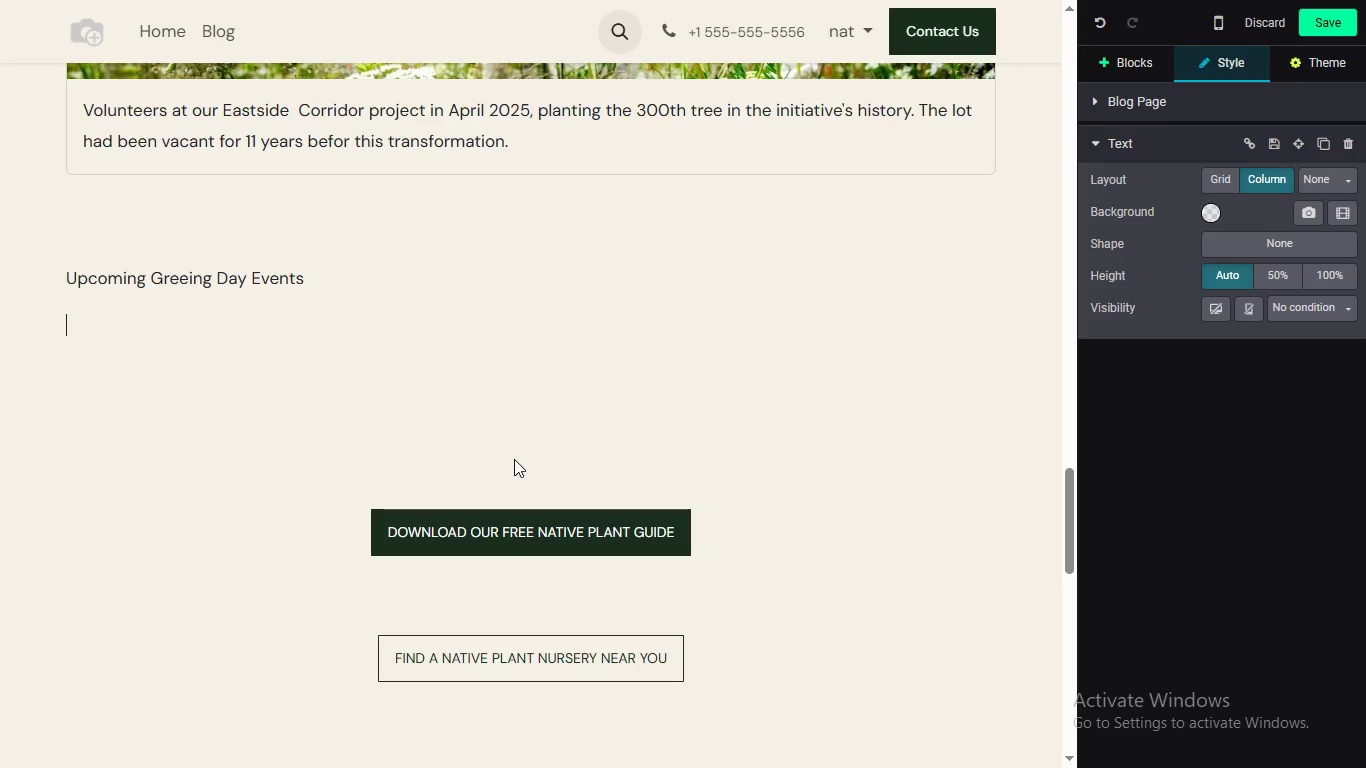 
key(Enter)
 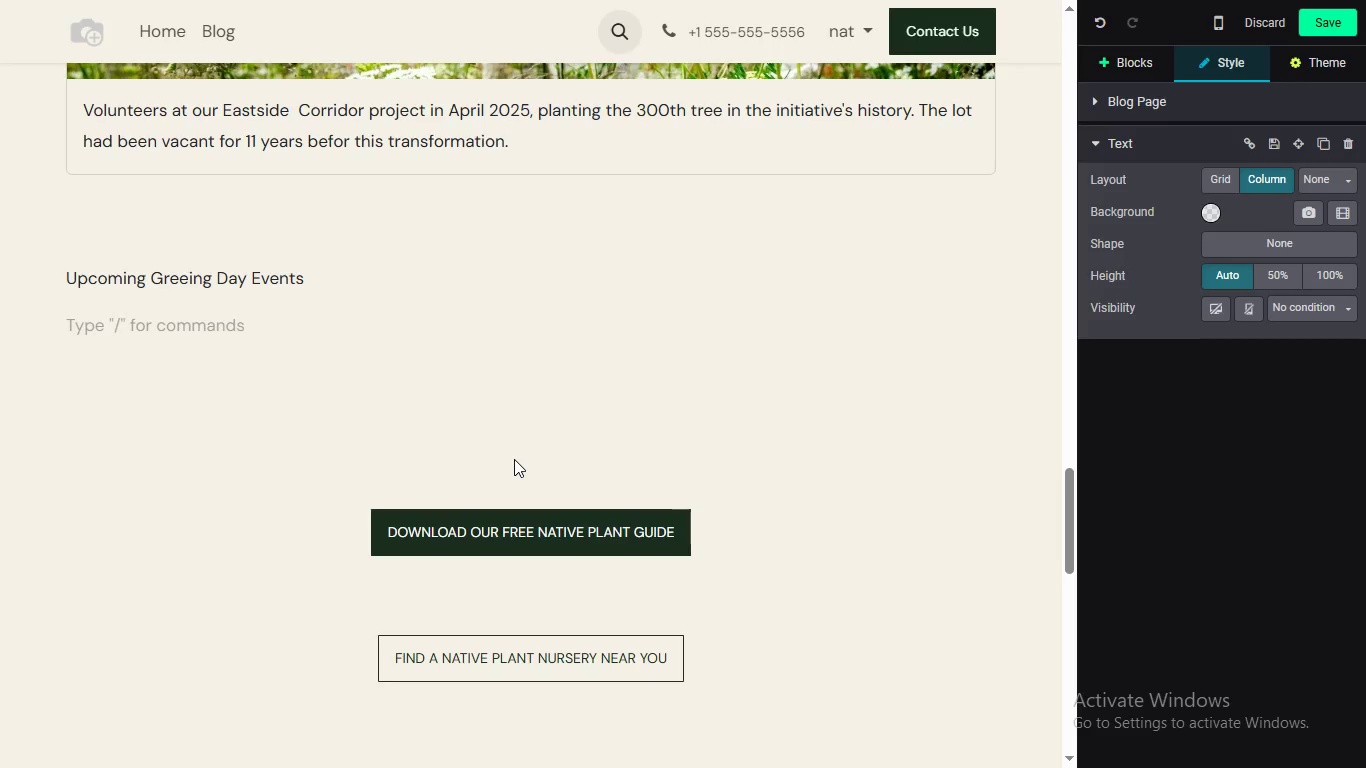 
type(WE)
key(Backspace)
type(e have three)
 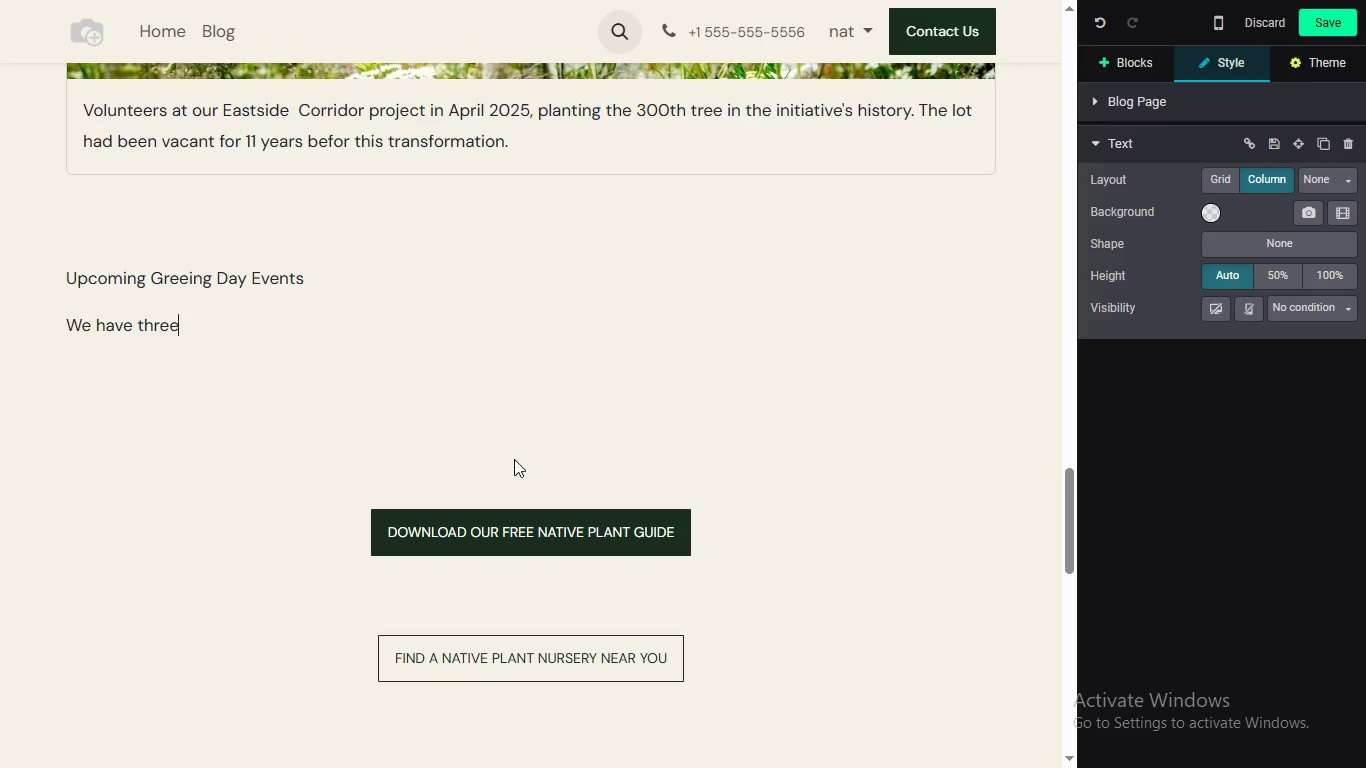 
wait(44.61)
 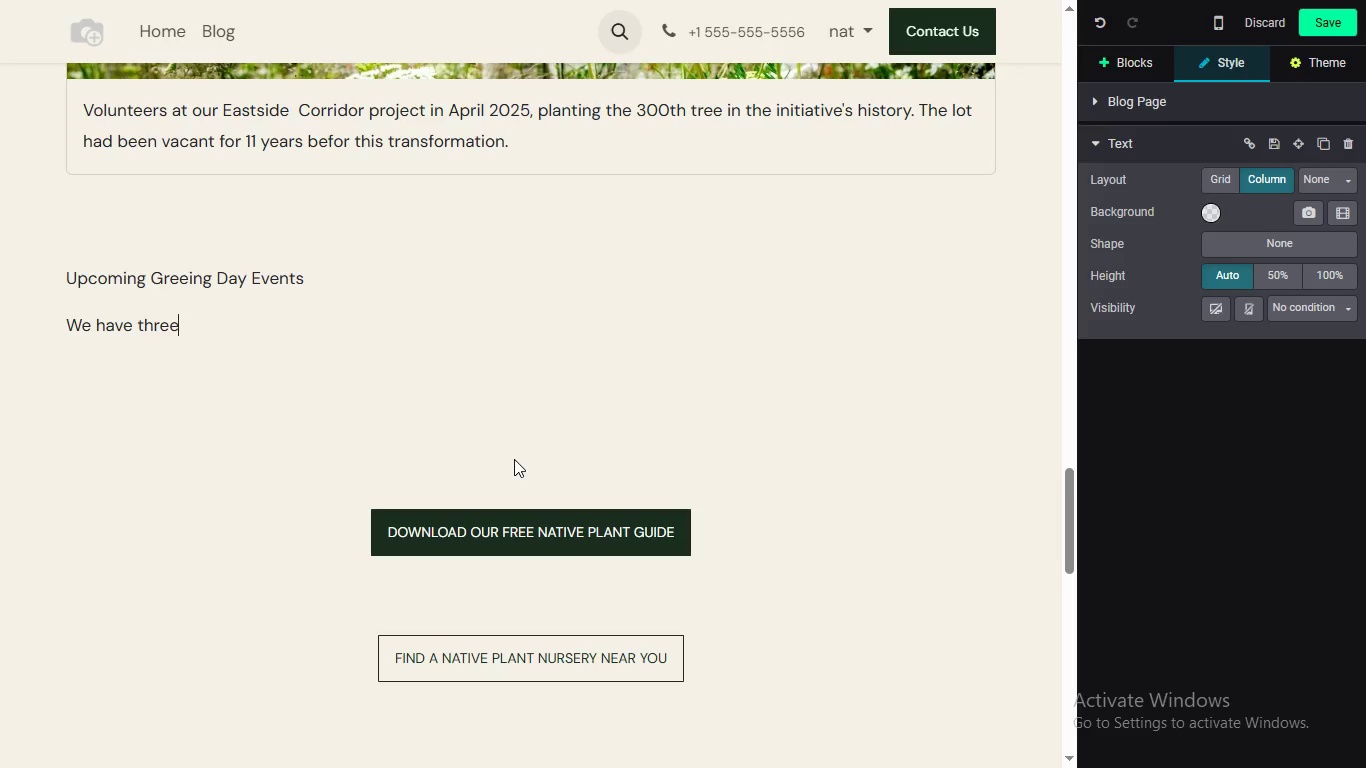 
type( major events scheduled fro this summer and fall. Each event )
key(Backspace)
key(Backspace)
type(t is appropriate for volunteers for all ages and experience levels, no gardening knowlege is required, only ent)
key(Backspace)
type(thusiasm and a willingness to work. We provide all toools, gloves, water, )
 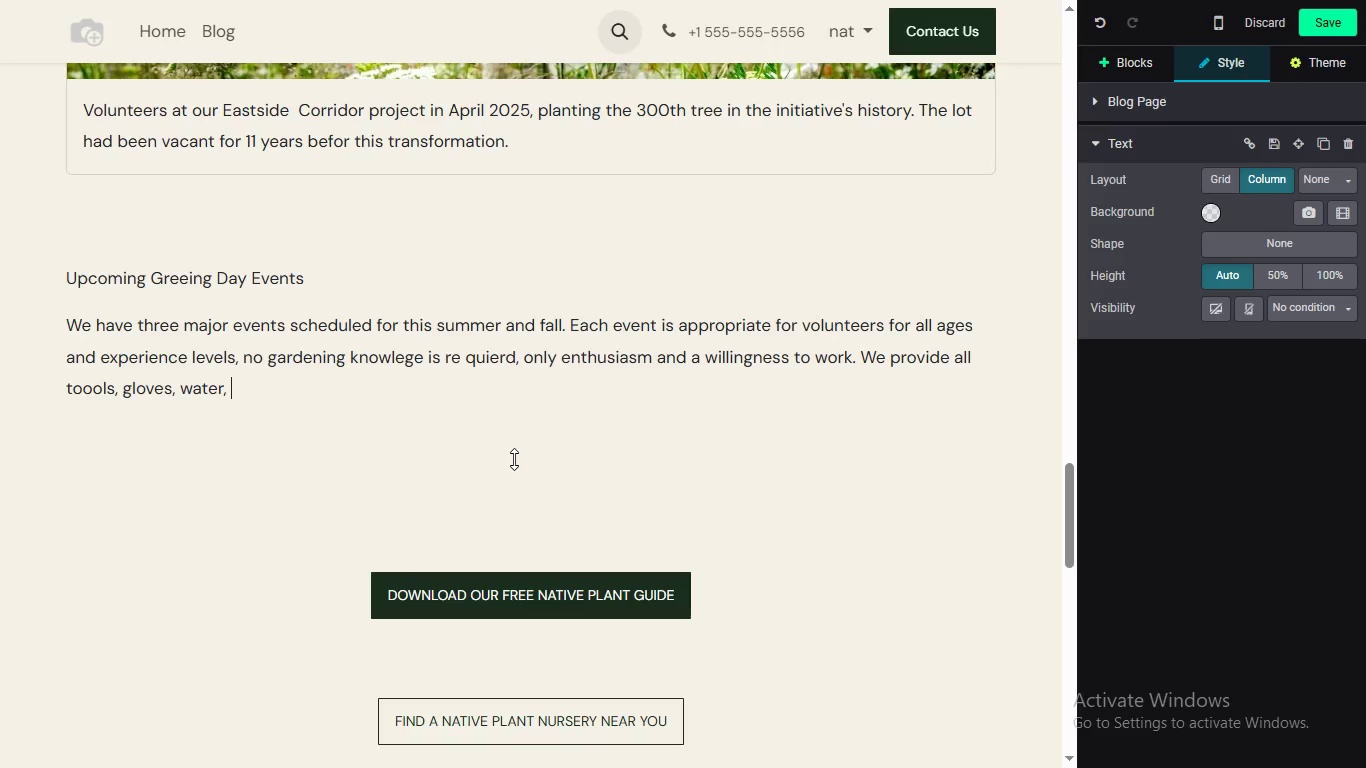 
type(and luch)
key(Backspace)
key(Backspace)
type(nch. You ust need to wear clots you can get dirty and closed )
key(Backspace)
type(-toe se)
key(Backspace)
type(oes.)
 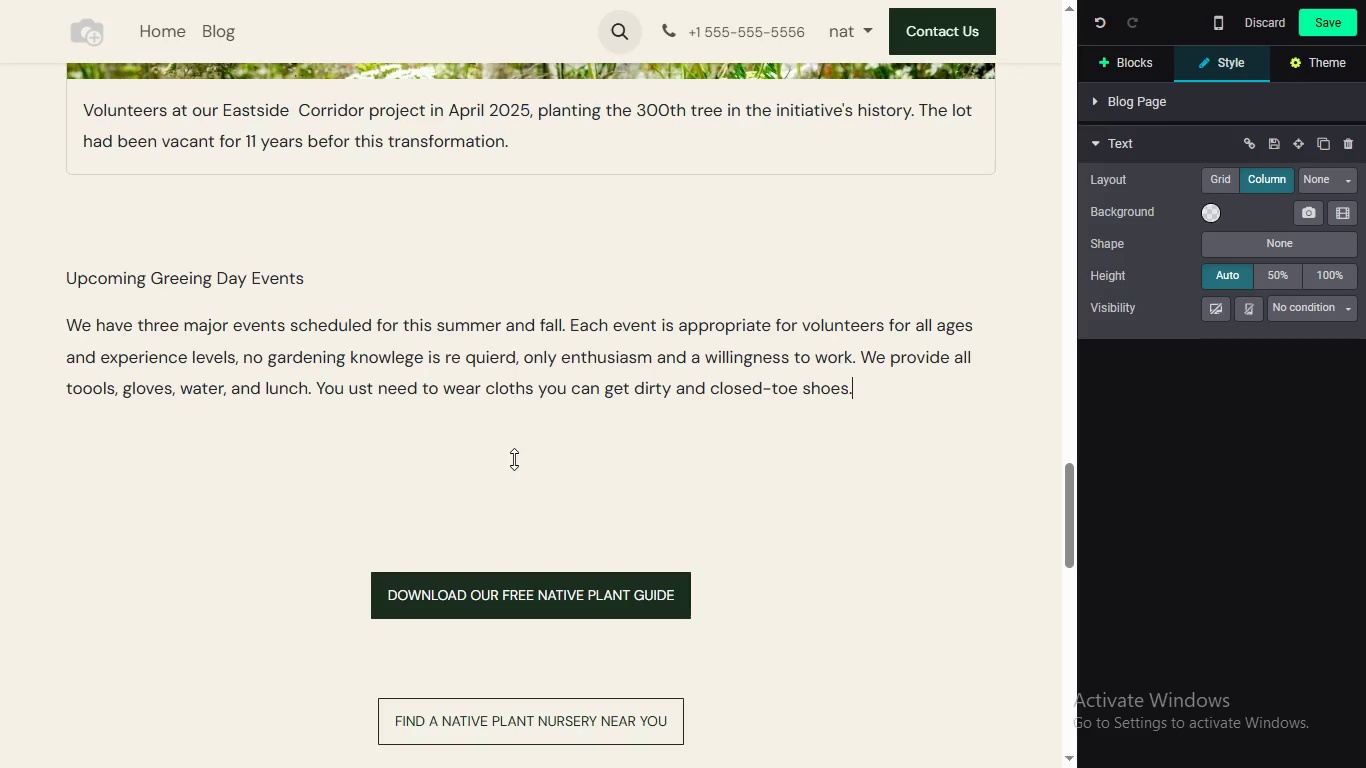 
key(Enter)
 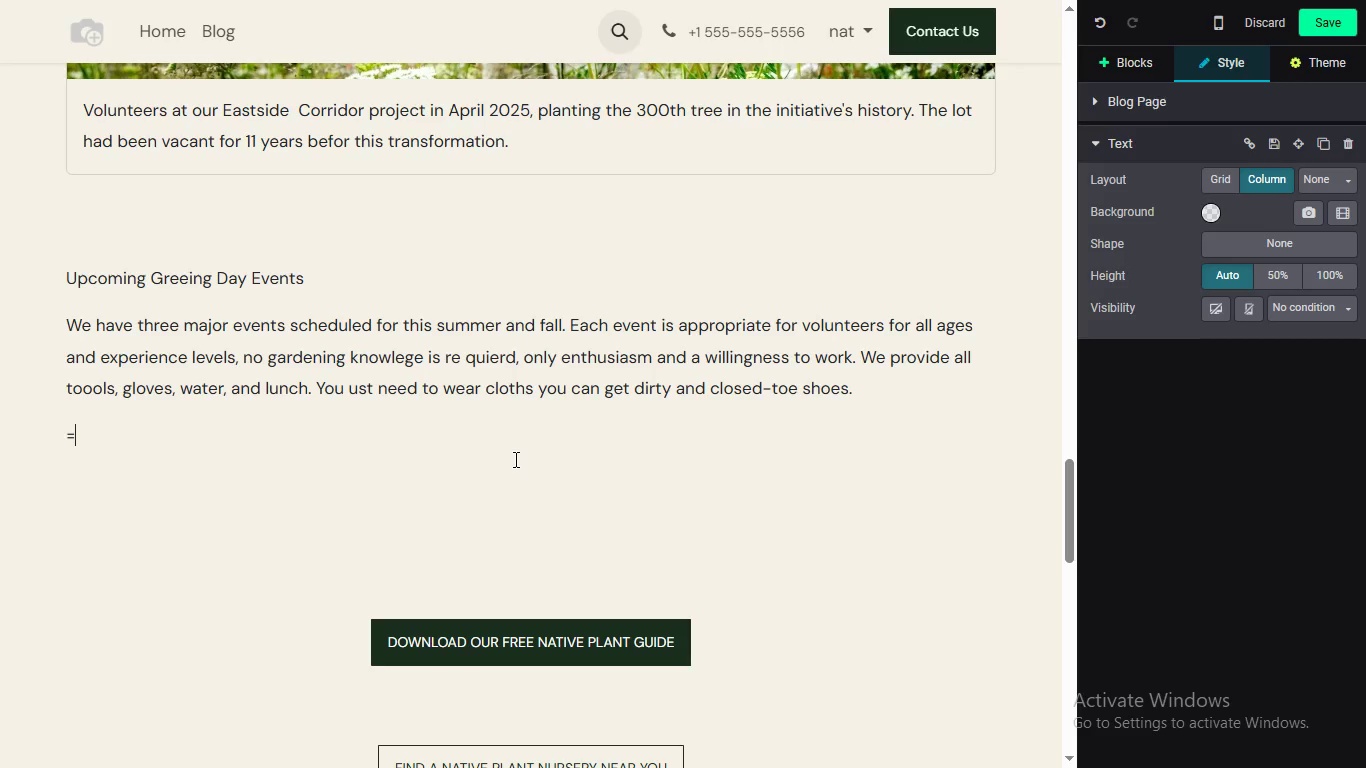 
key(Equal)
 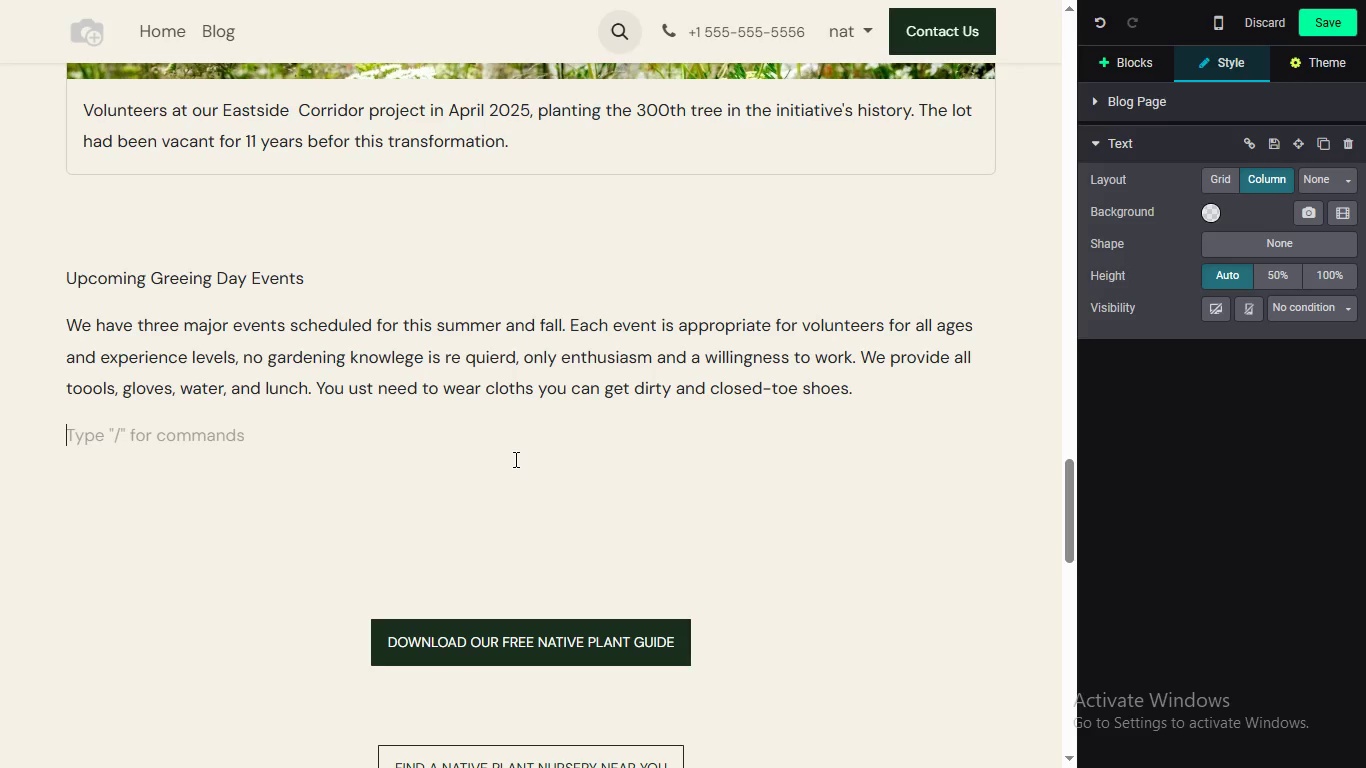 
key(Backspace)
 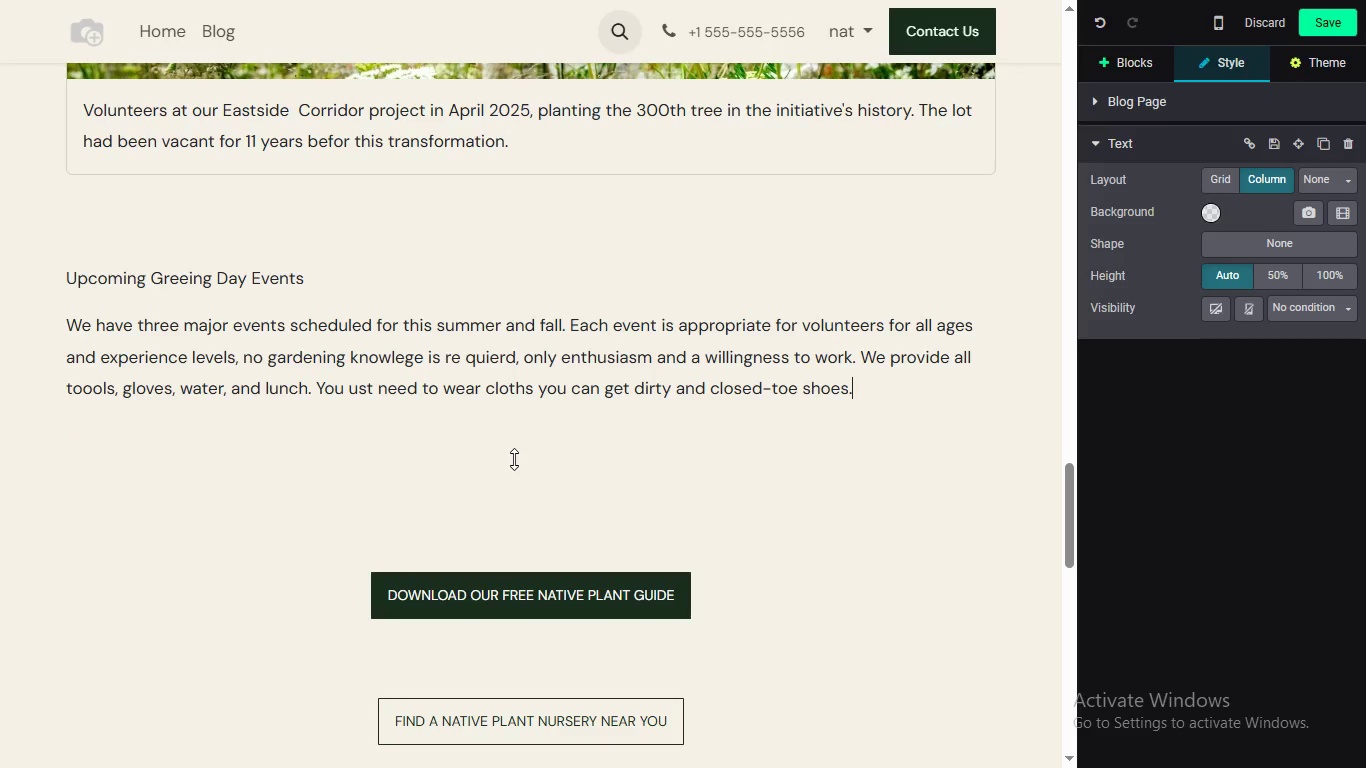 
key(Backspace)
 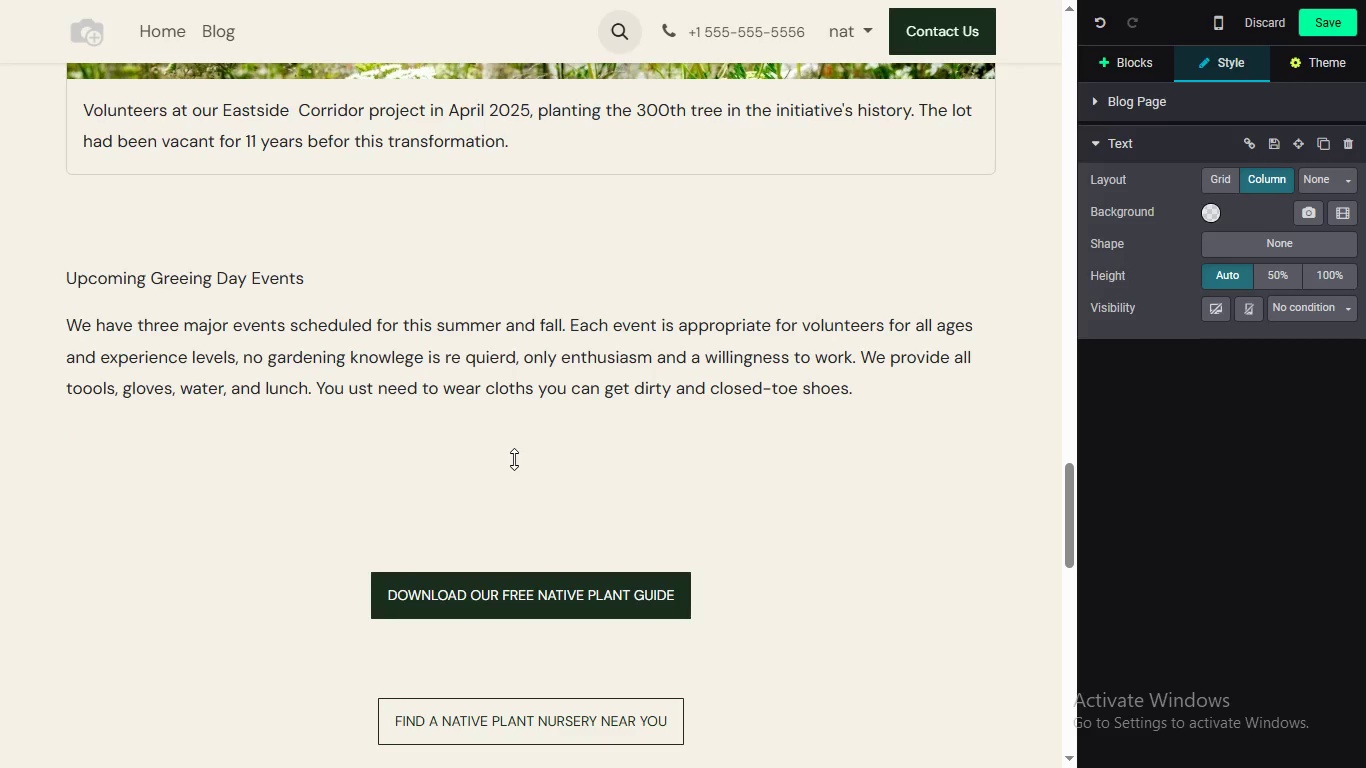 
key(Slash)
 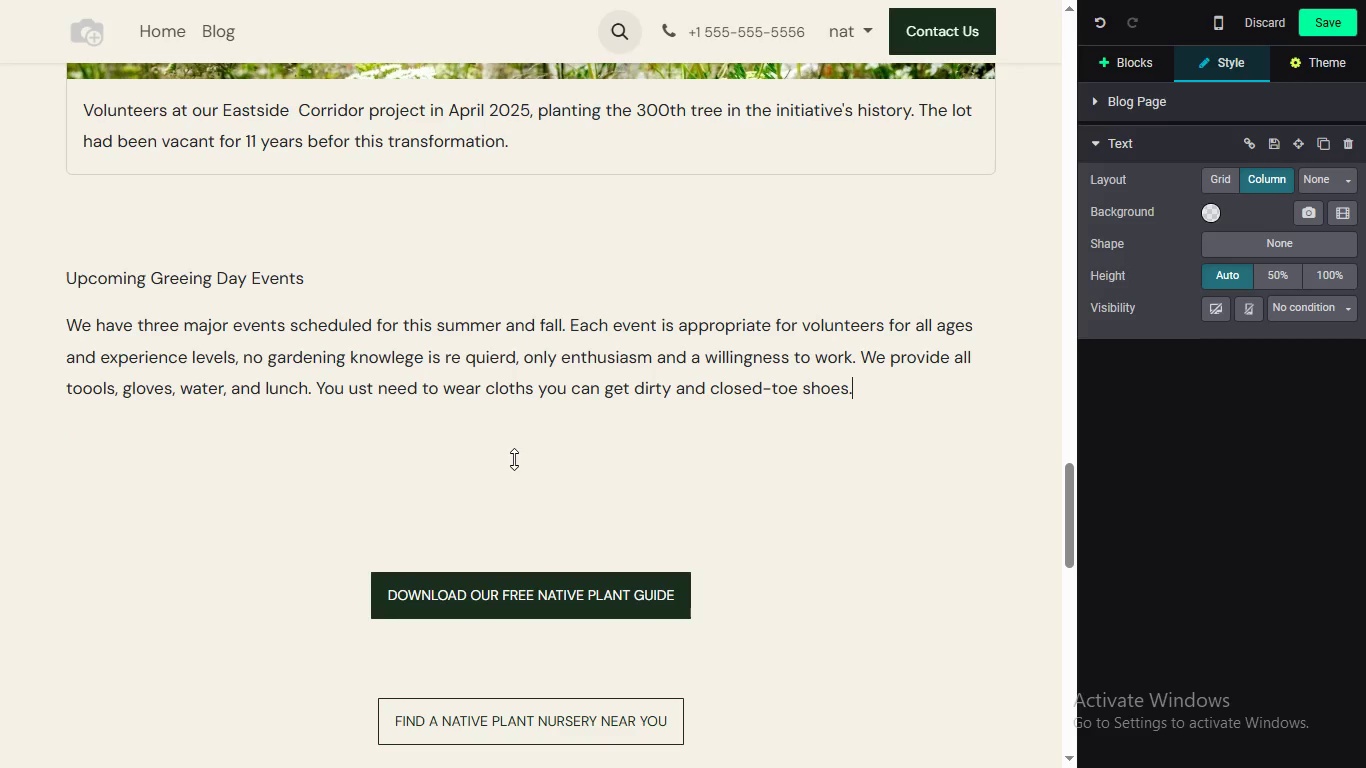 
key(Backspace)
 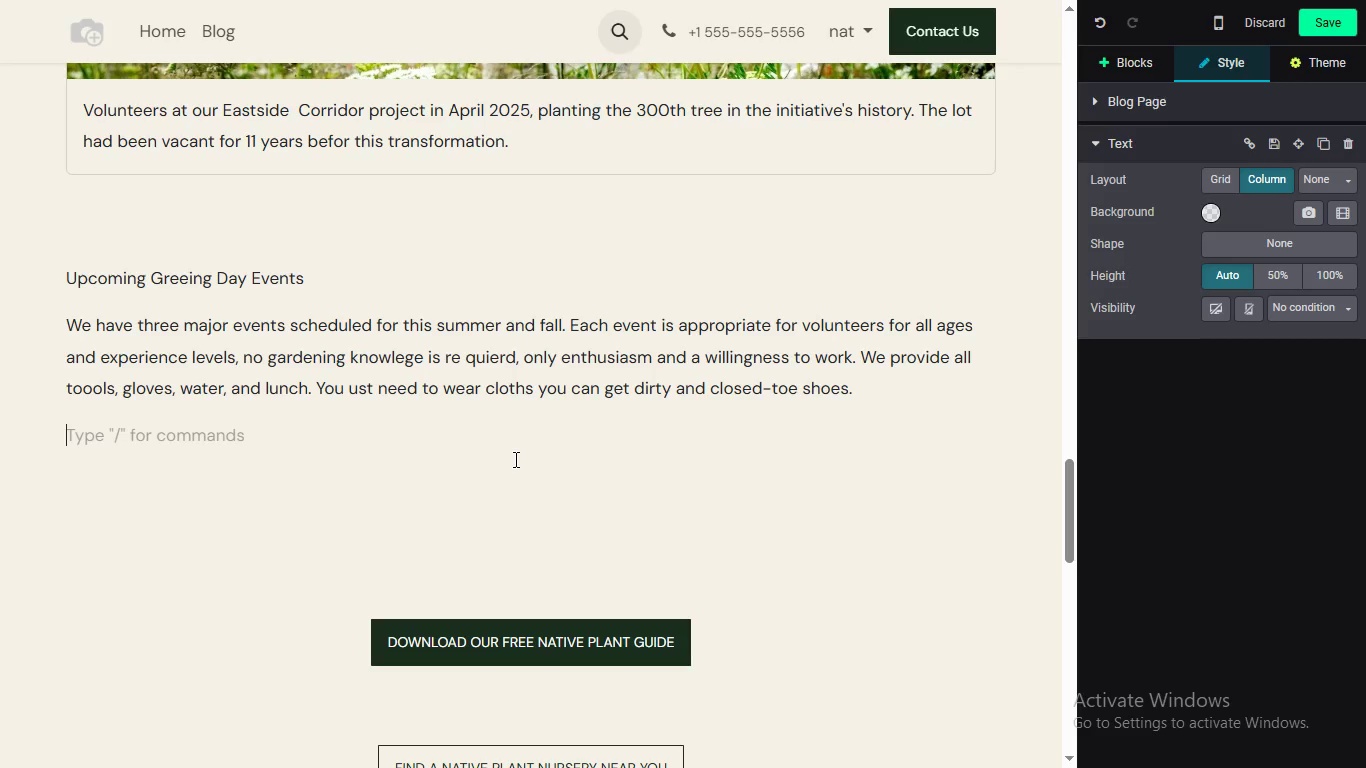 
key(Enter)
 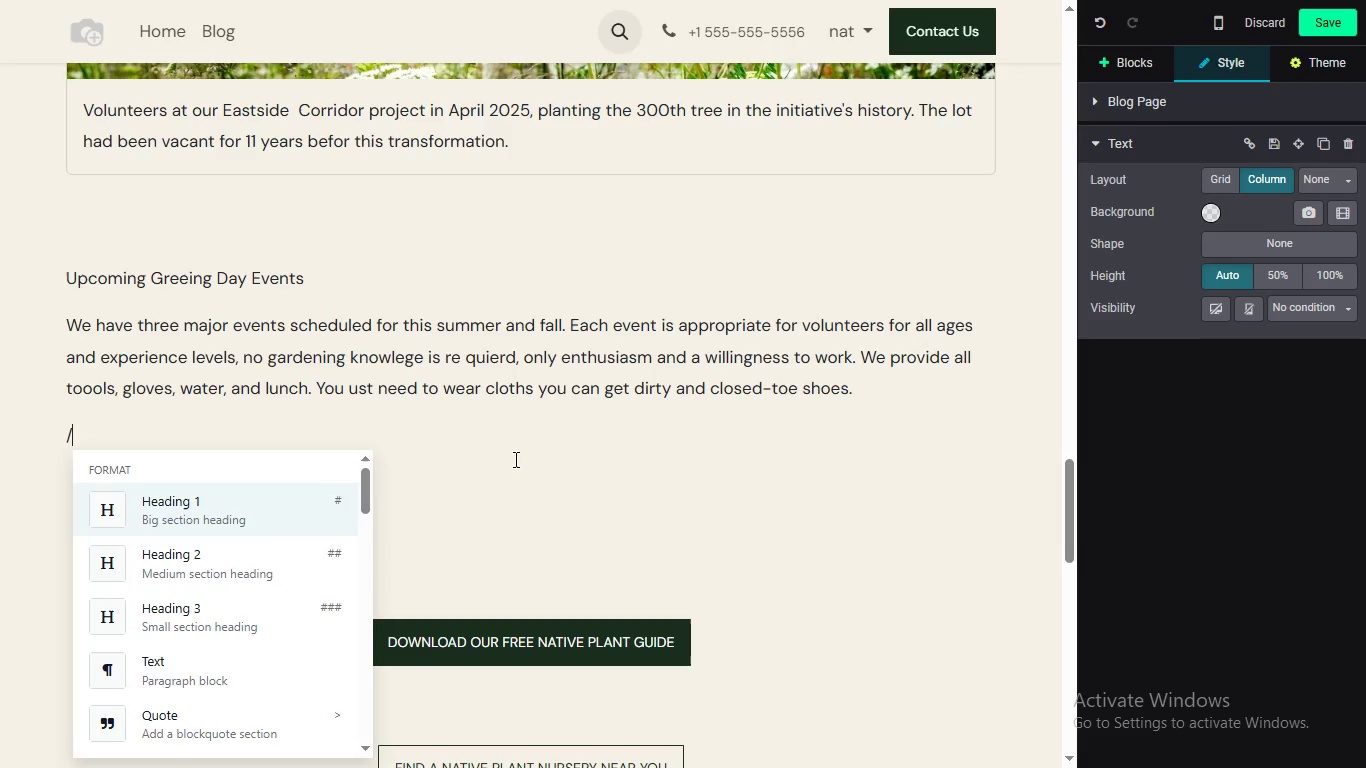 
type(/bul)
 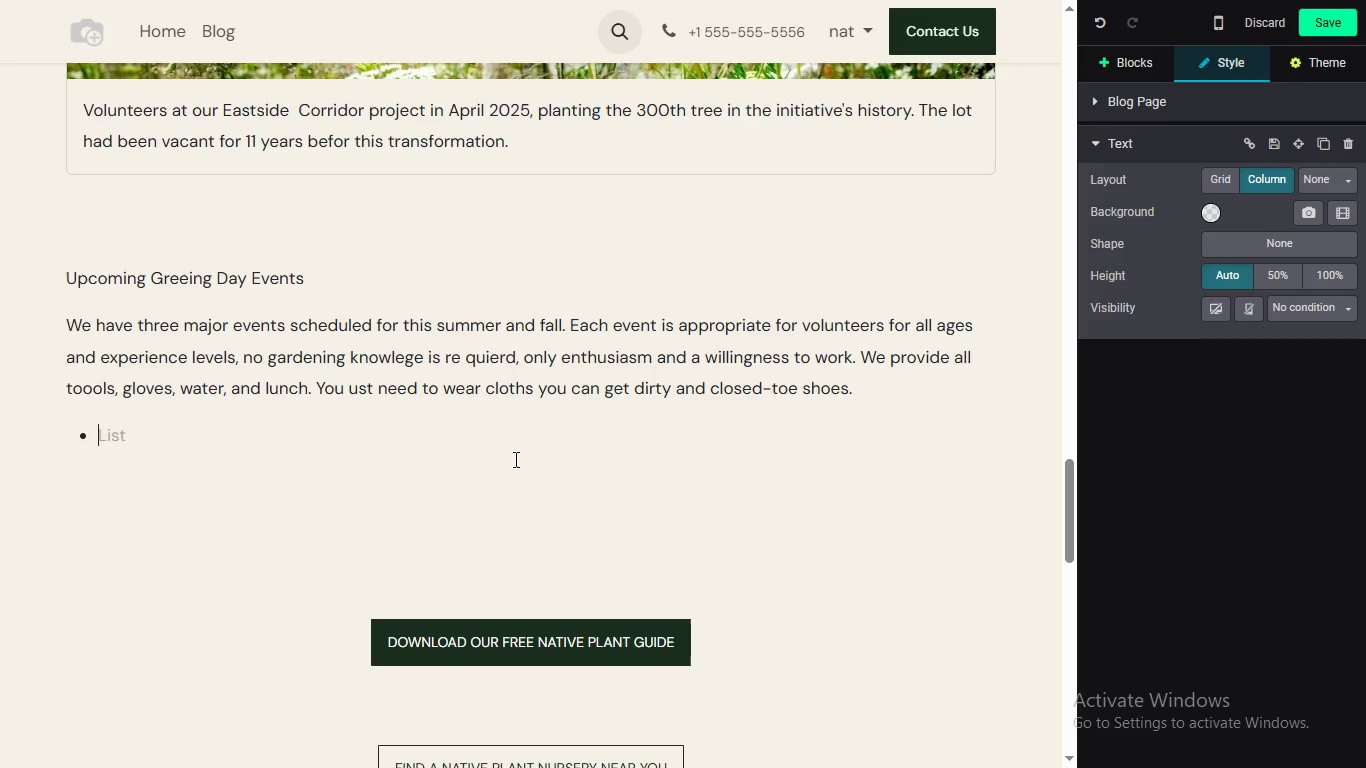 
key(Enter)
 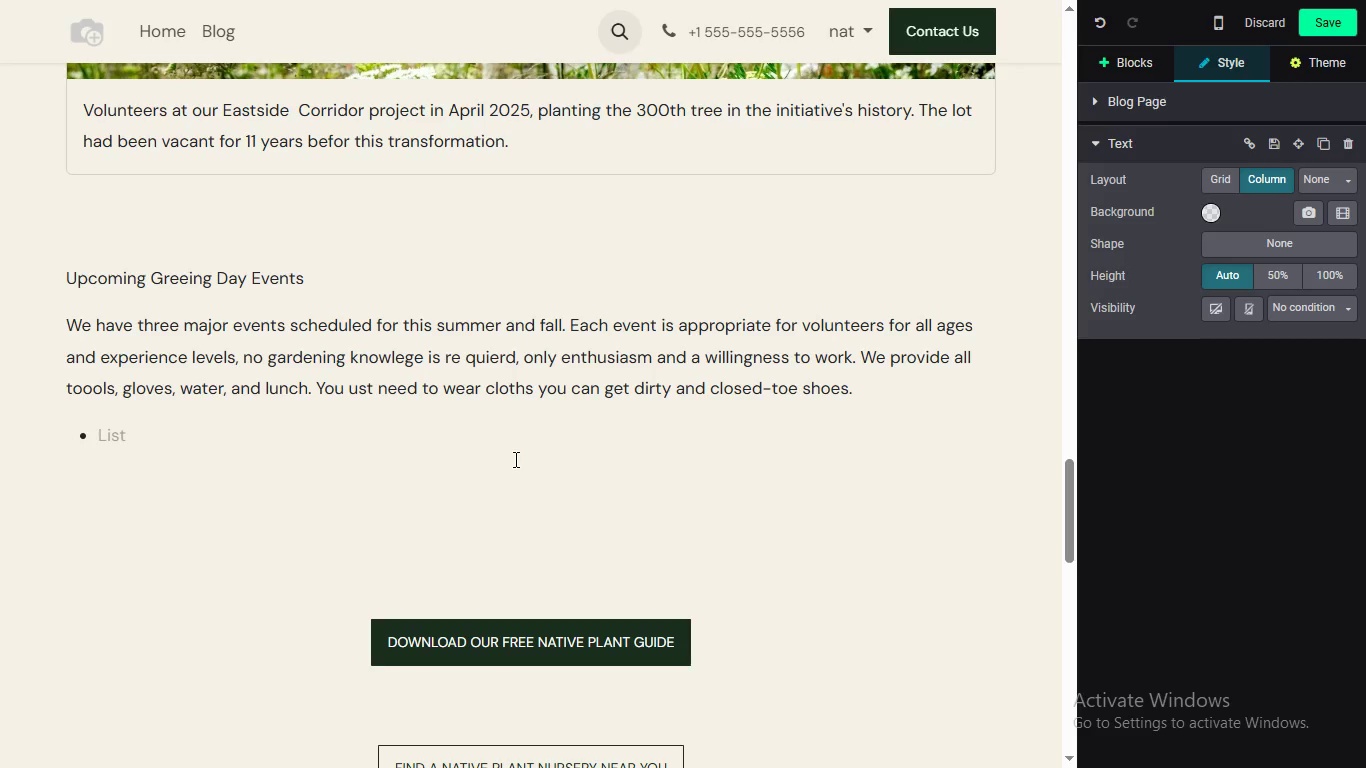 
type(JUNE)
key(Backspace)
key(Backspace)
key(Backspace)
type(une 28, 2025 --)
key(Backspace)
type( Riverside District Lot Cleanup. 1200 n.)
key(Backspace)
key(Backspace)
type(N. r)
key(Backspace)
type(Riverside Av)
key(Backspace)
type(ve. 5)
key(Backspace)
type(8:00 AM - 1:00 P)
key(Backspace)
type(PM )
key(Backspace)
type(. This is a f ull )
key(Backspace)
key(Backspace)
key(Backspace)
key(Backspace)
key(Backspace)
type(ull lot clearance and initial planting )
key(Backspace)
type(. We'll be installing 45 native trees and establishe)
key(Backspace)
type(ing a 0.)
 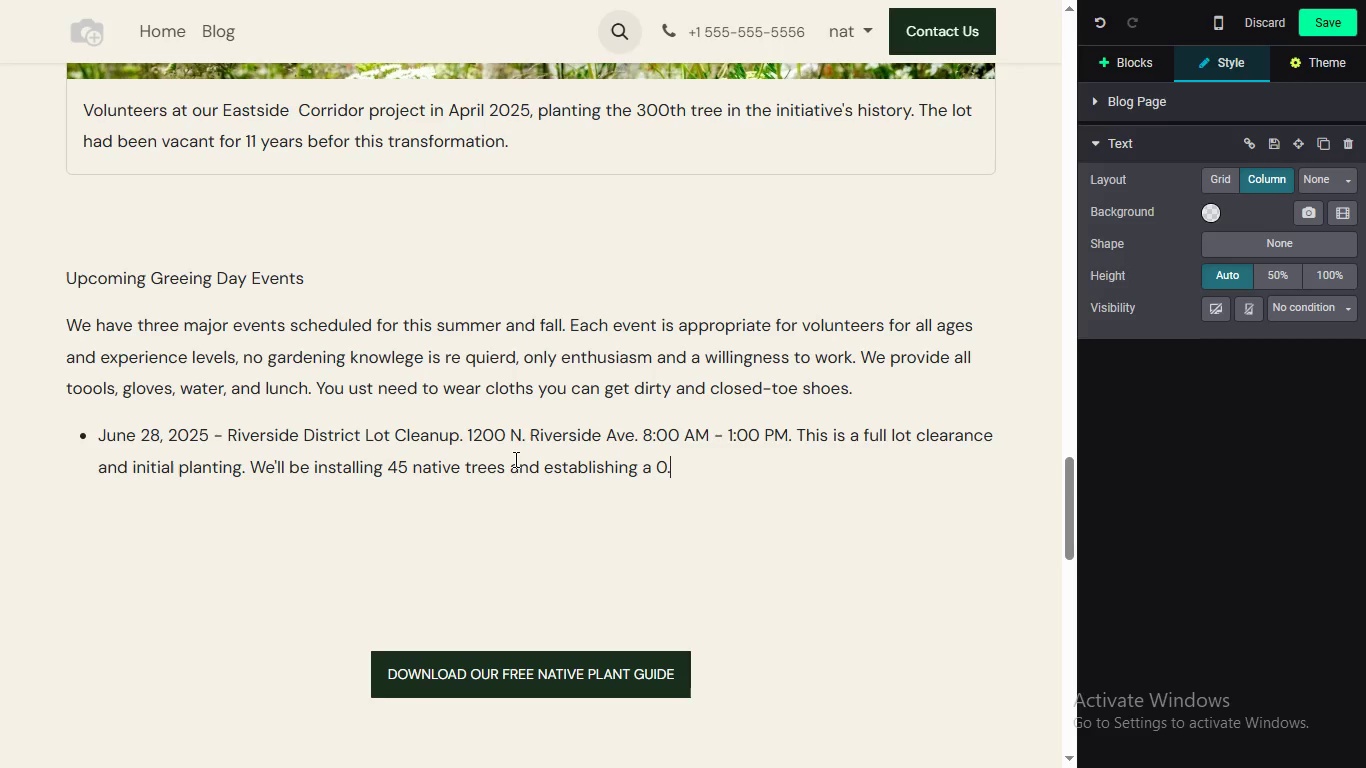 
type(3 )
key(Backspace)
type(=)
key(Backspace)
type(=)
key(Backspace)
type(-acre pollinator meado. Capacity: 40 volunteers. Current registrations: 27.)
 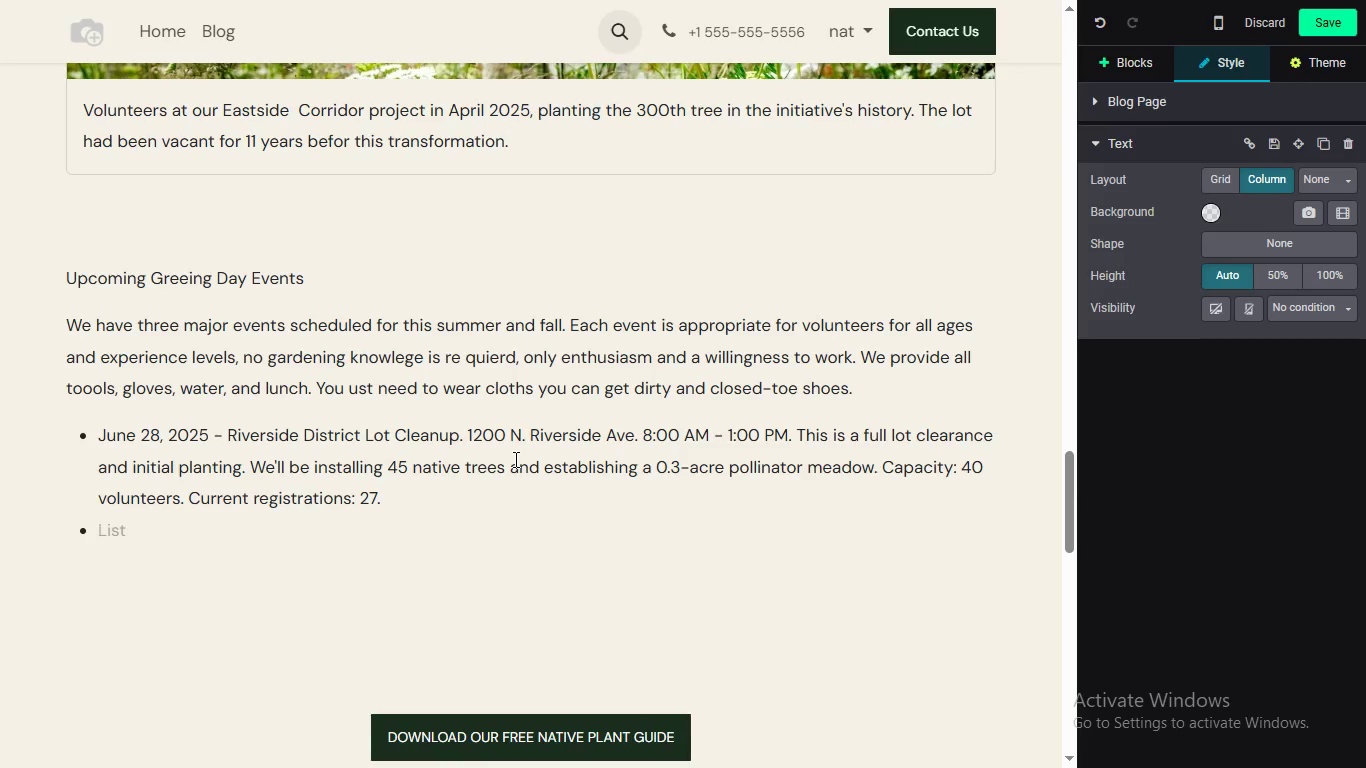 
key(Enter)
 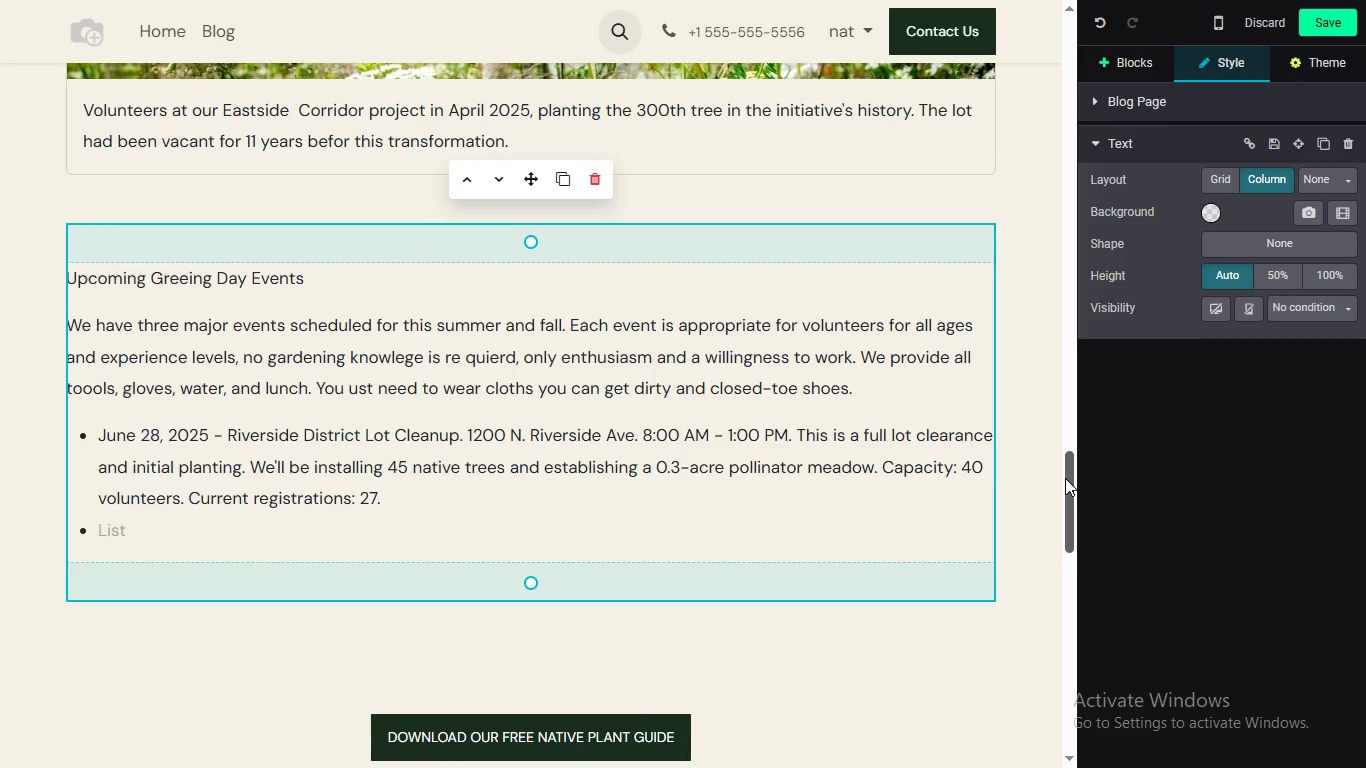 
left_click_drag(start_coordinate=[1065, 478], to_coordinate=[1066, 511])
 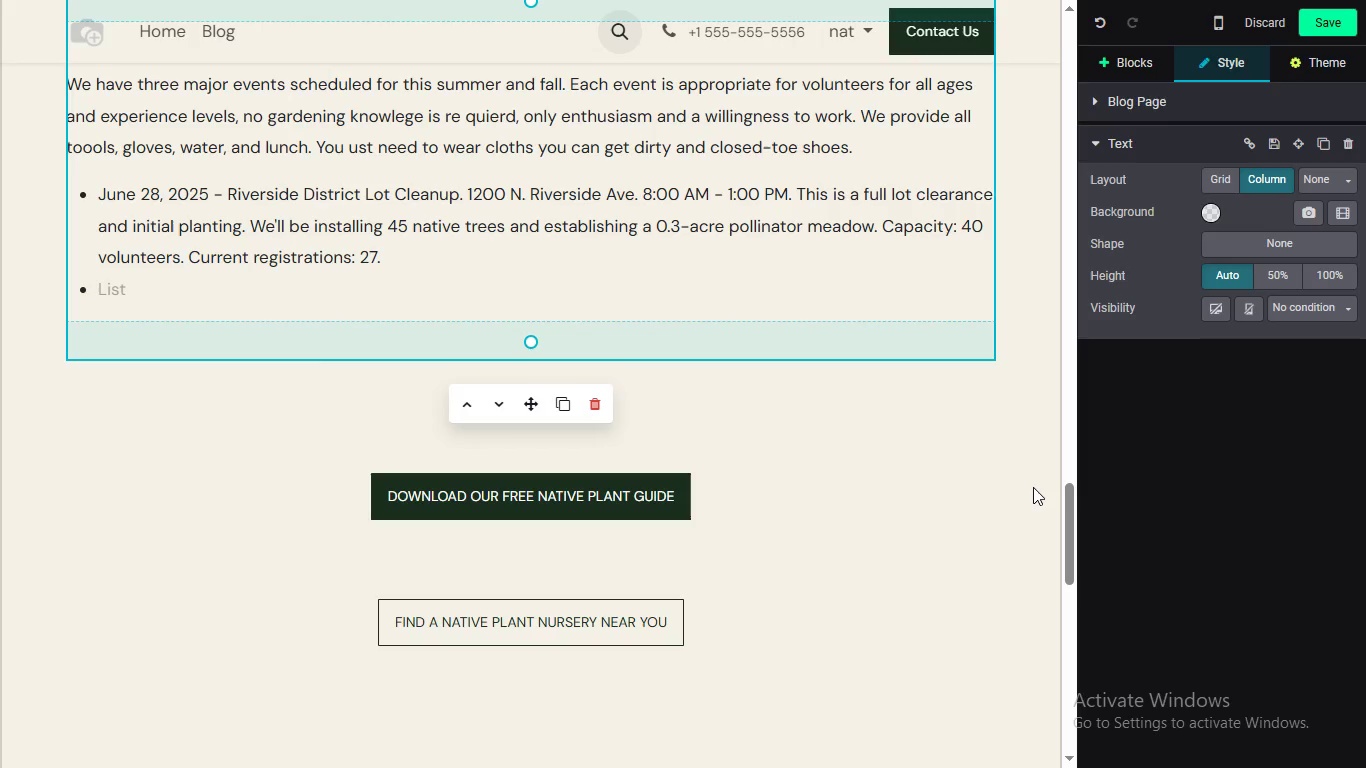 
type(j)
key(Backspace)
type(JUN)
key(Backspace)
key(Backspace)
type(uly 29, 3035)
key(Backspace)
key(Backspace)
key(Backspace)
key(Backspace)
type(2025 - Sothside CorridorTree Planting: )
key(Backspace)
key(Backspace)
type(. 4400 s. )
key(Backspace)
key(Backspace)
key(Backspace)
type(s)
key(Backspace)
type(s)
key(Backspace)
type(S. Martine )
key(Backspace)
key(Backspace)
type( l)
key(Backspace)
type(Luther k)
key(Backspace)
type(King Dr. 8:00 AM - 12:00 PM. p)
key(Backspace)
type(p)
key(Backspace)
type(Plani)
key(Backspace)
type(ting 60 large)
 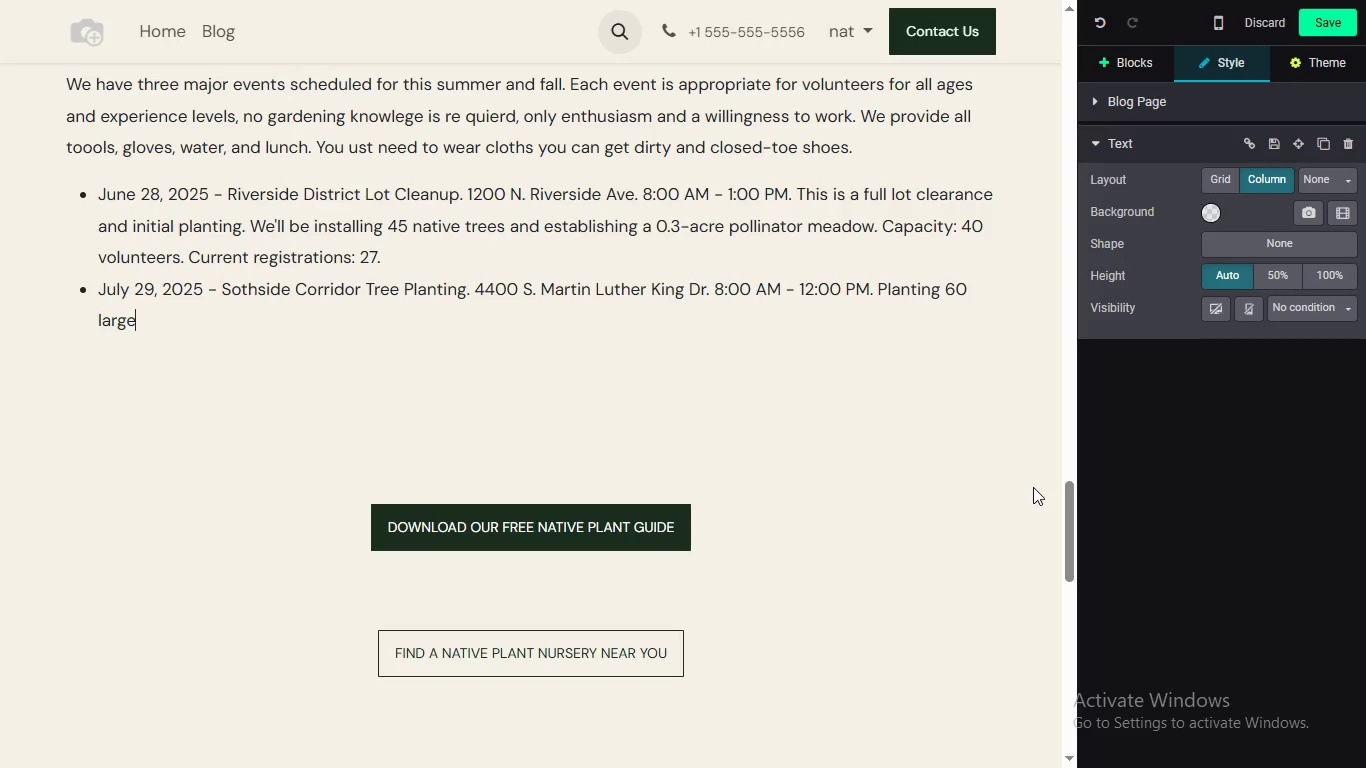 
type( )
key(Backspace)
type(-cap)
key(Backspace)
key(Backspace)
type(alipa)
key(Backspace)
type(er shade trees algon a 3-)
key(Backspace)
key(Backspace)
type(2-block sidntial corridor in parnership wih the Southside Neighborhood Alliance. Capacit )
key(Backspace)
type(y: 50 volunteers. Currnt registrations: 31.)
 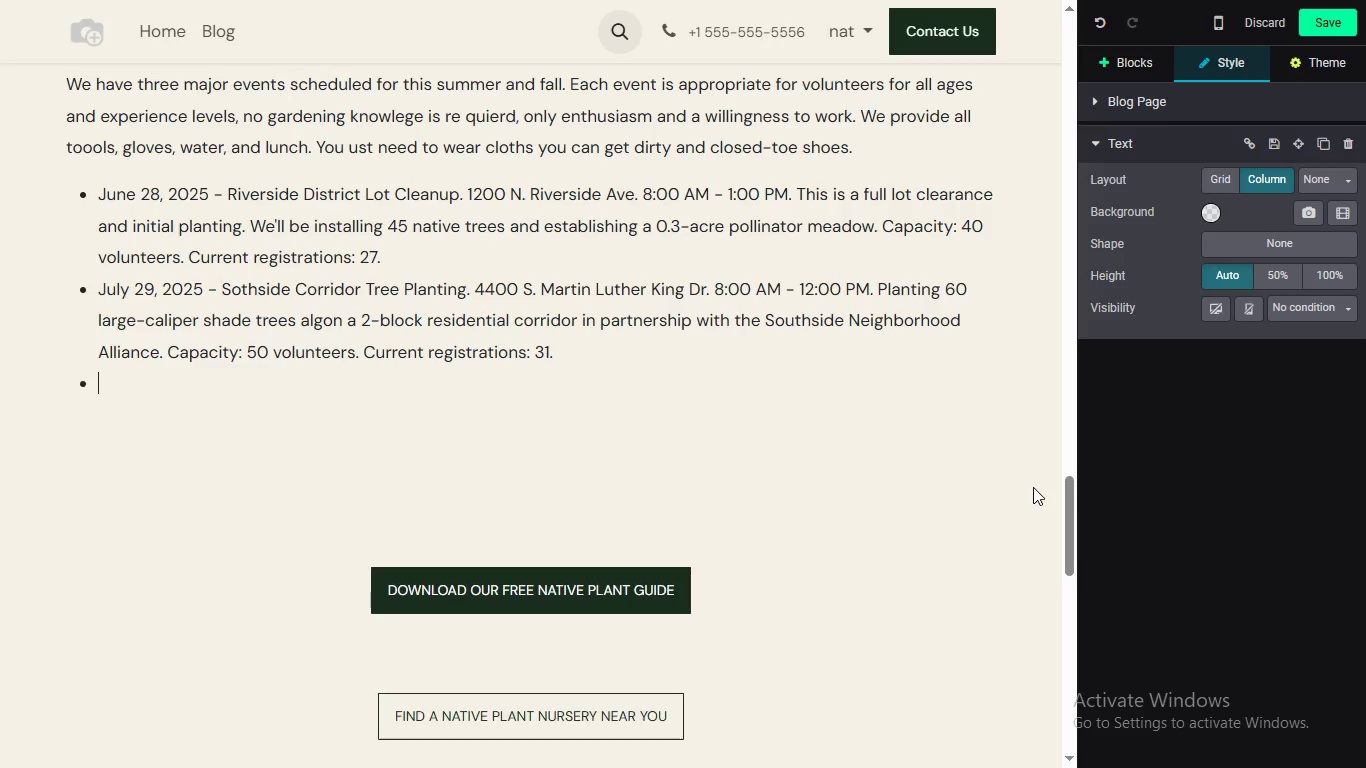 
key(Enter)
 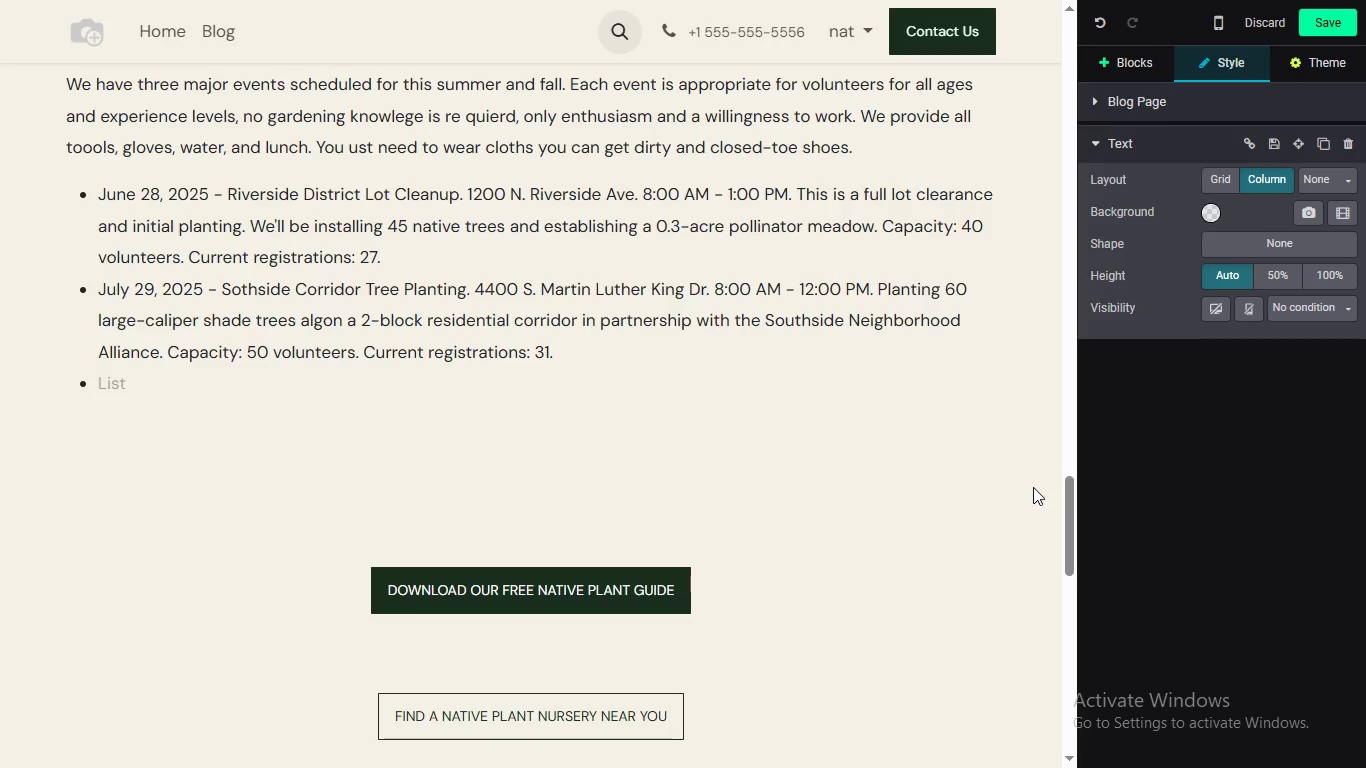 
type(Septer)
key(Backspace)
type(mber )
 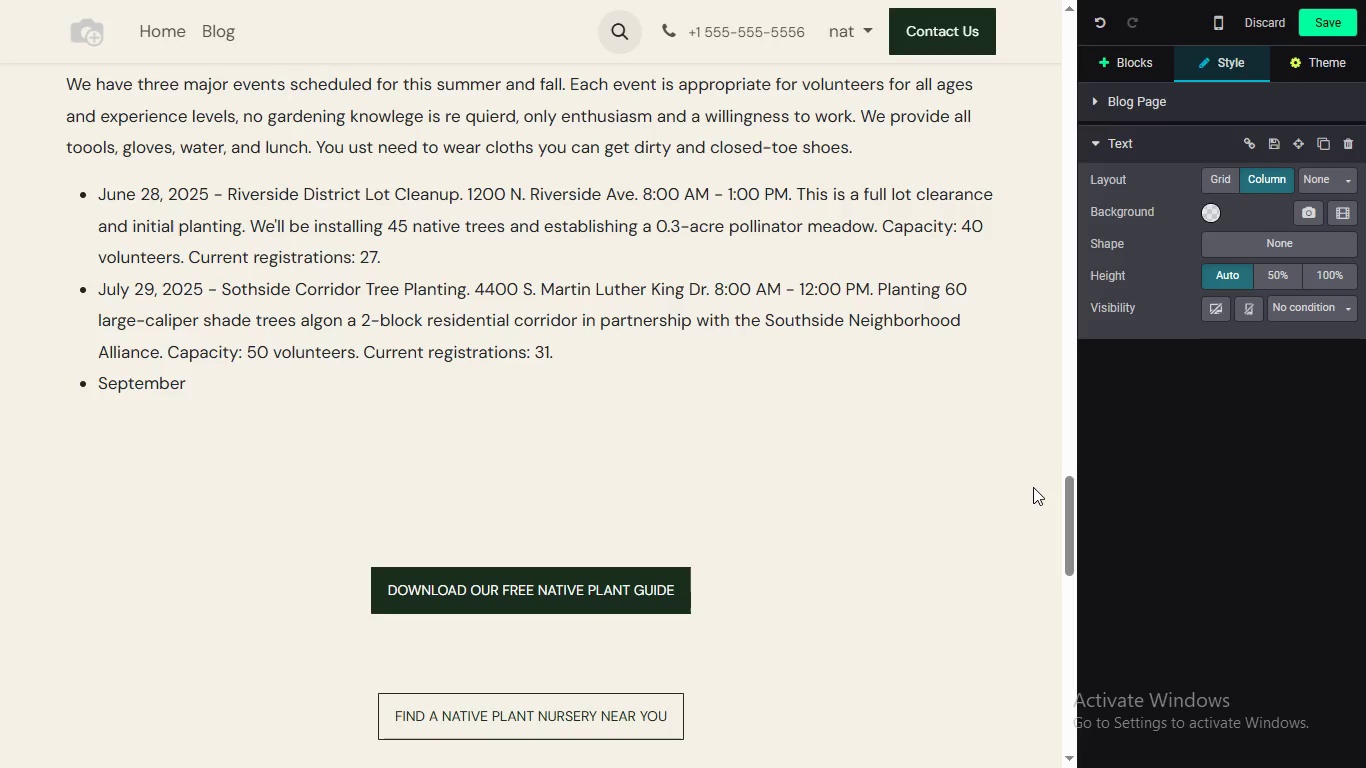 
key(6)
 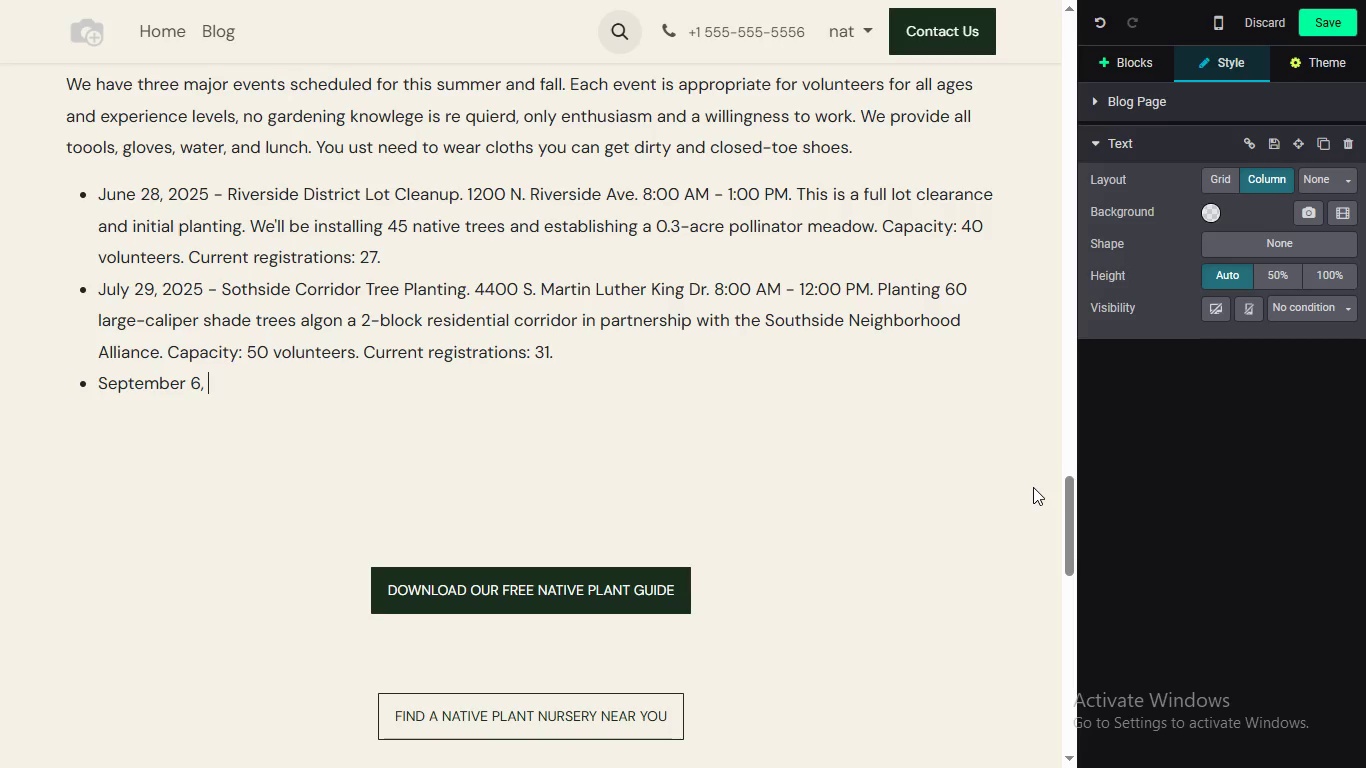 
key(Comma)
 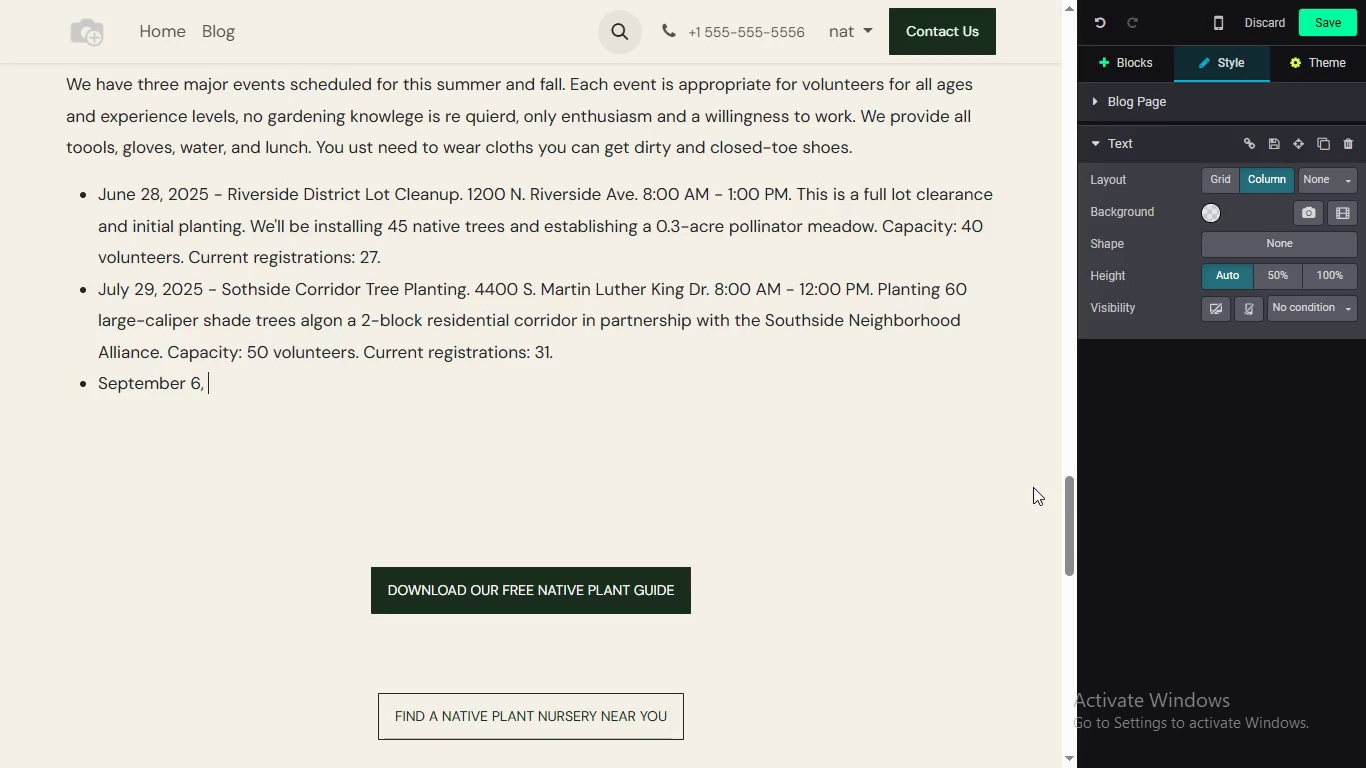 
key(Space)
 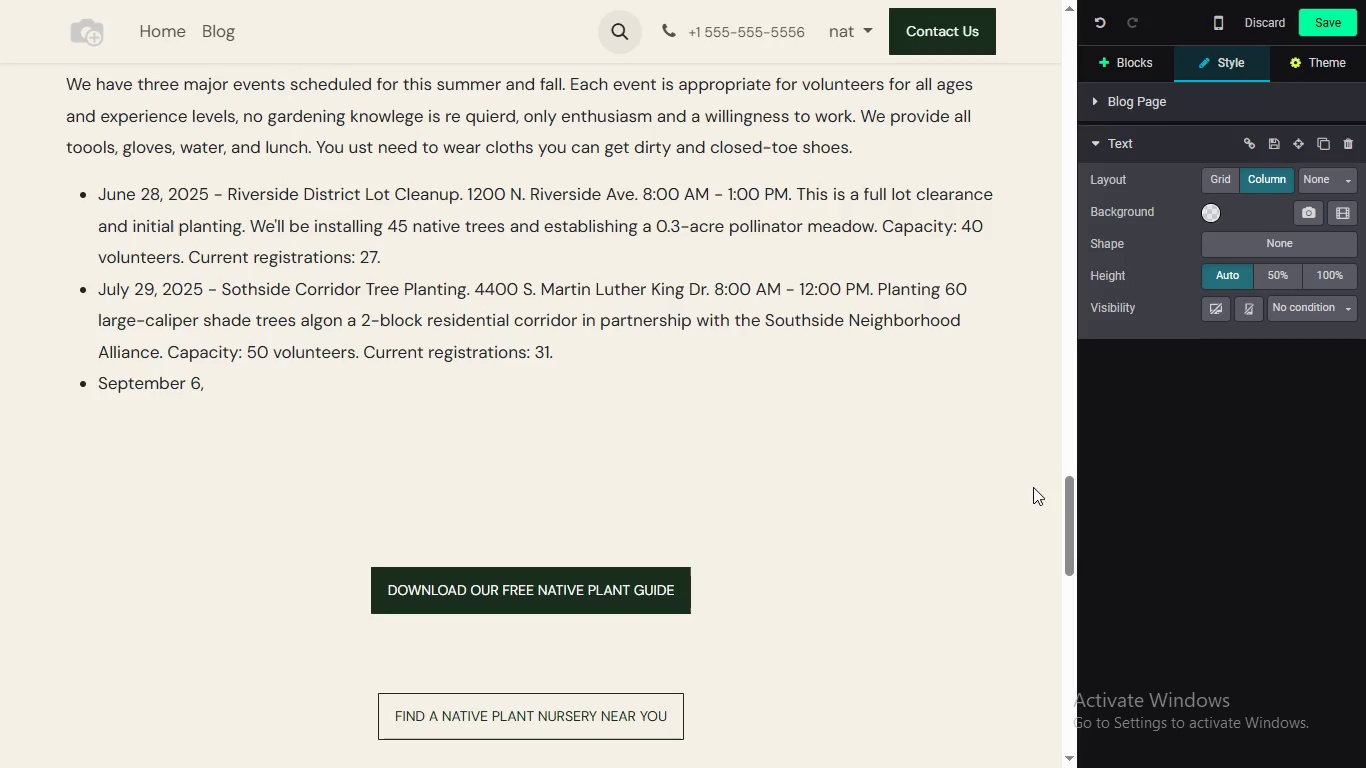 
type(2025 - Eastside Community Grden )
key(Backspace)
key(Backspace)
key(Backspace)
key(Backspace)
key(Backspace)
key(Backspace)
type(Garden Build:)
key(Backspace)
type(. 890 e)
key(Backspace)
type(E. g)
key(Backspace)
type(Garfile)
key(Backspace)
key(Backspace)
type(eld Blvd. 9:00 - )
key(Backspace)
key(Backspace)
type(AM - 3:00 PM. fU)
key(Backspace)
key(Backspace)
type(Full-day build event for a 12 )
key(Backspace)
type(-bed community garden i ncluding accessible raised beds. Volunteers will buid beds, fill them with oil and sed)
key(Backspace)
type(ed fallcrops. Capacity: 35 volunteers. Current registratins: 18.)
 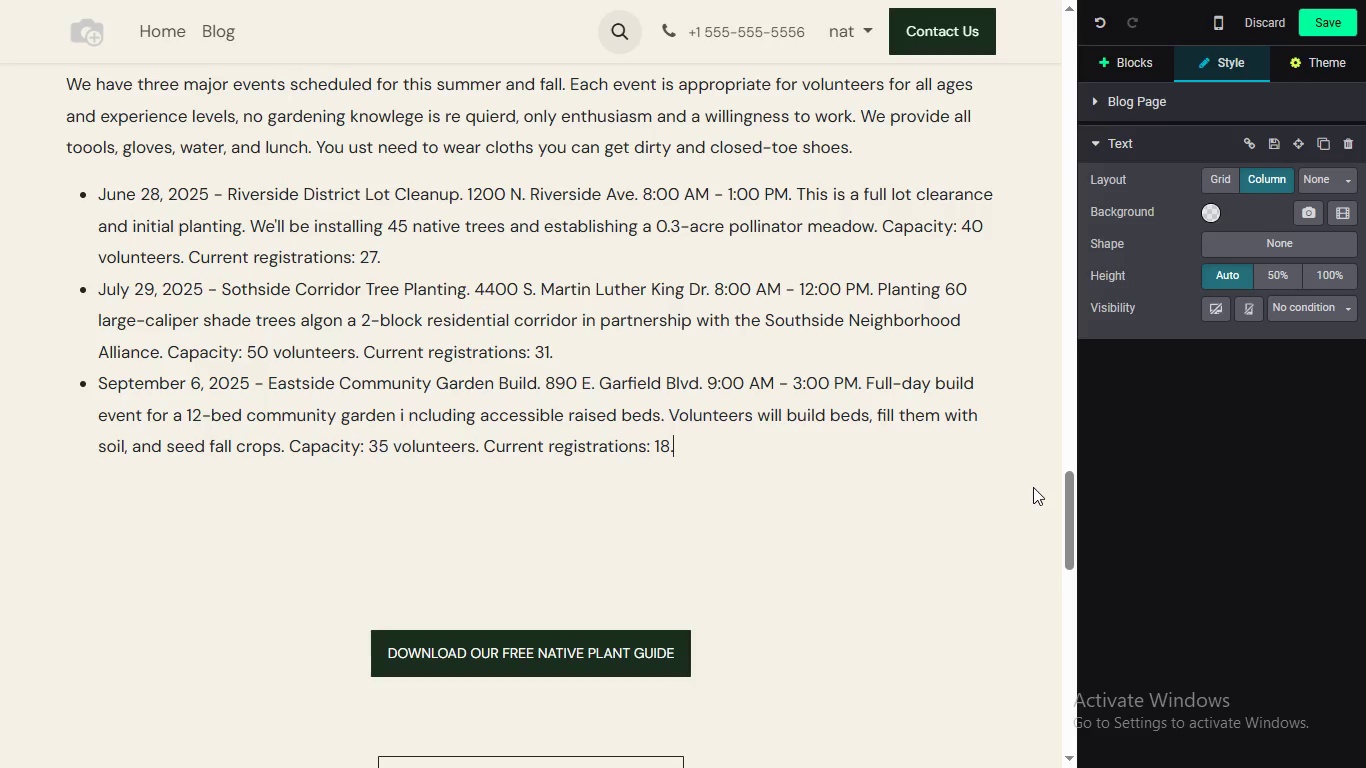 
wait(6.67)
 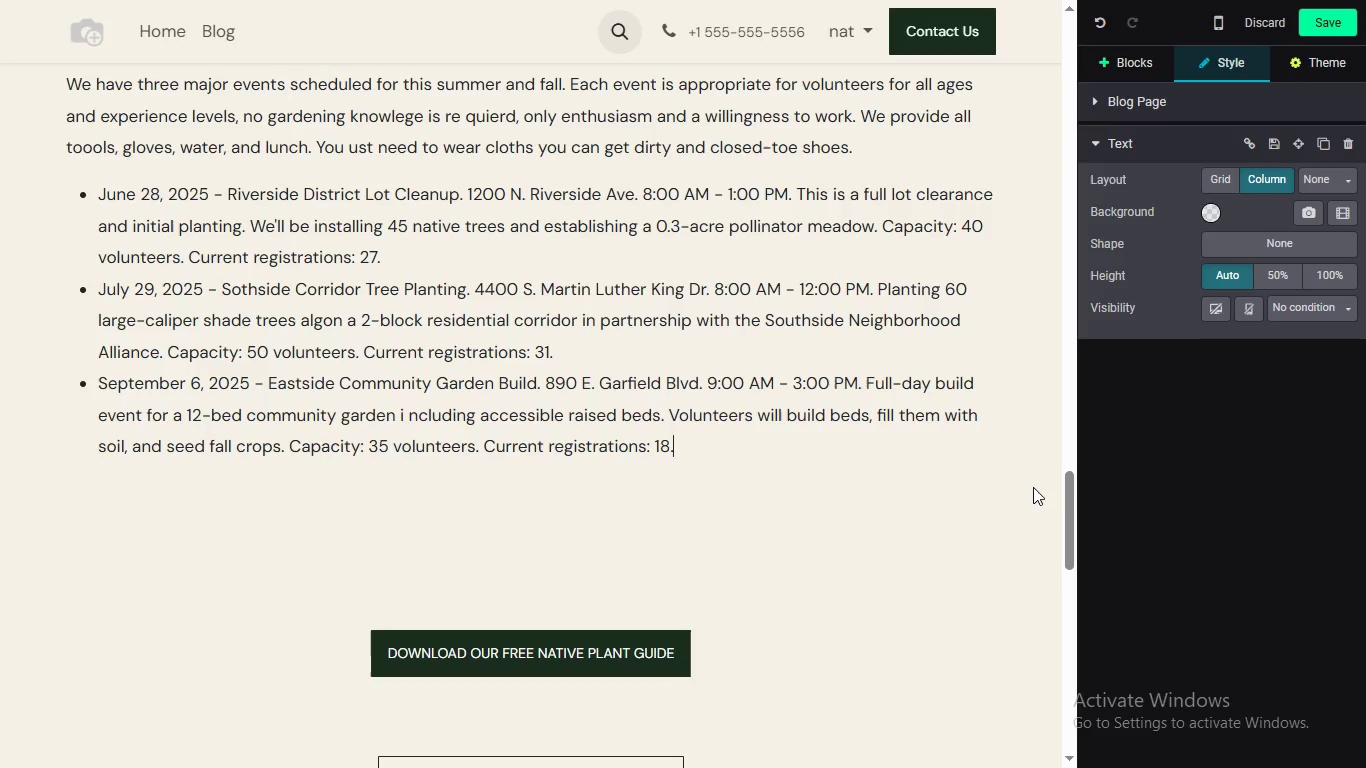 
key(Enter)
 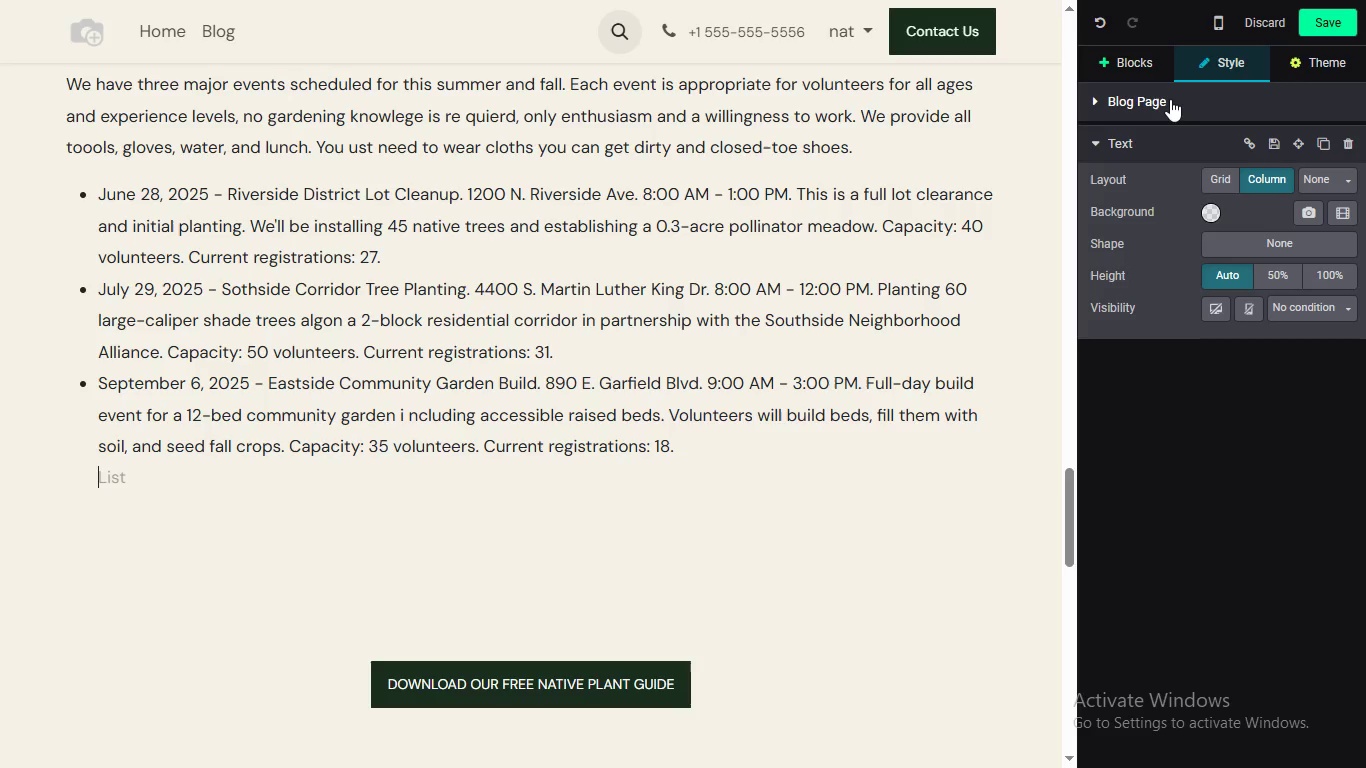 
key(Backspace)
 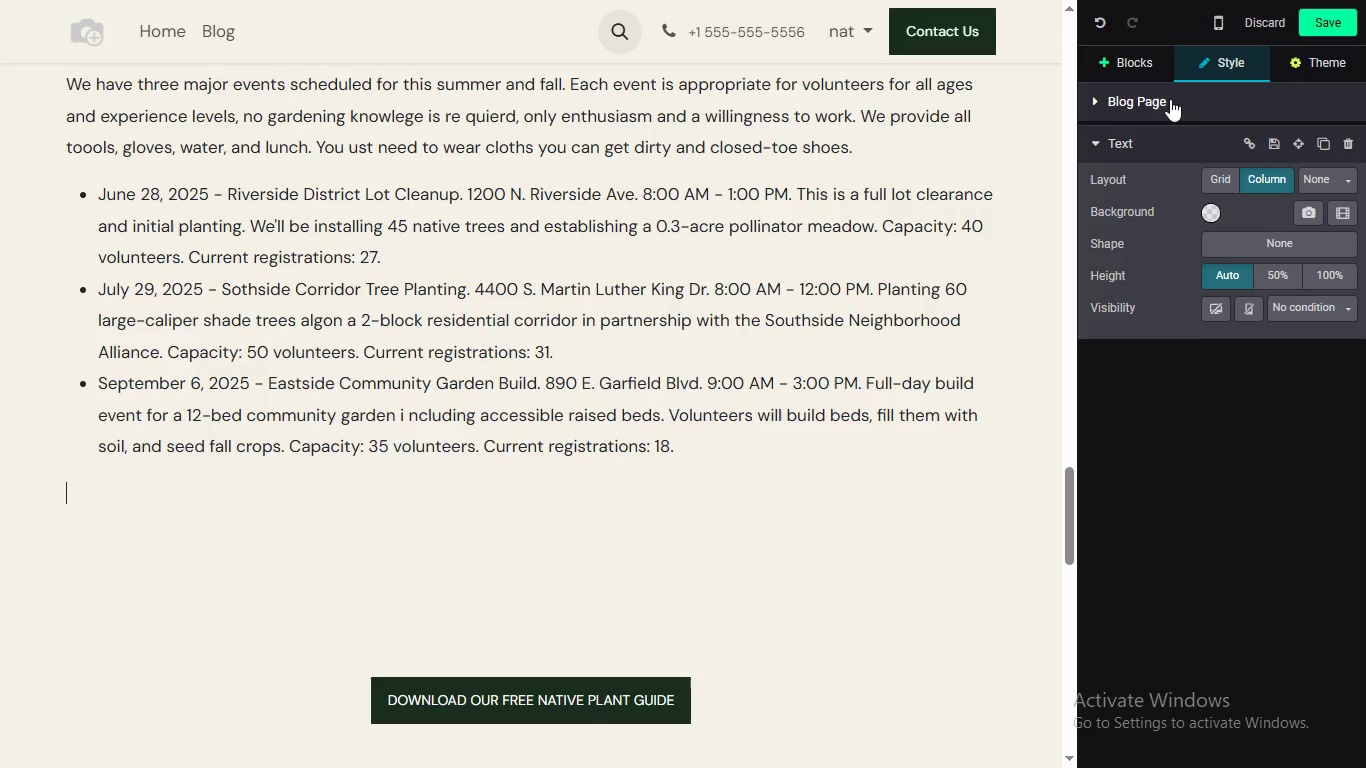 
key(Backspace)
 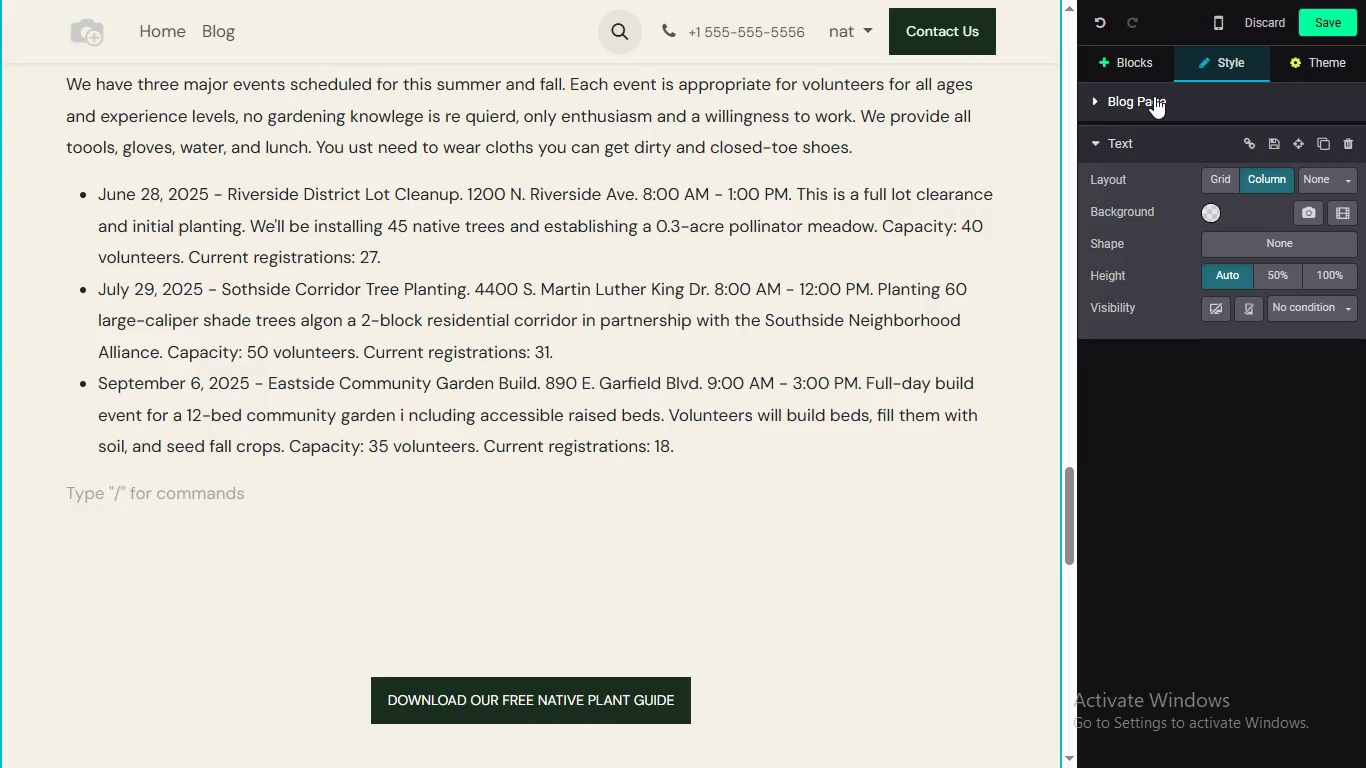 
left_click([1123, 64])
 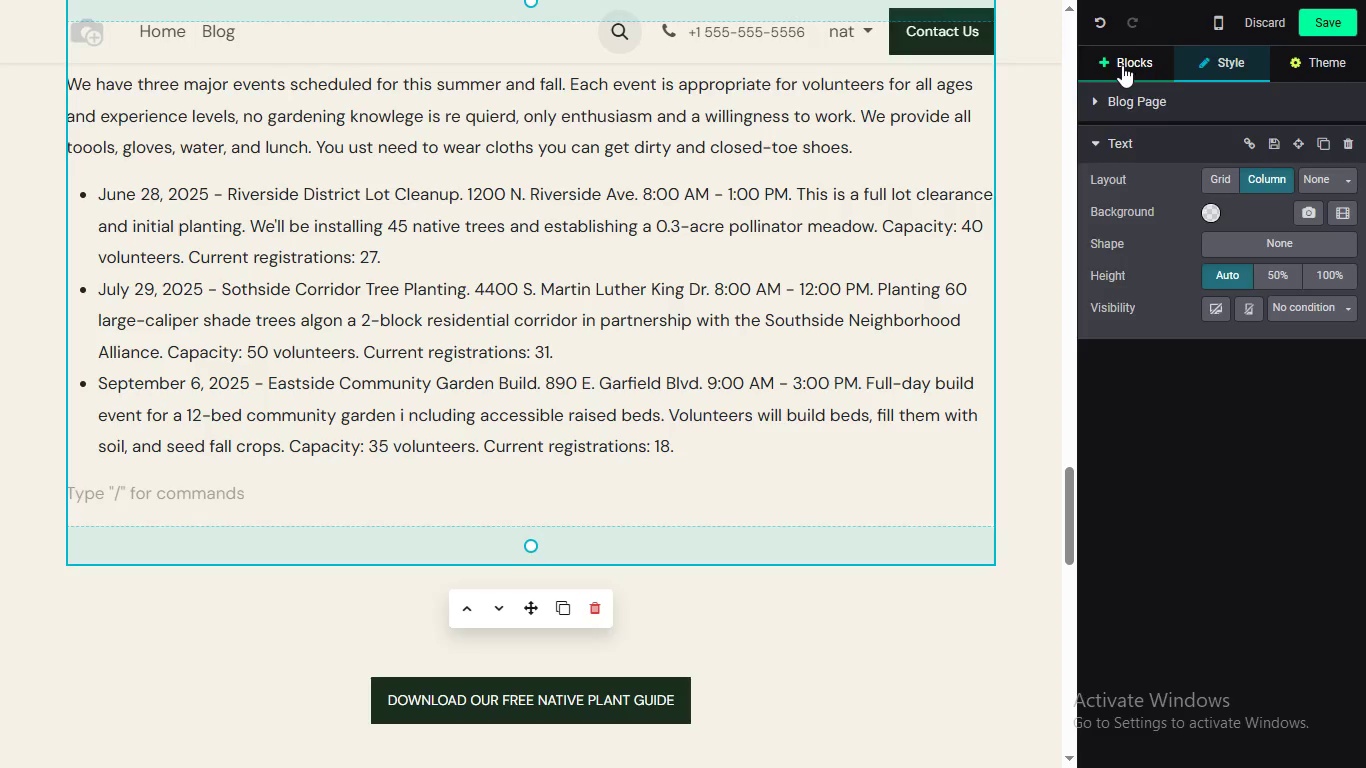 
left_click_drag(start_coordinate=[1298, 707], to_coordinate=[332, 528])
 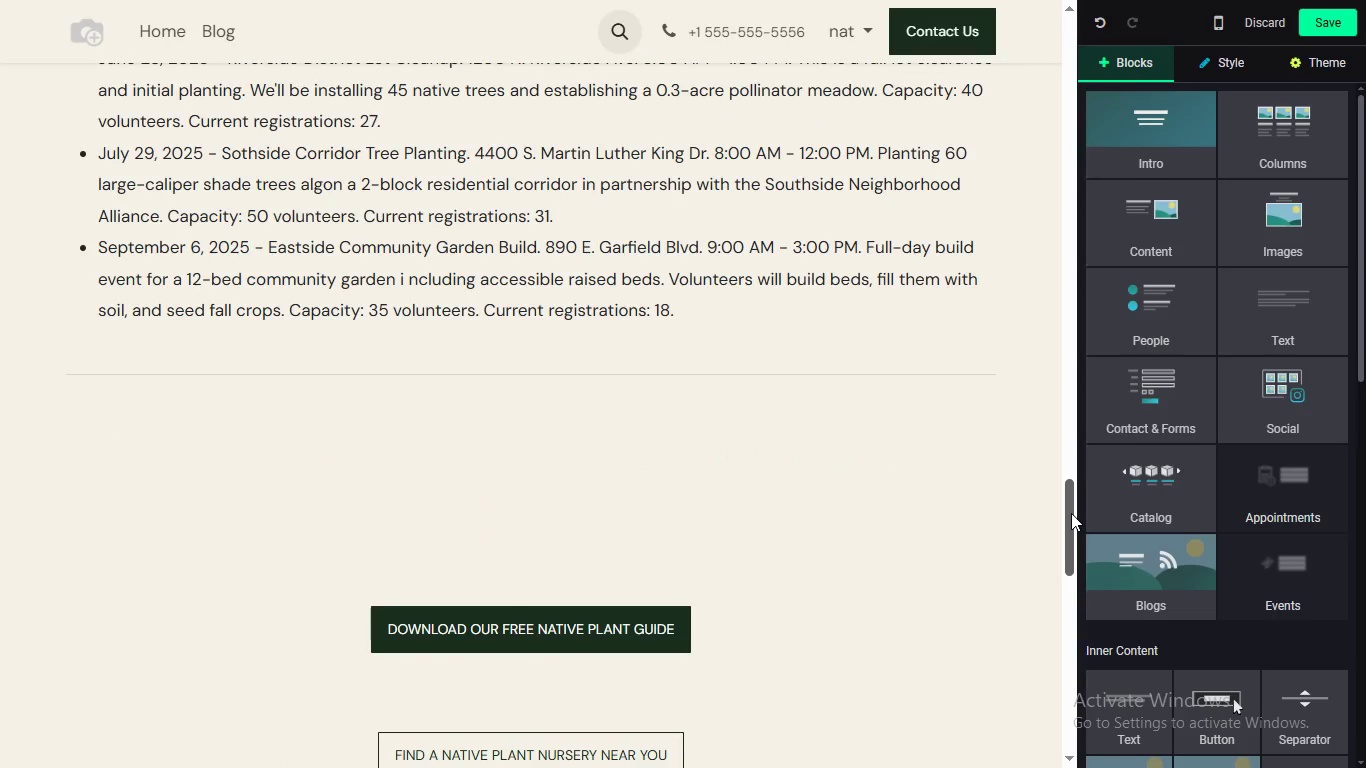 
left_click_drag(start_coordinate=[1072, 488], to_coordinate=[1067, 529])
 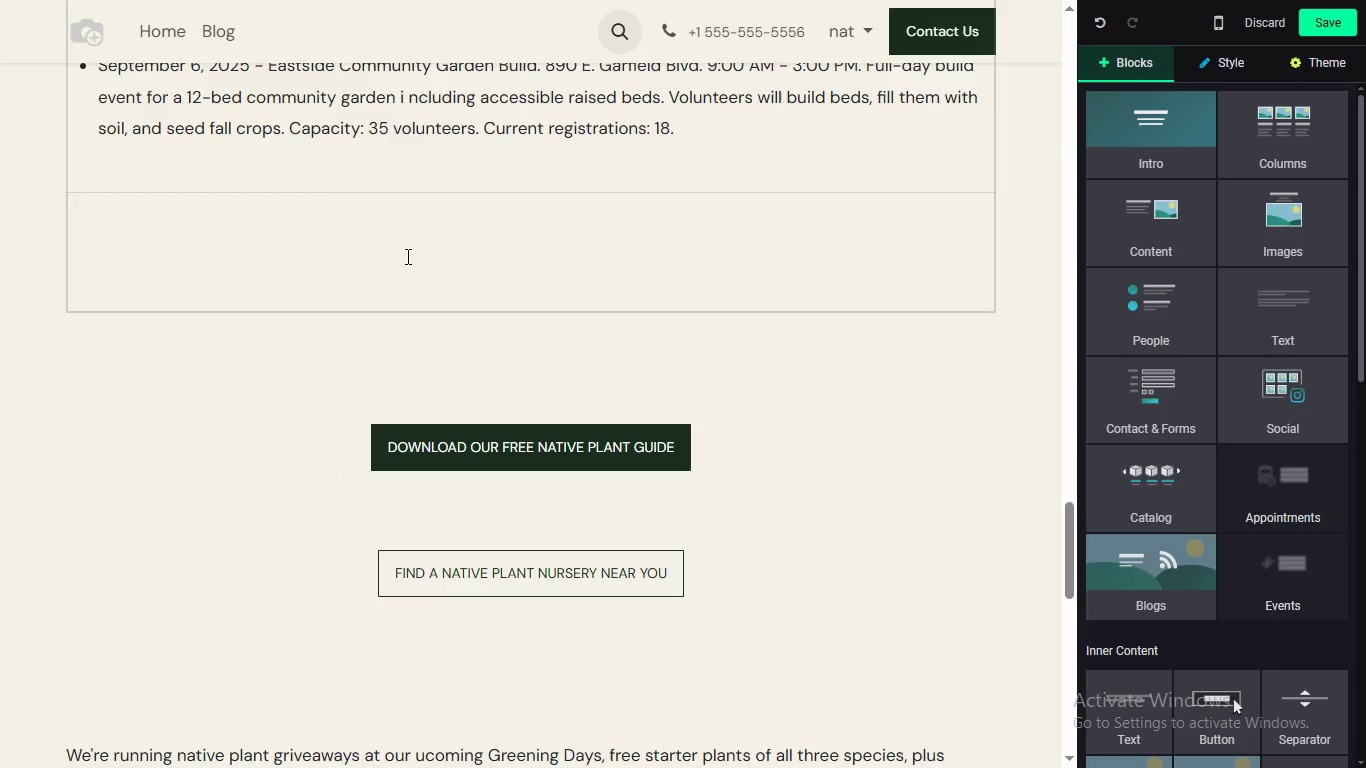 
left_click([406, 256])
 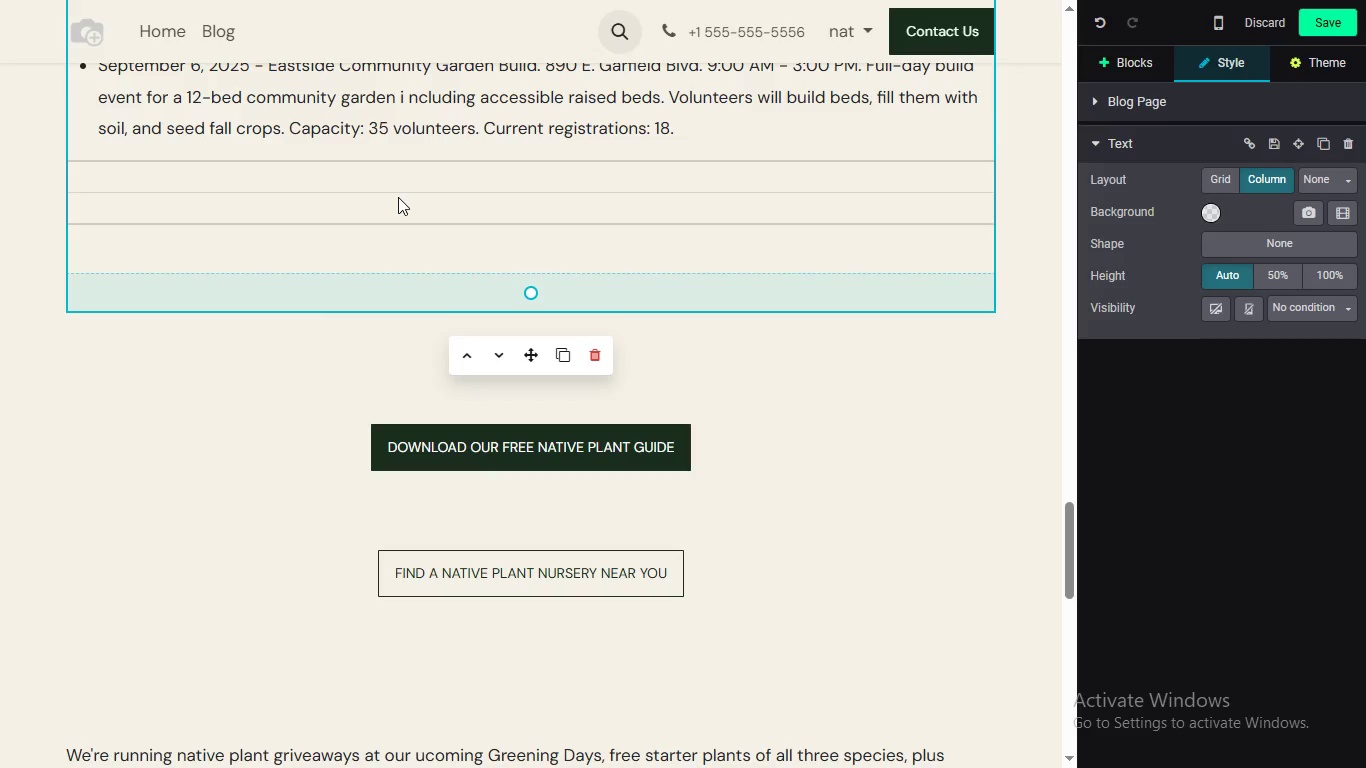 
left_click([314, 251])
 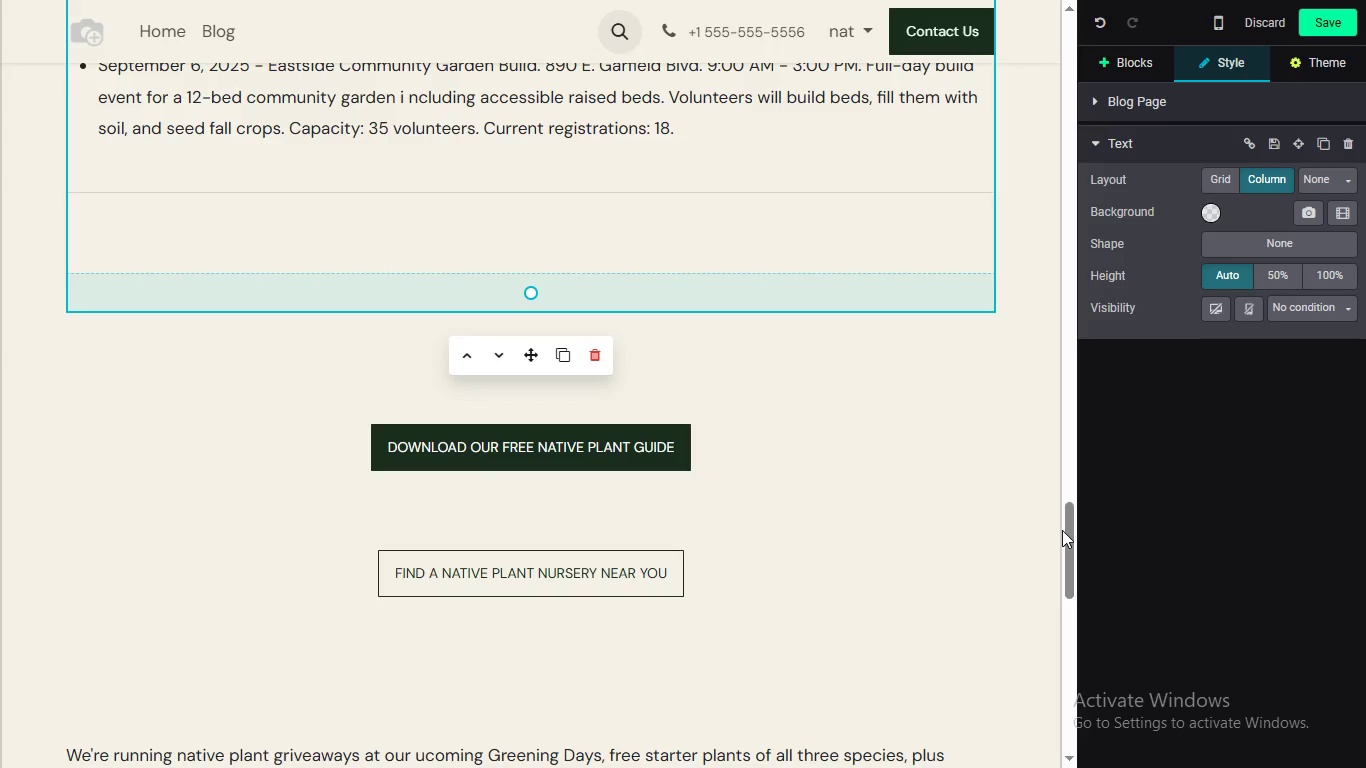 
left_click_drag(start_coordinate=[1067, 538], to_coordinate=[1068, 557])
 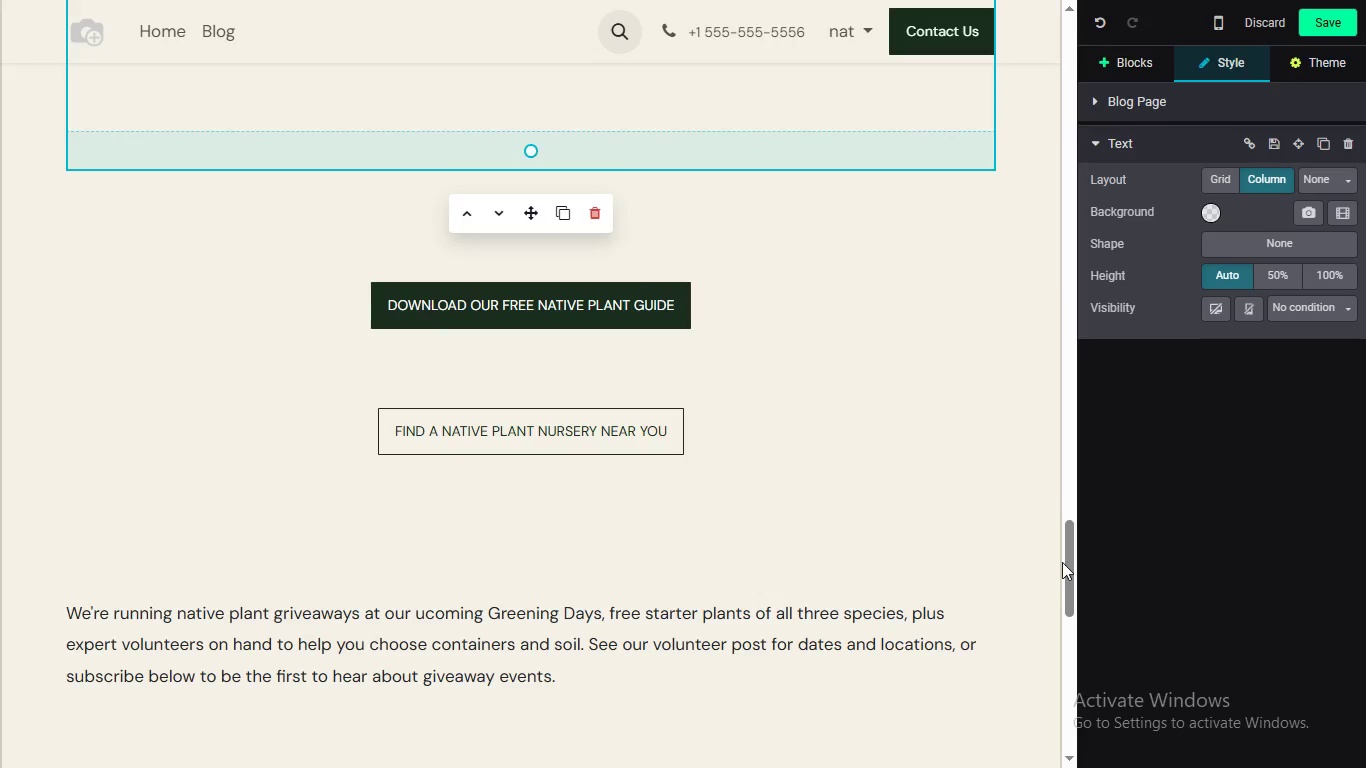 
left_click_drag(start_coordinate=[1071, 552], to_coordinate=[1070, 535])
 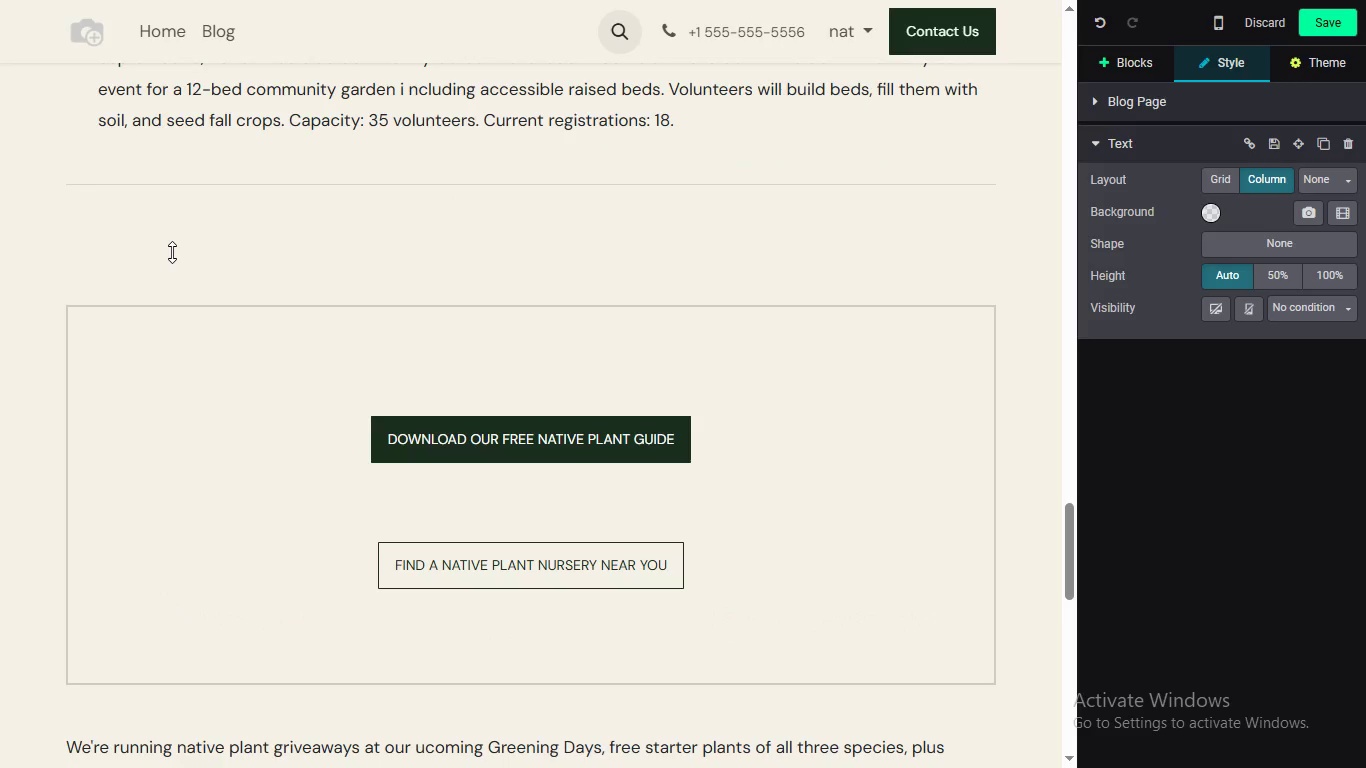 
left_click([157, 243])
 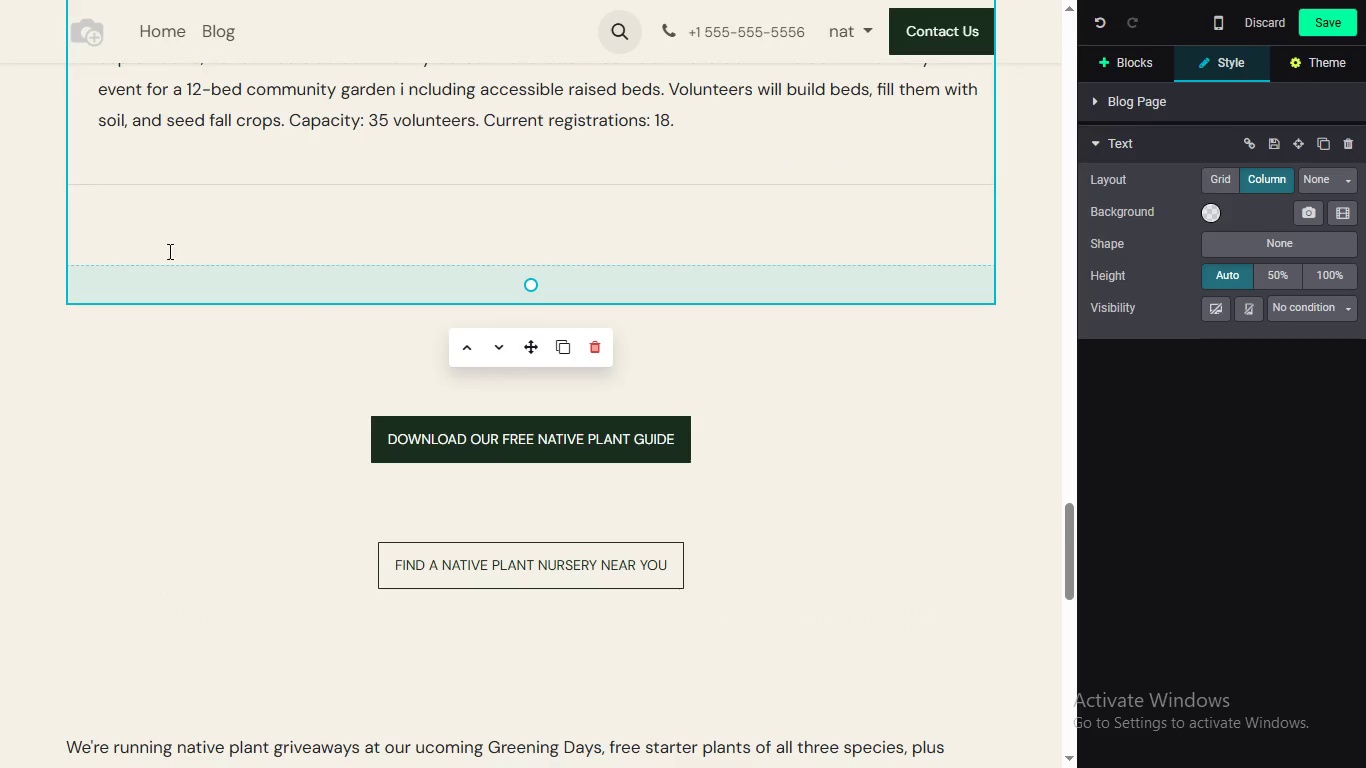 
left_click([157, 243])
 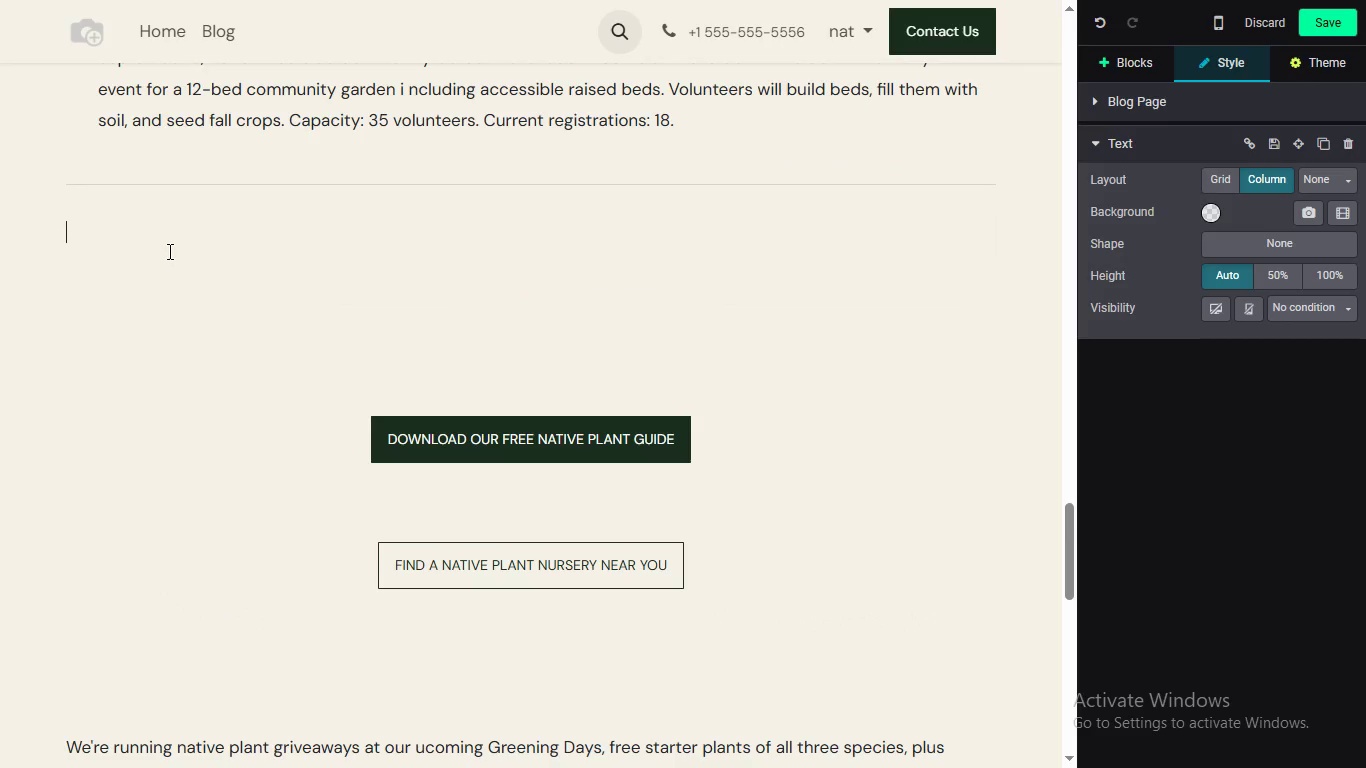 
type(How toReg i ster: T)
key(Backspace)
key(Backspace)
key(Backspace)
key(Backspace)
key(Backspace)
key(Backspace)
key(Backspace)
key(Backspace)
key(Backspace)
key(Backspace)
type(ister: Three s)
key(Backspace)
type(Steps)
 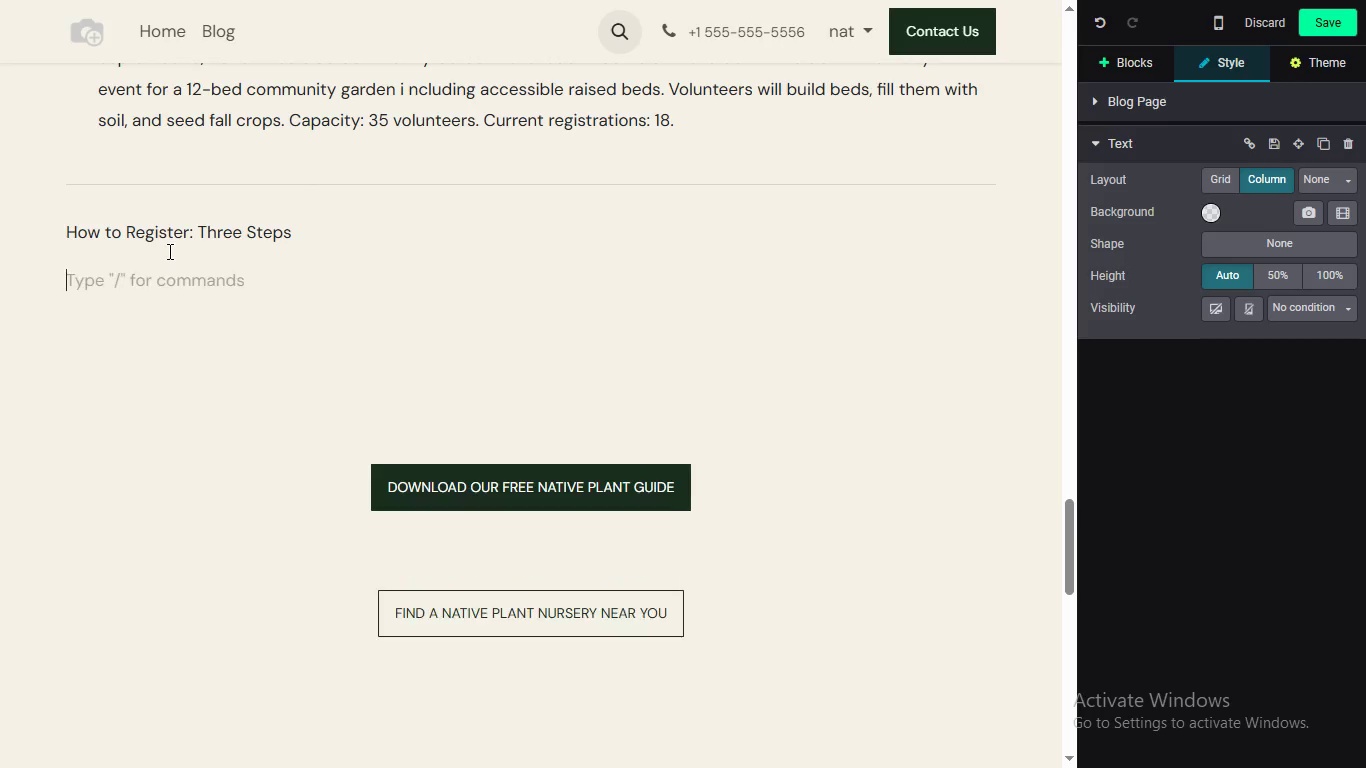 
key(Enter)
 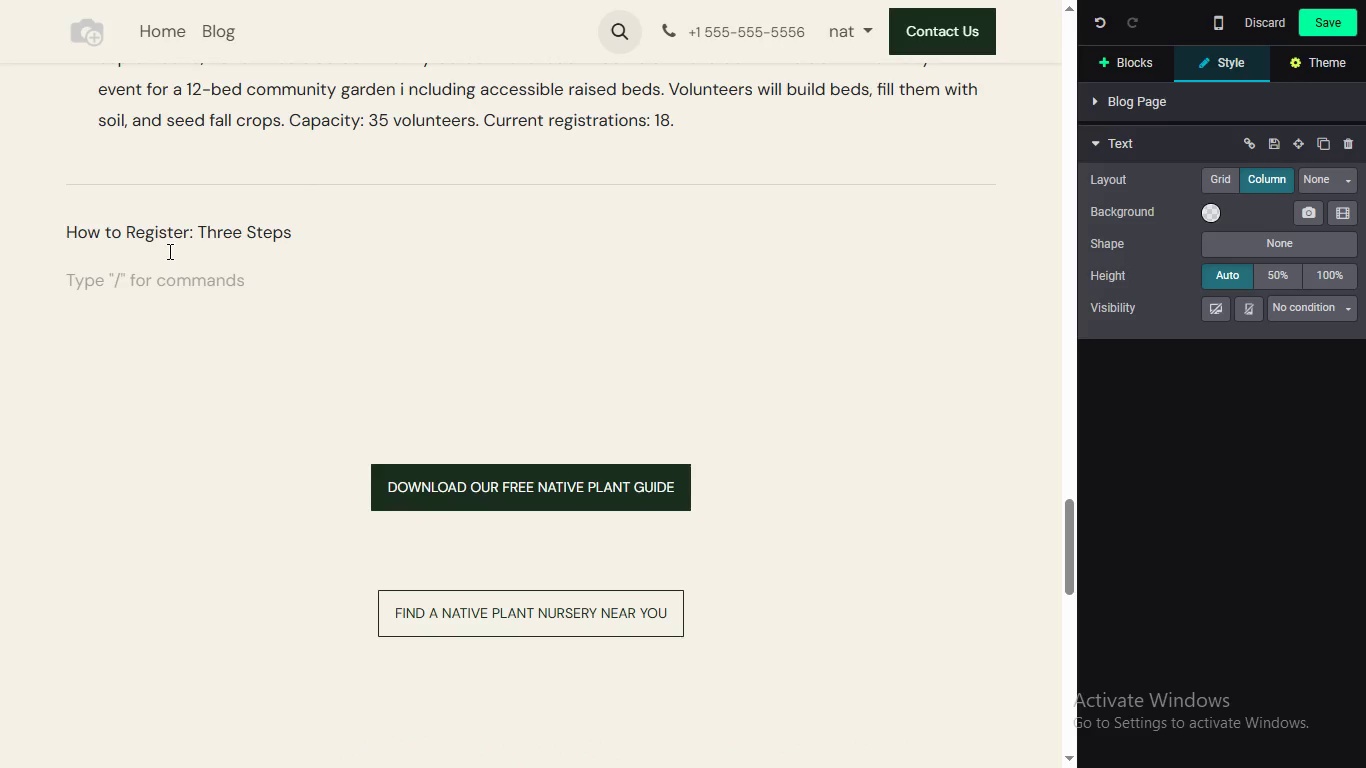 
type(Signing up is easy andtakes lessthan two minutes. We ask for your name, emai, and the event you want to attend. You'll receive a confirmation email with full details, address, ap)
key(Backspace)
key(Backspace)
type(parkign infr)
key(Backspace)
type(ormation )
key(Backspace)
type(, what to bring, and wat t)
key(Backspace)
type( we'll provide )
key(Backspace)
type(. Te )
 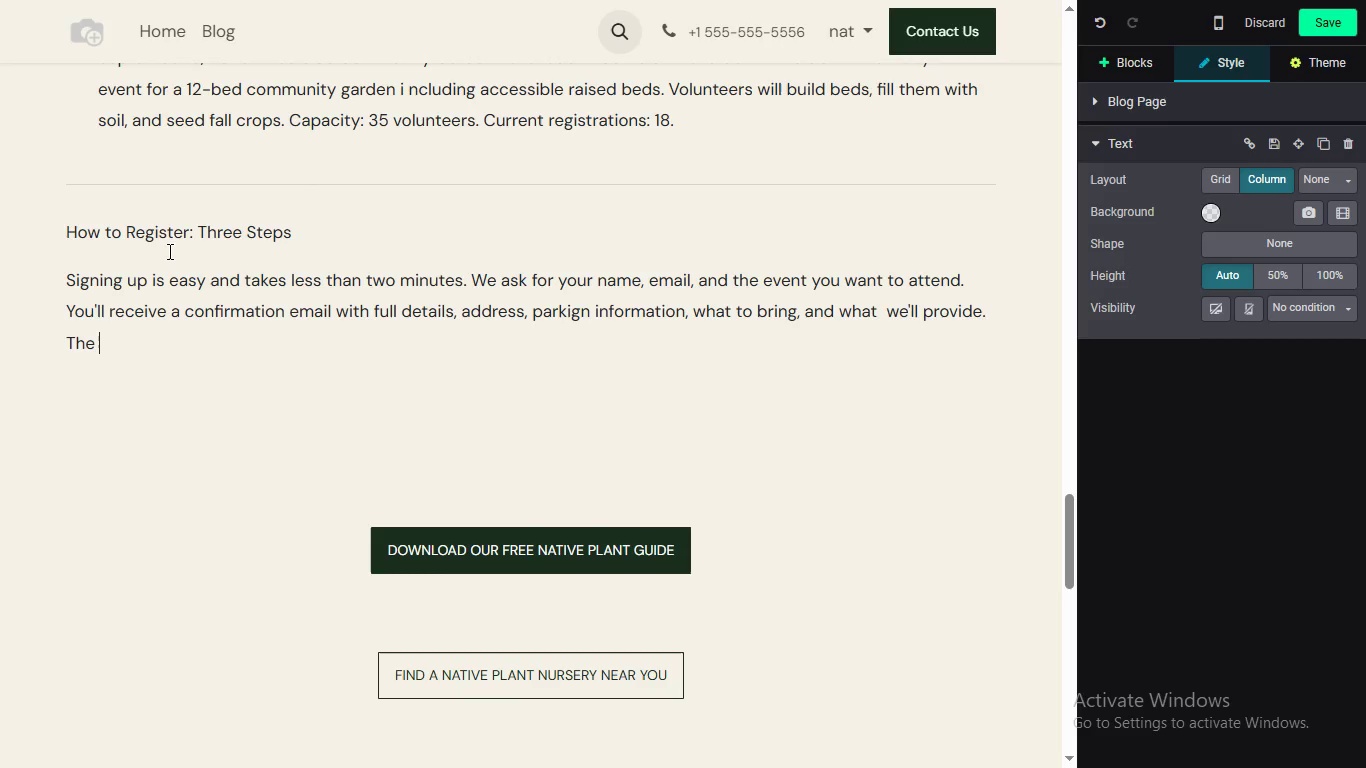 
type(day befor the event)
key(Backspace)
type(t, you')
 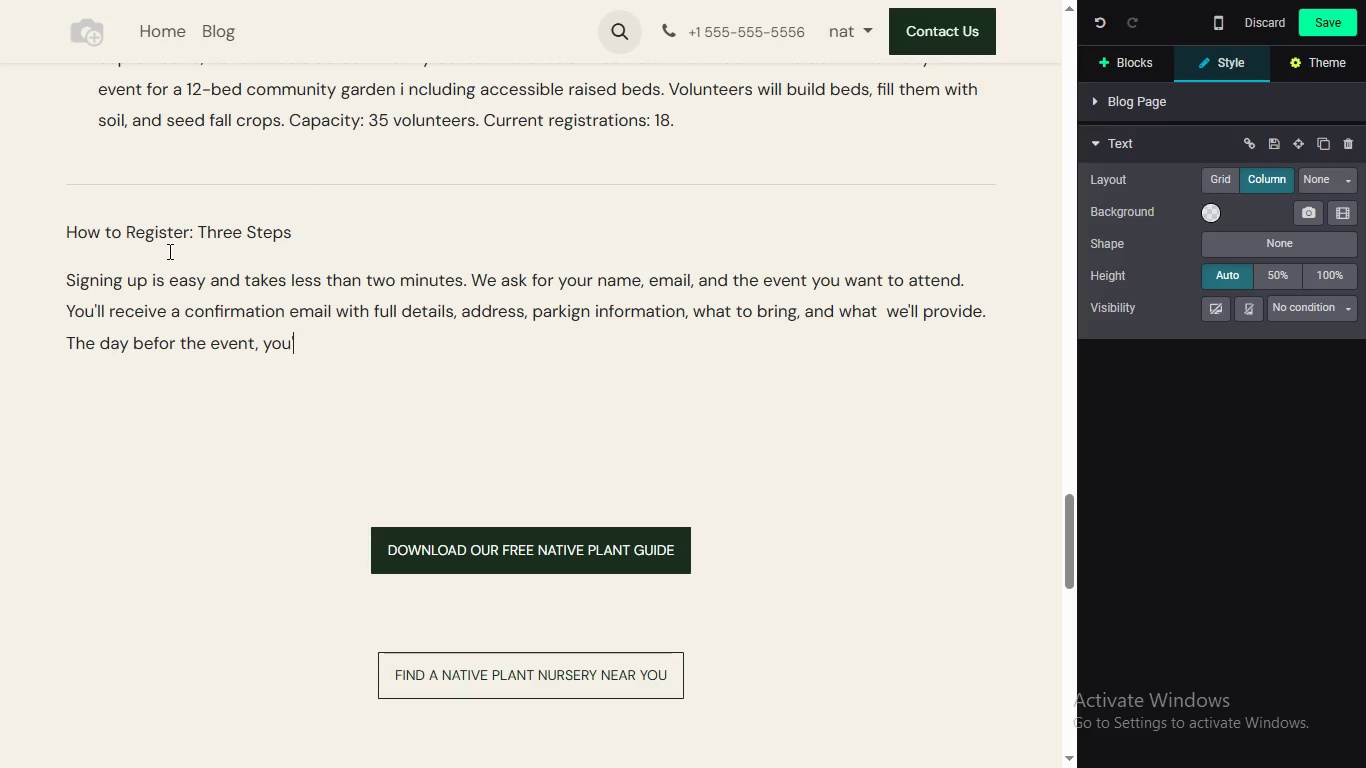 
wait(6.7)
 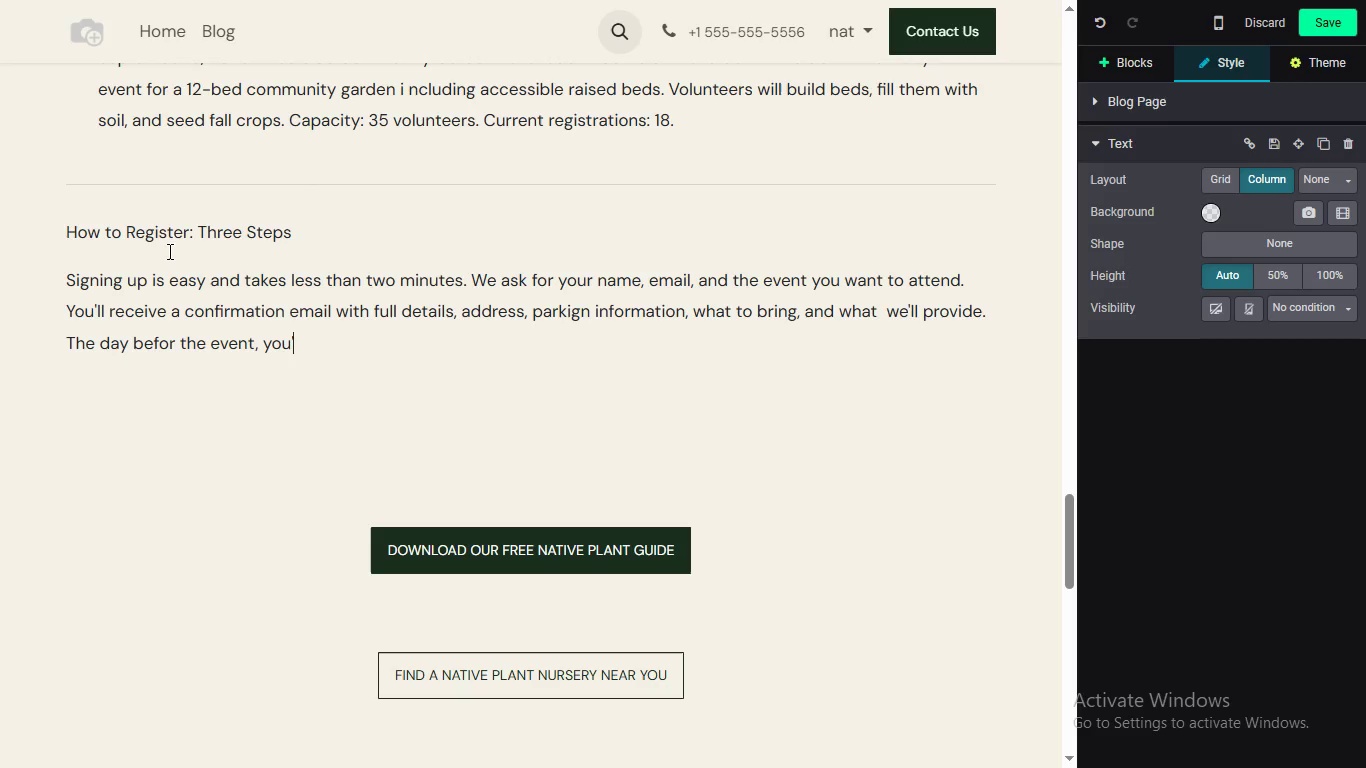 
type(ll get a wa)
key(Backspace)
type(eather update and any last-minute nformation.)
 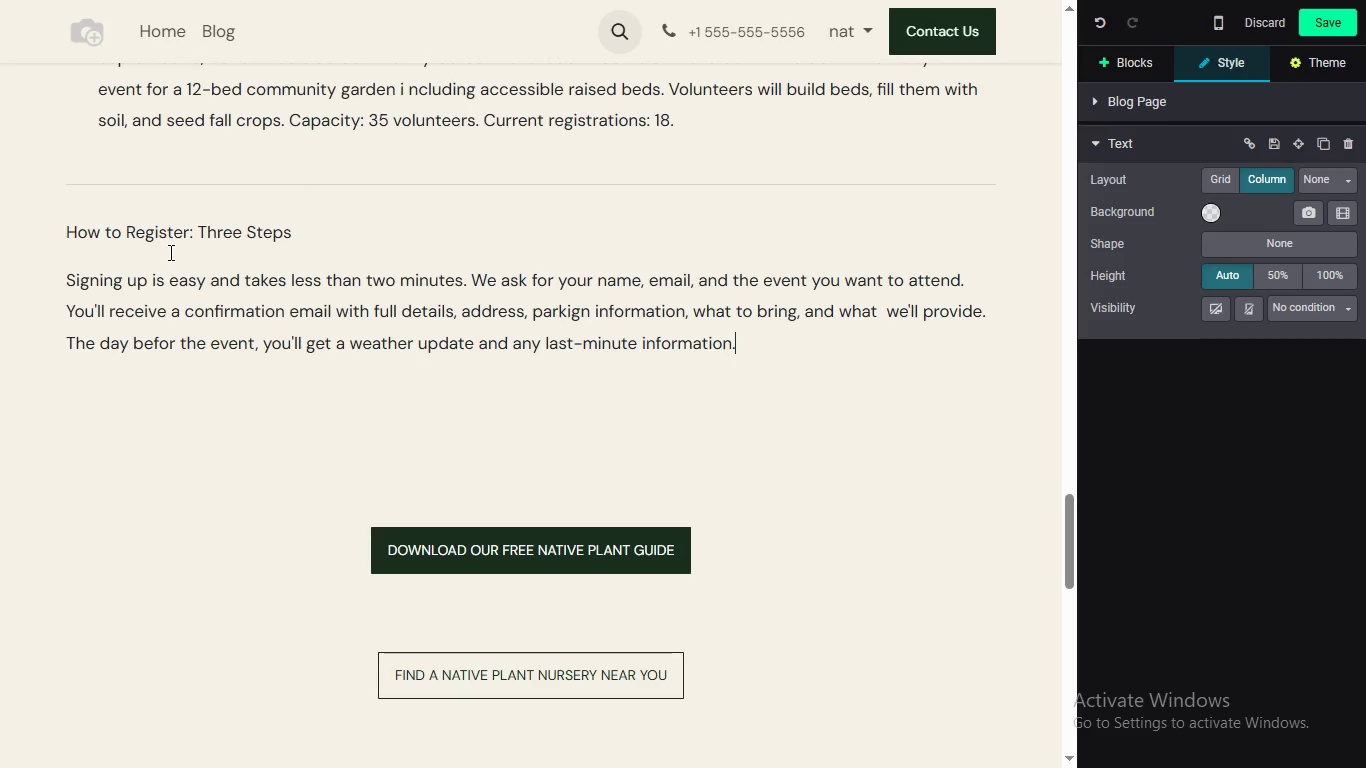 
left_click_drag(start_coordinate=[1069, 519], to_coordinate=[1068, 547])
 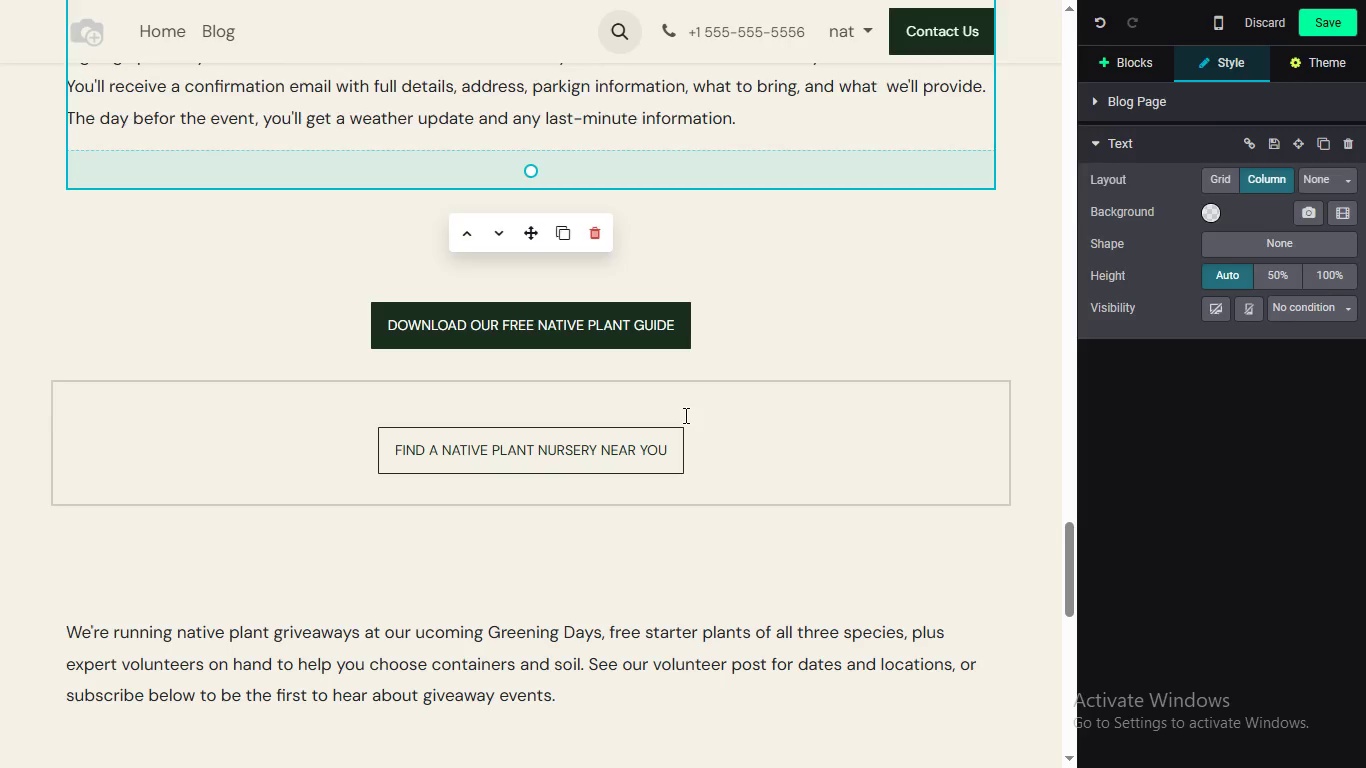 
left_click([684, 415])
 